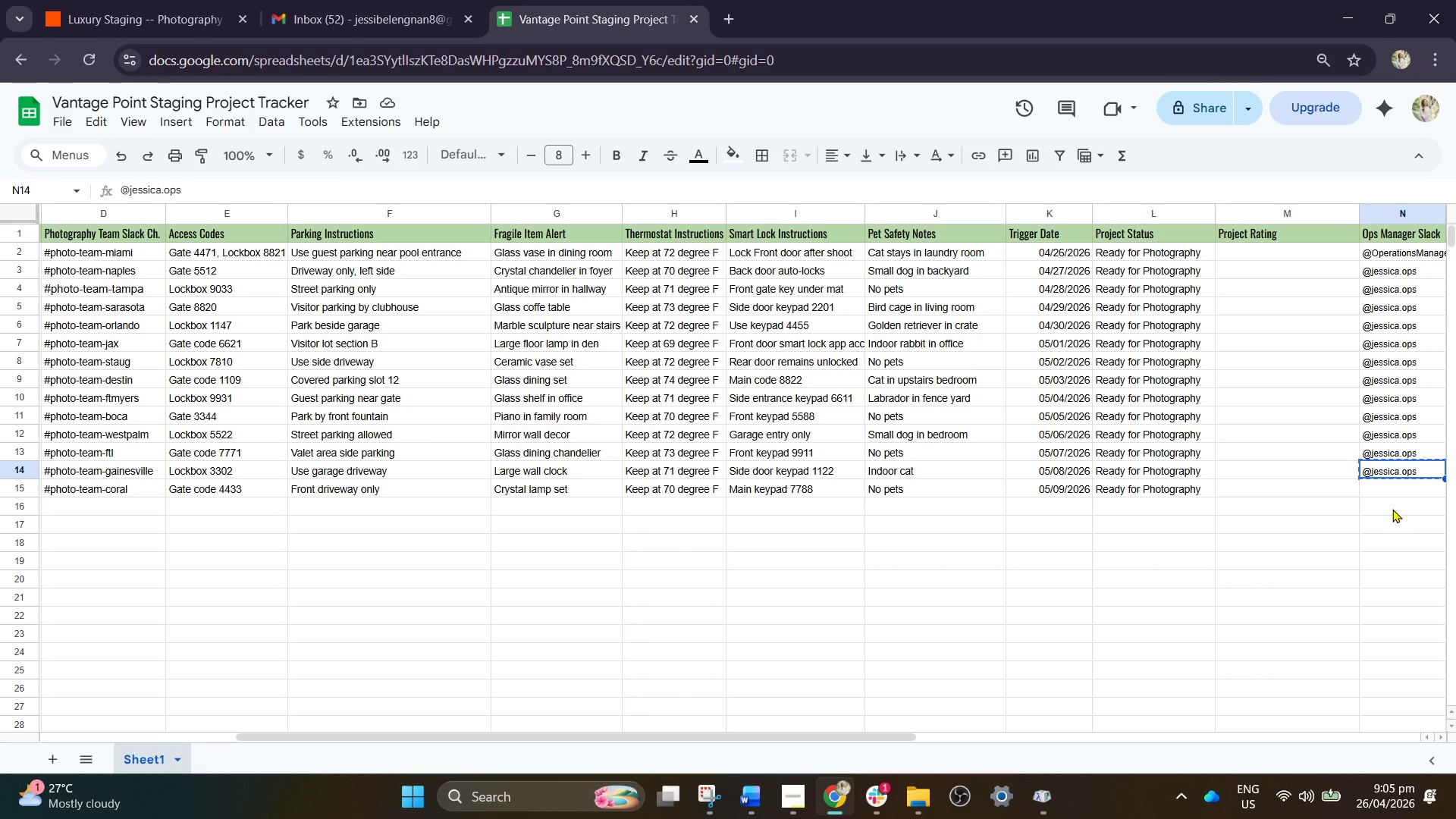 
key(ArrowDown)
 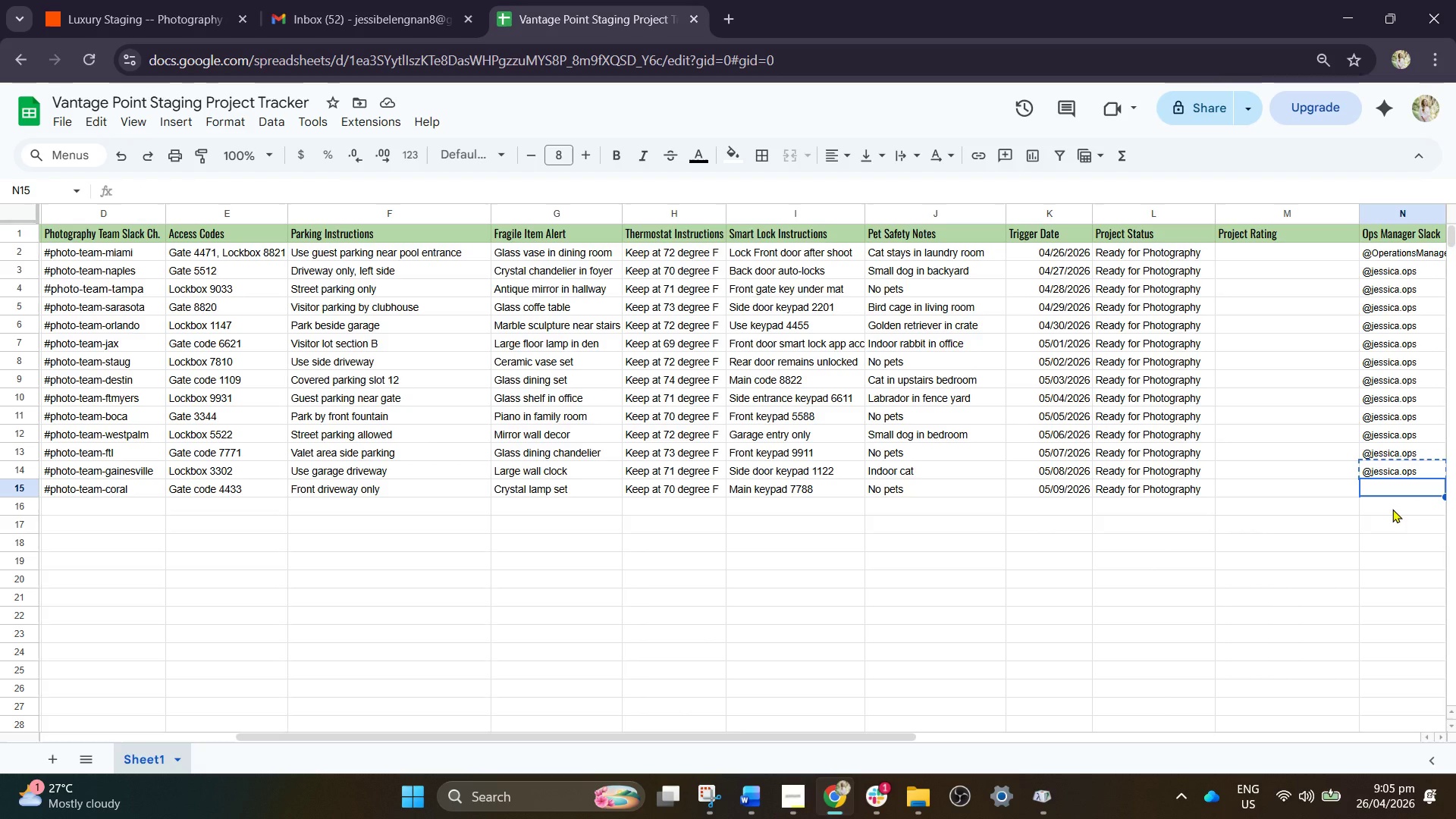 
key(Control+V)
 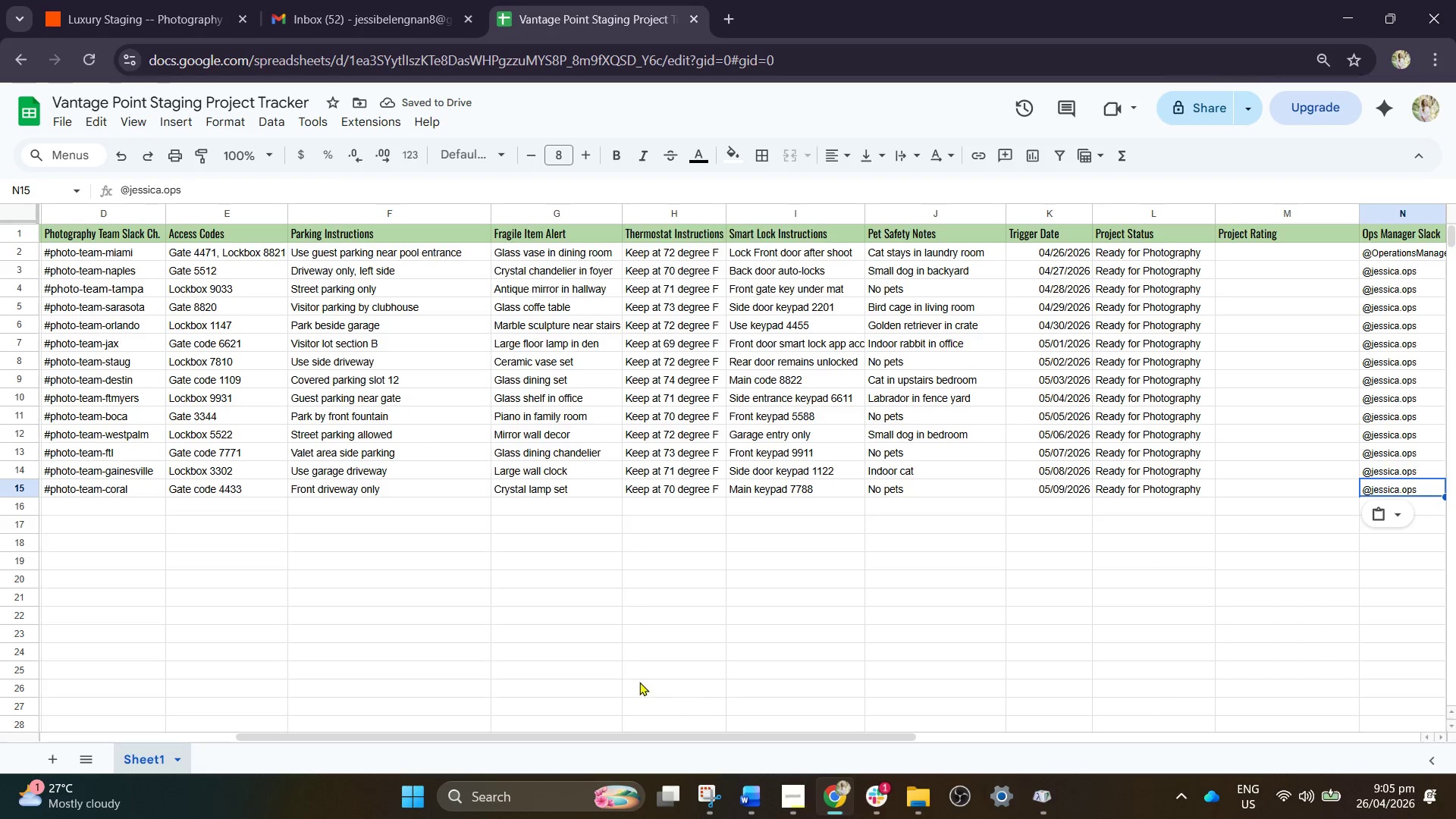 
left_click([84, 0])
 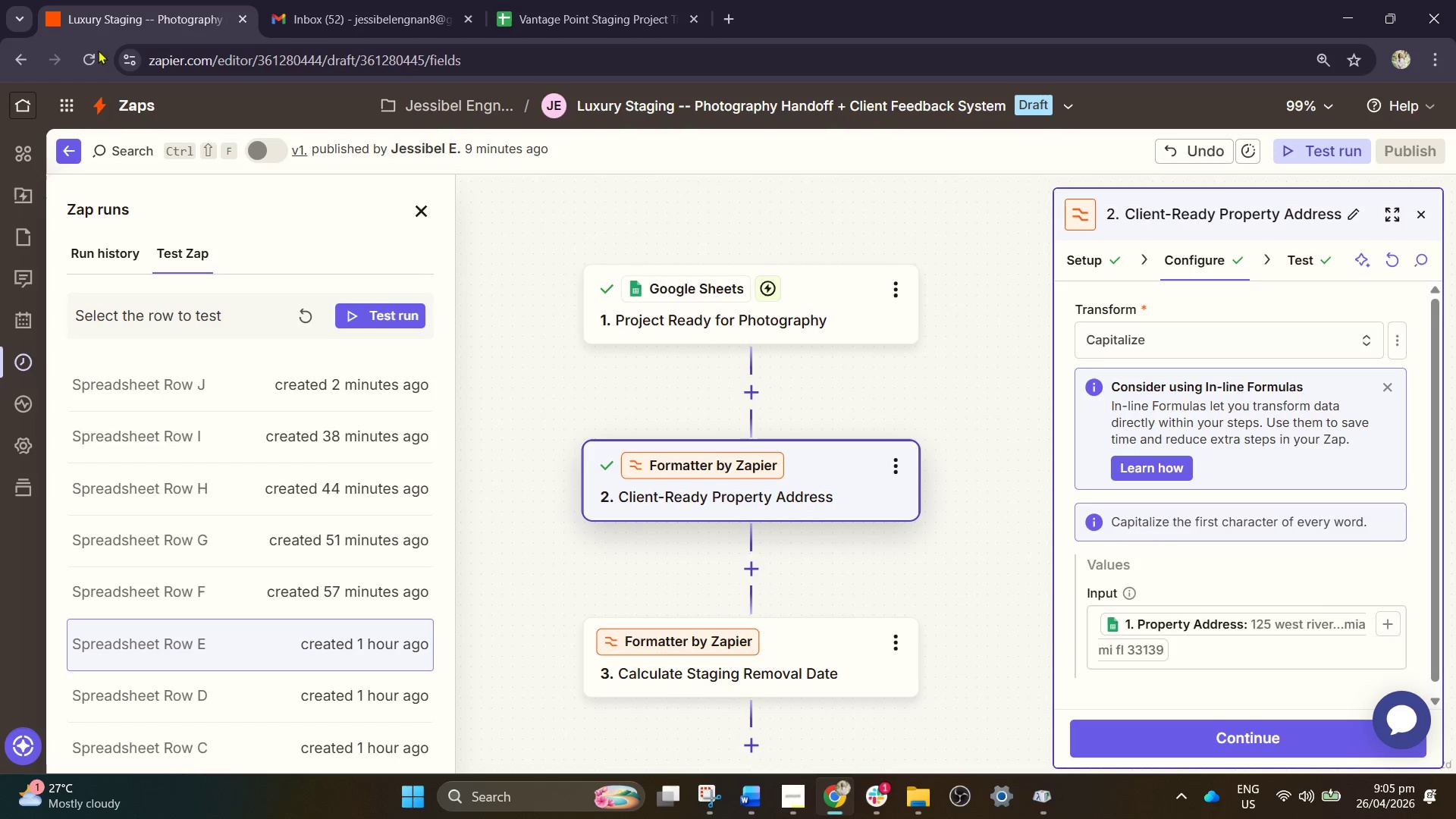 
scroll: coordinate [287, 584], scroll_direction: up, amount: 1.0
 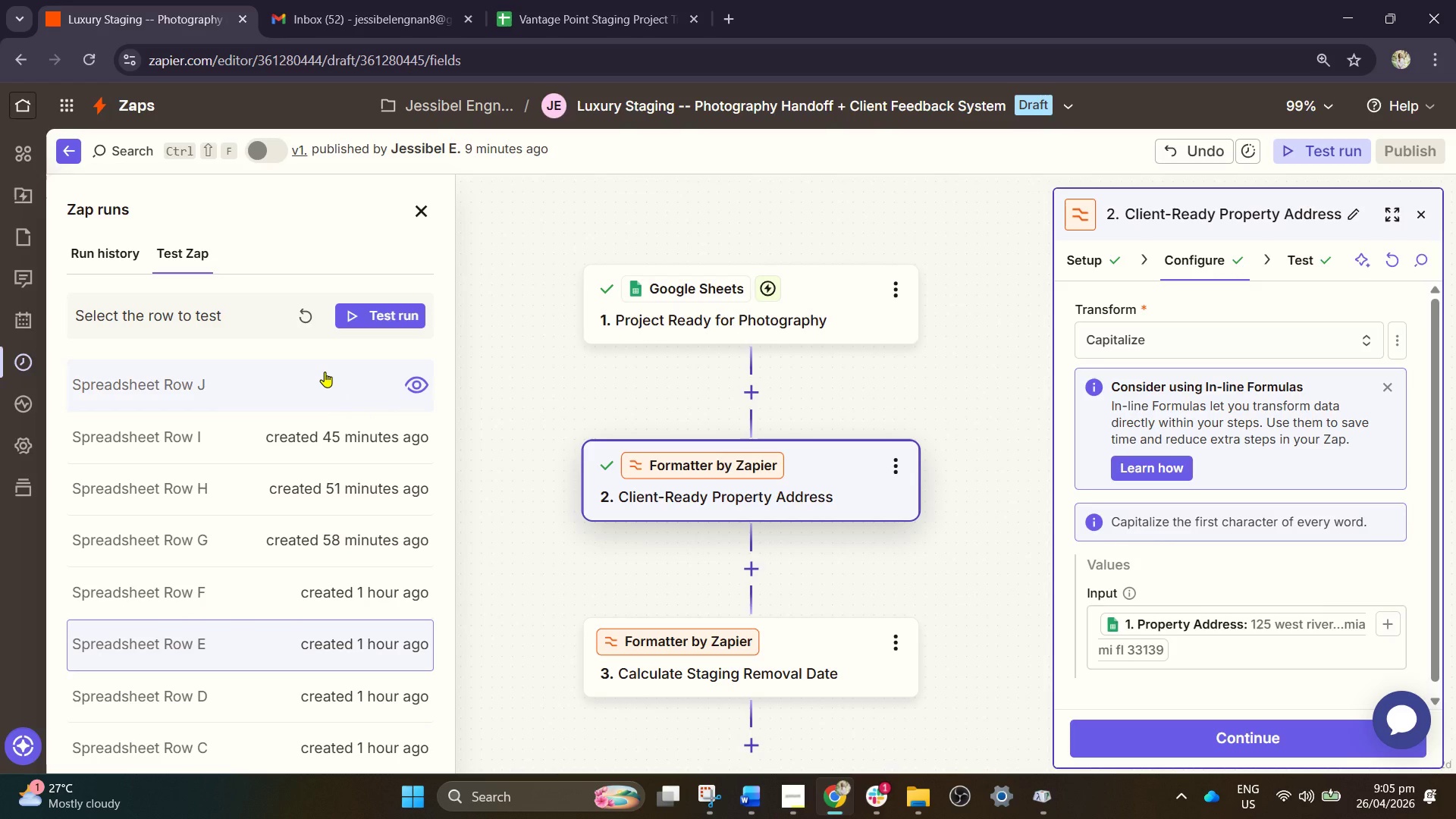 
left_click([325, 372])
 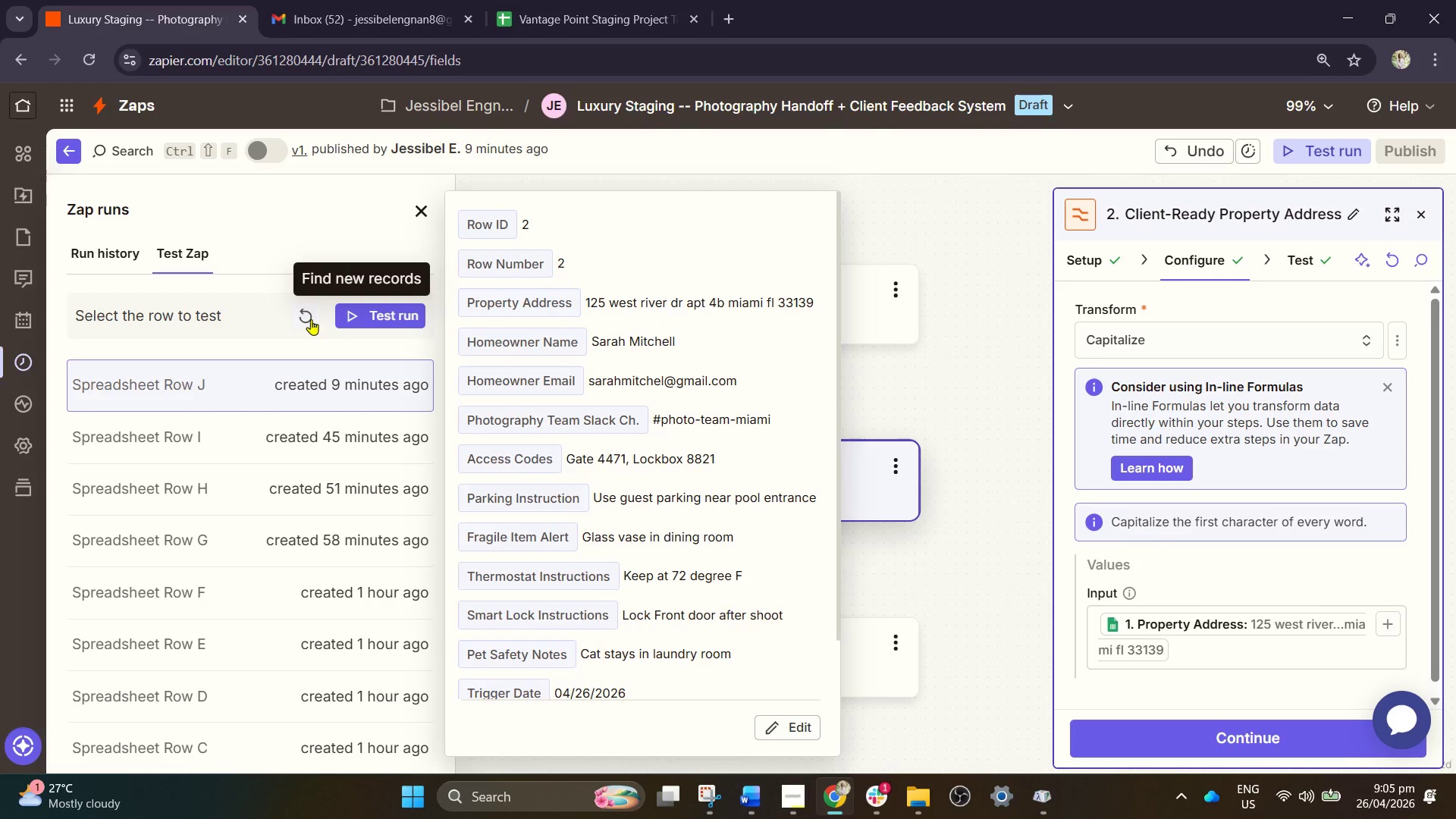 
left_click([311, 319])
 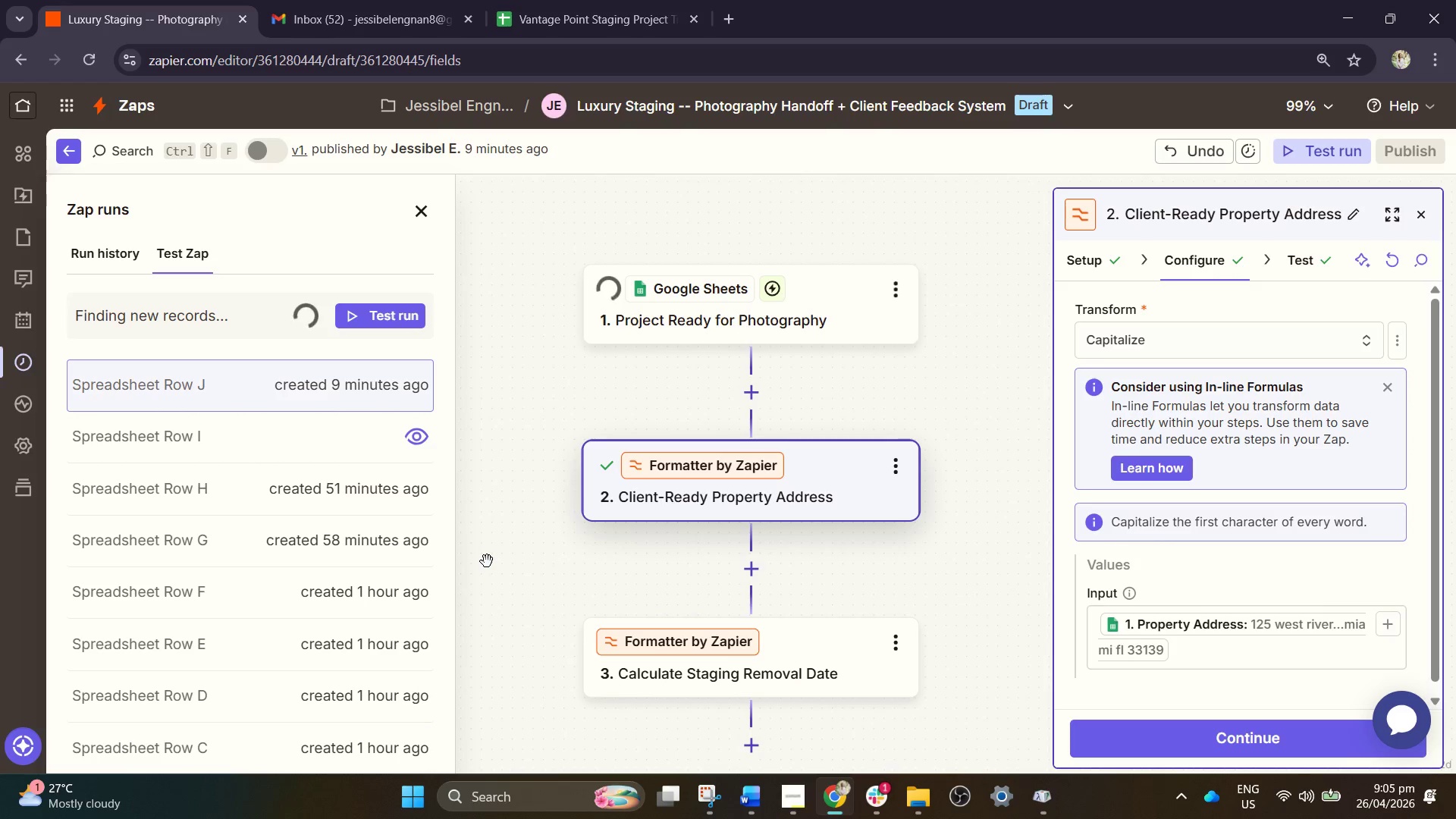 
wait(6.55)
 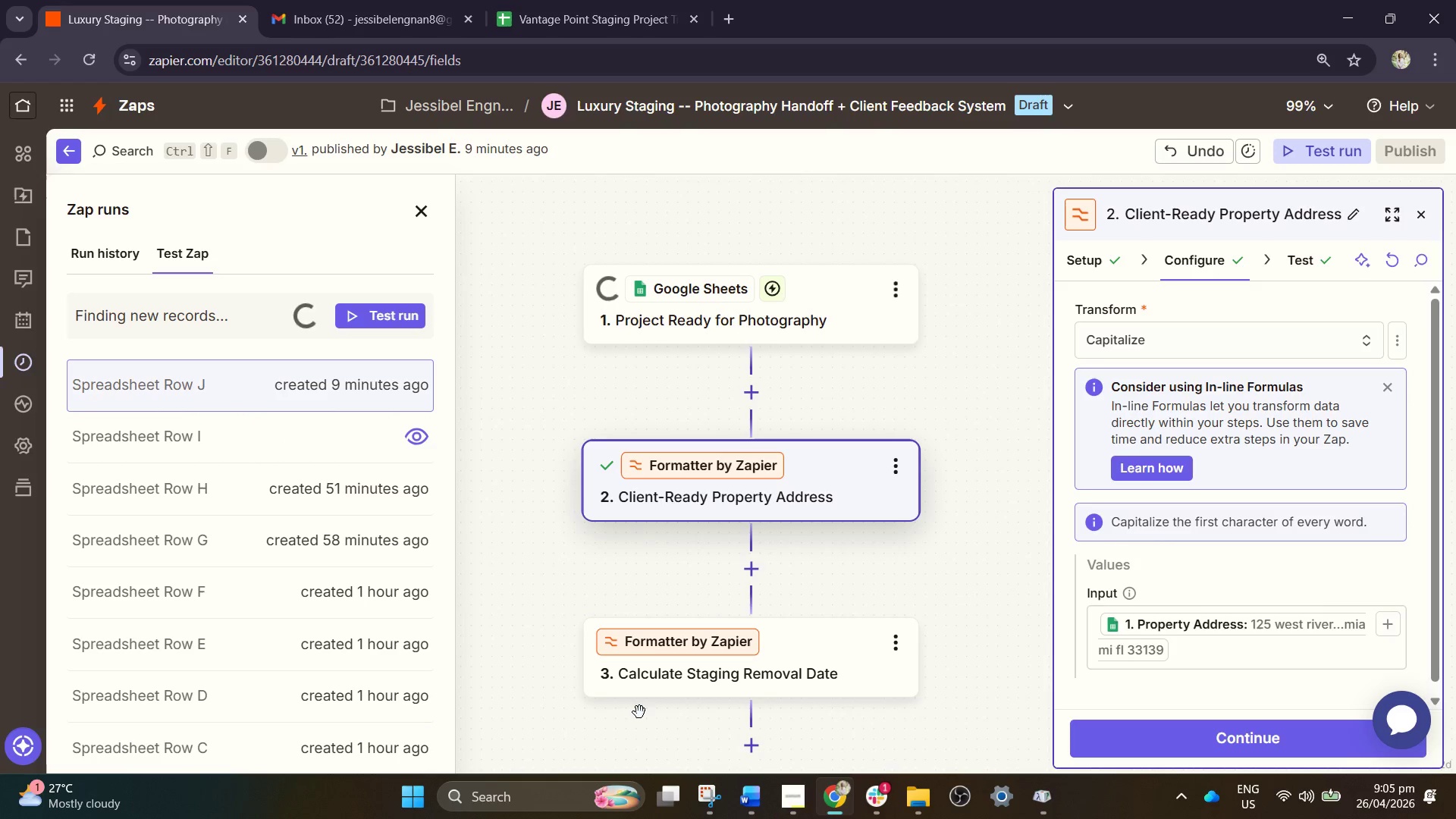 
left_click([314, 387])
 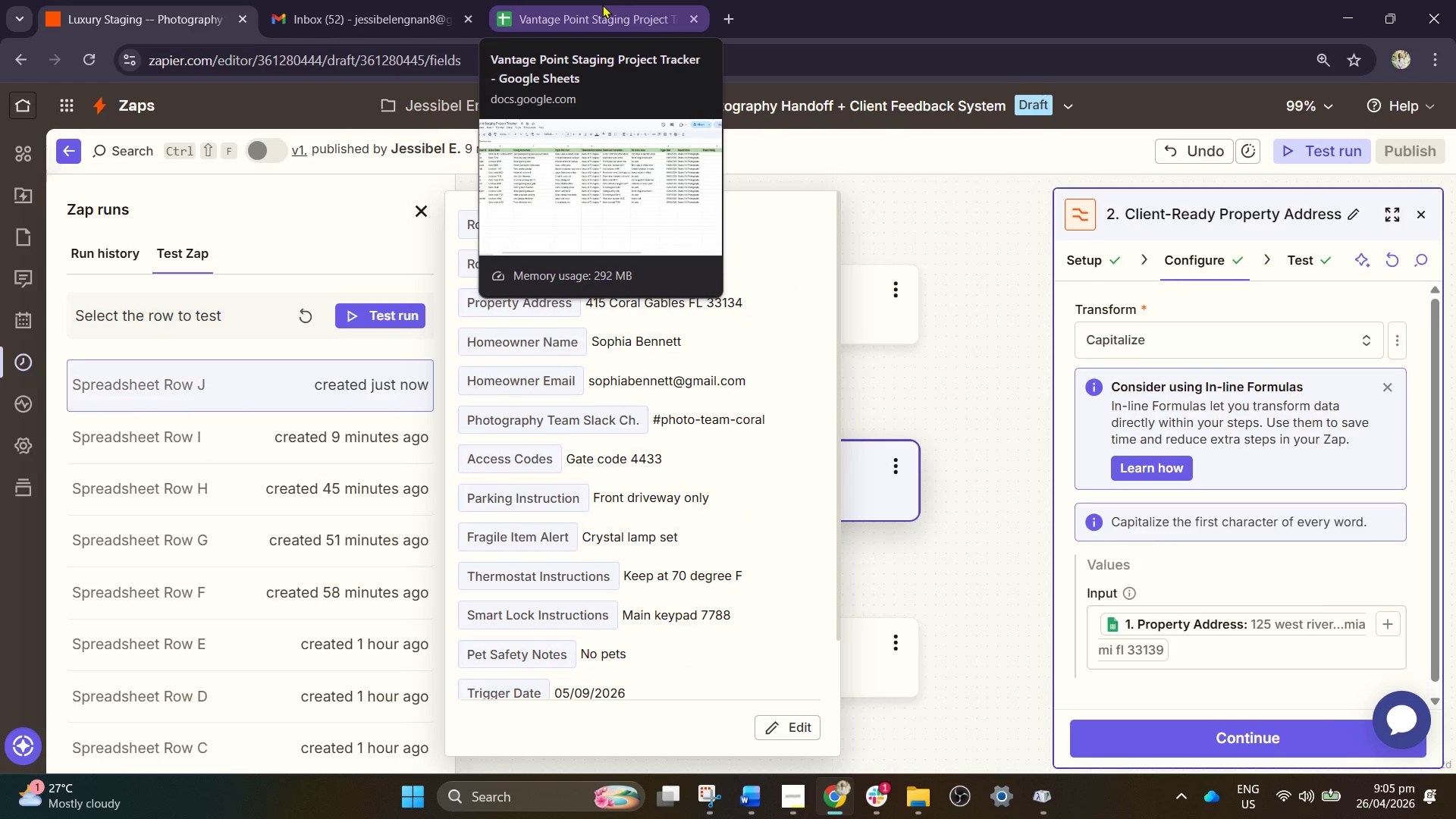 
wait(9.44)
 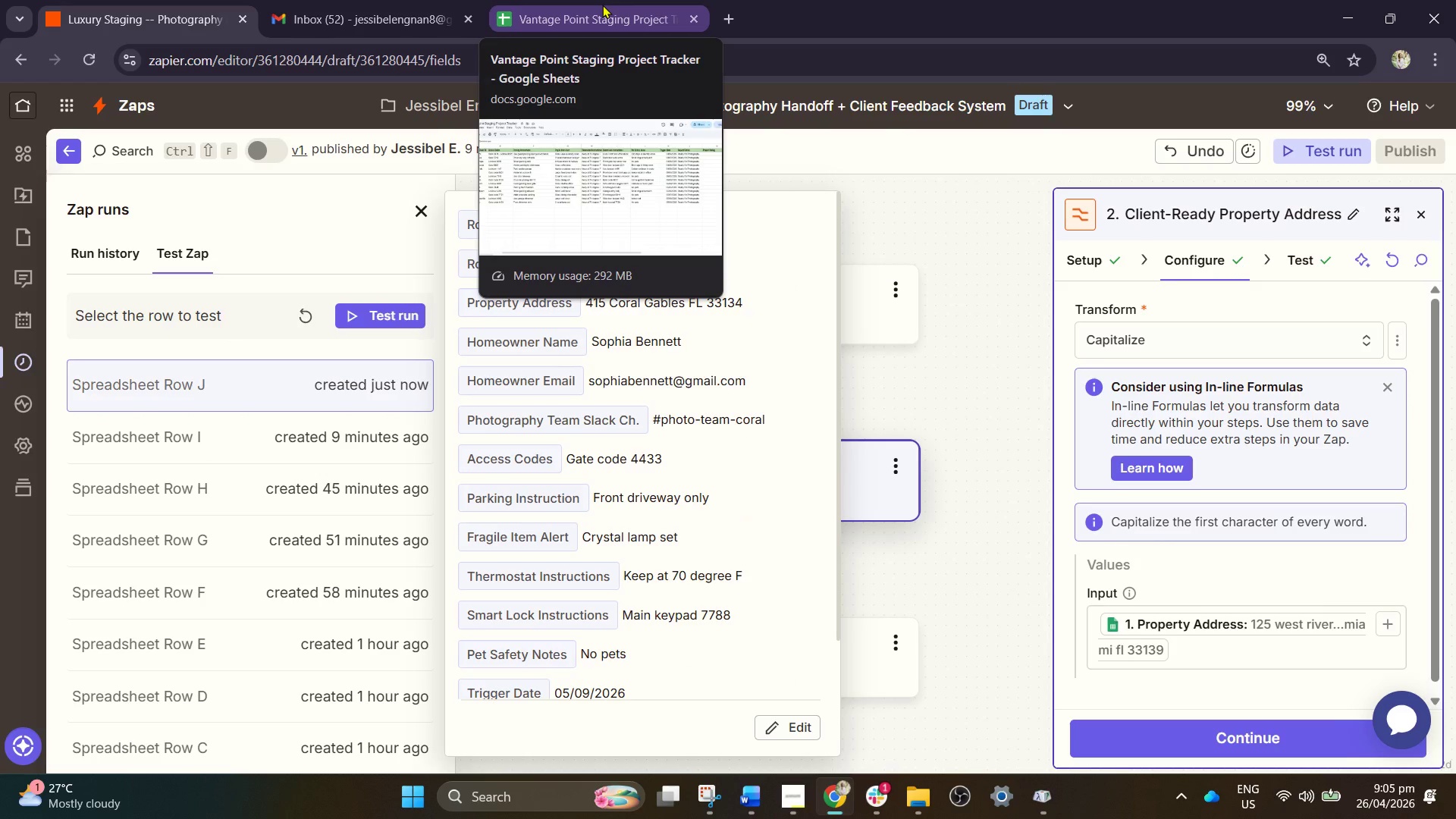 
left_click([601, 2])
 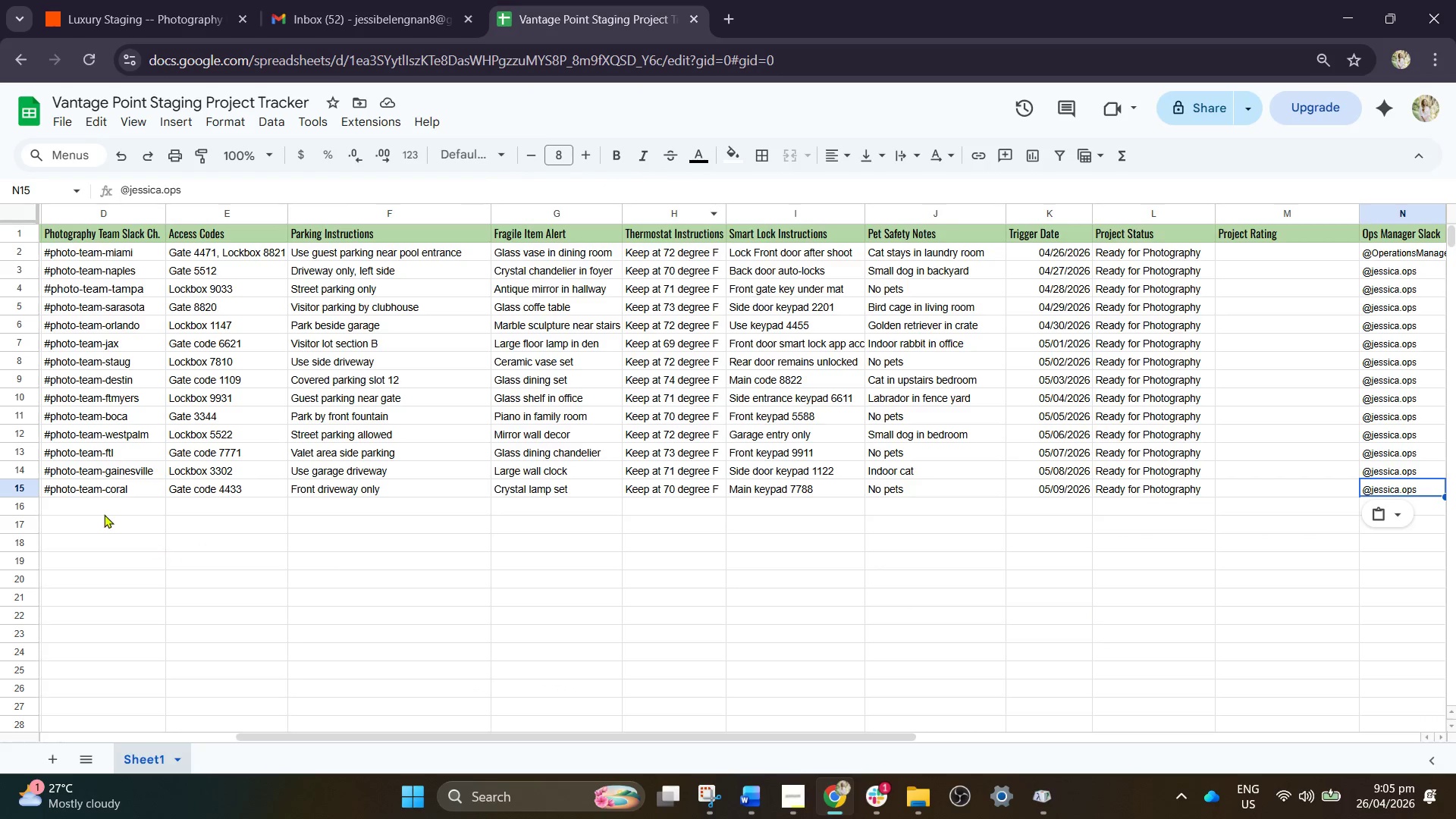 
left_click([104, 514])
 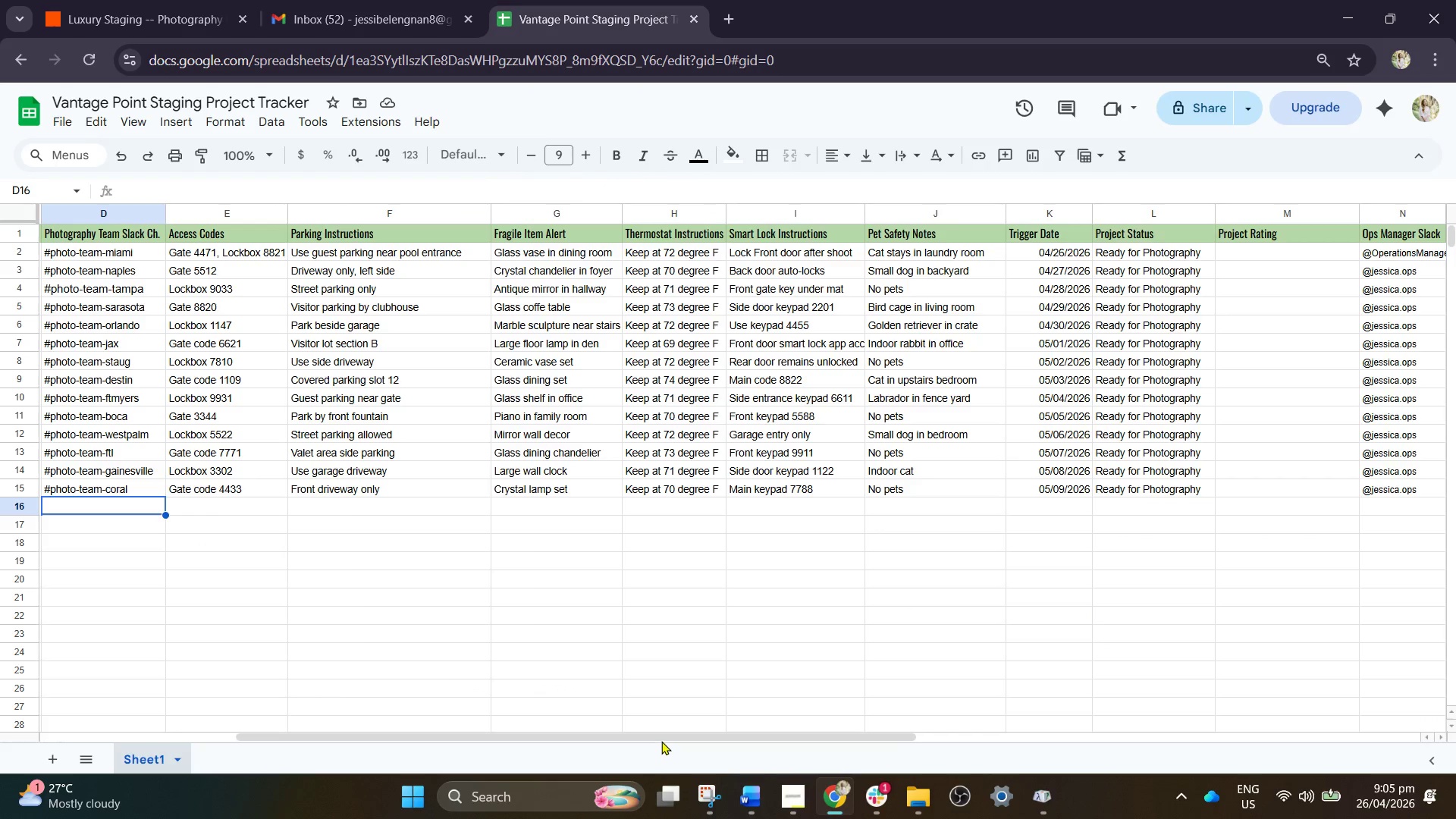 
left_click_drag(start_coordinate=[661, 739], to_coordinate=[155, 729])
 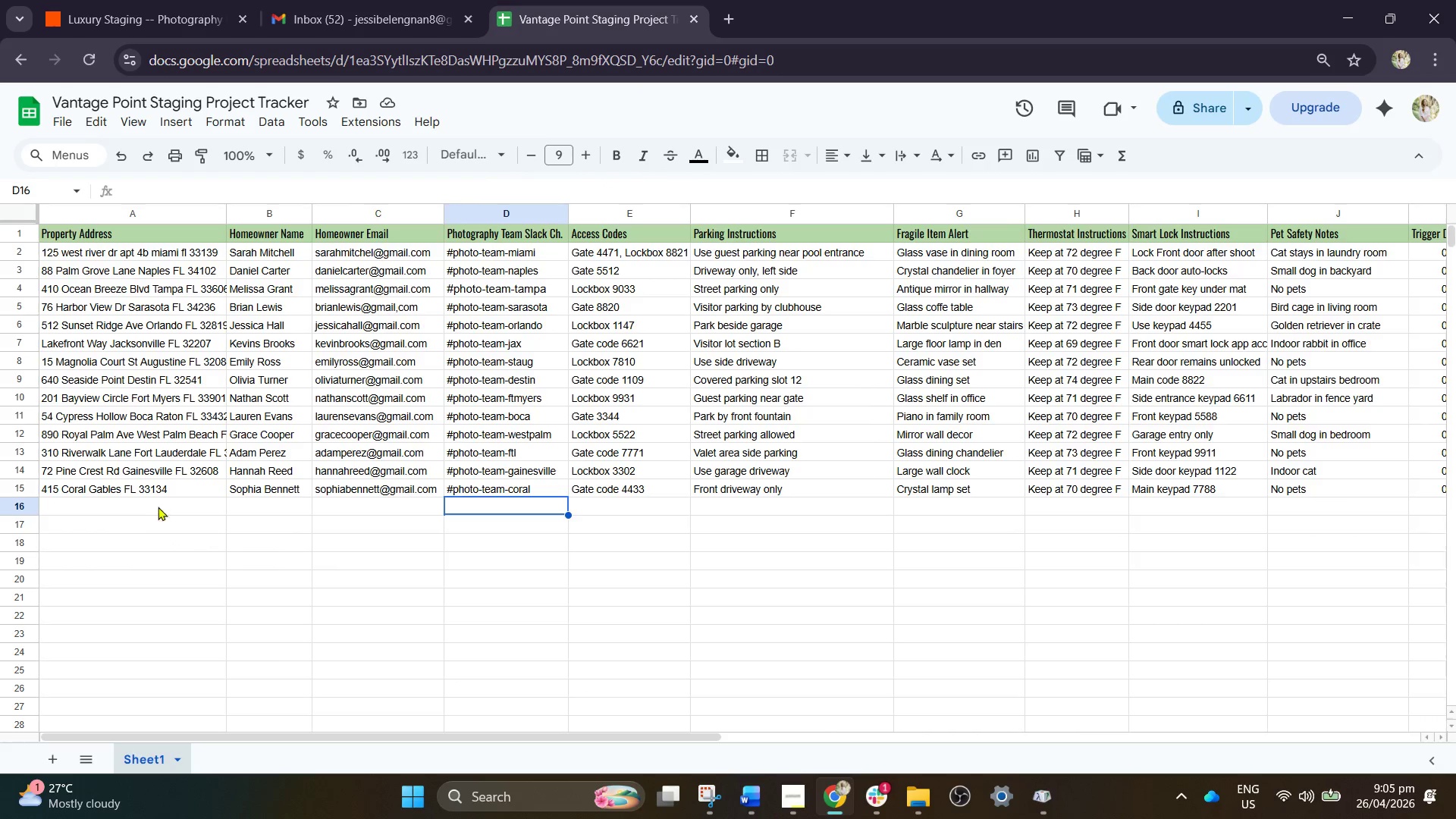 
left_click([152, 500])
 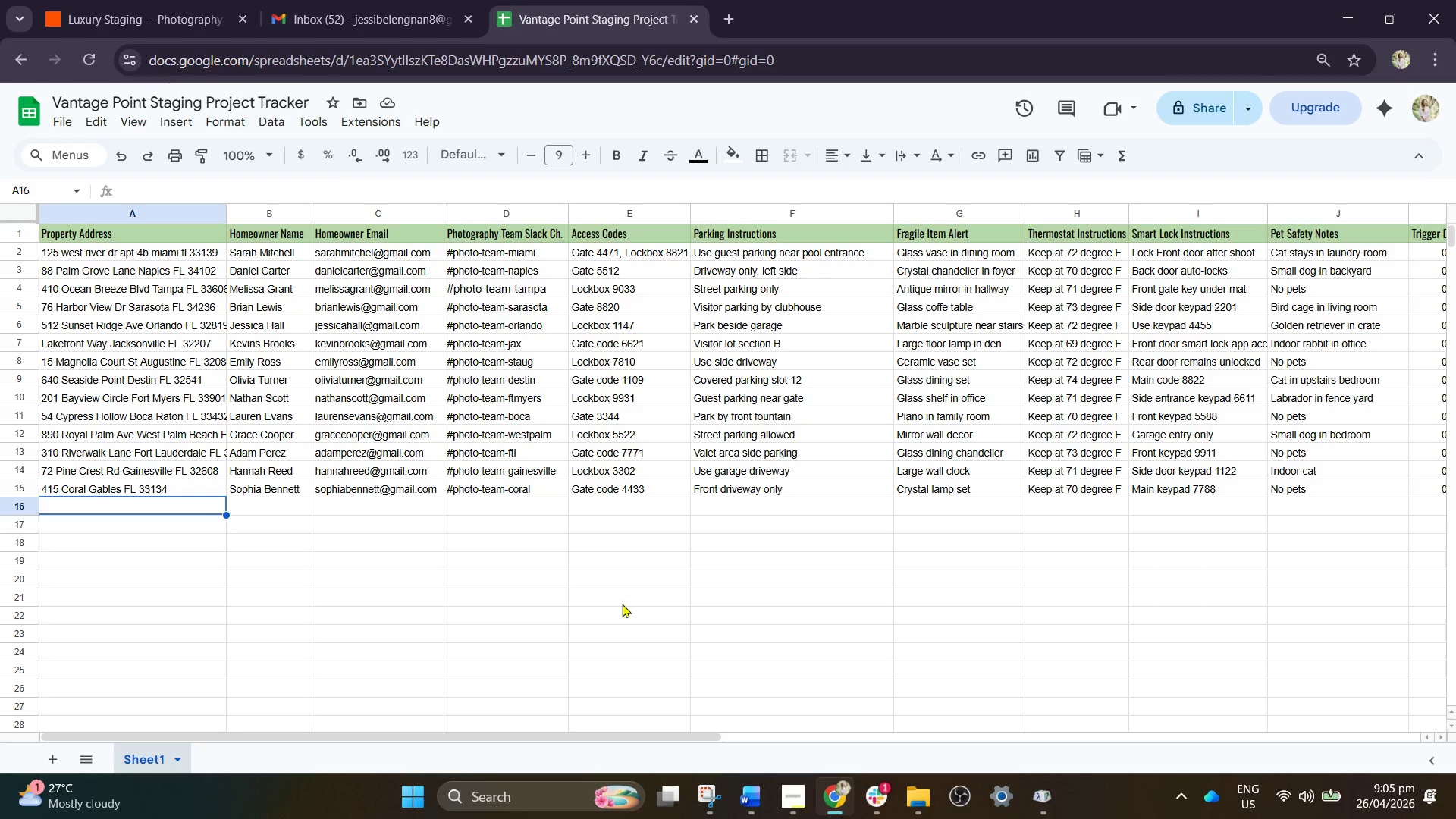 
wait(11.59)
 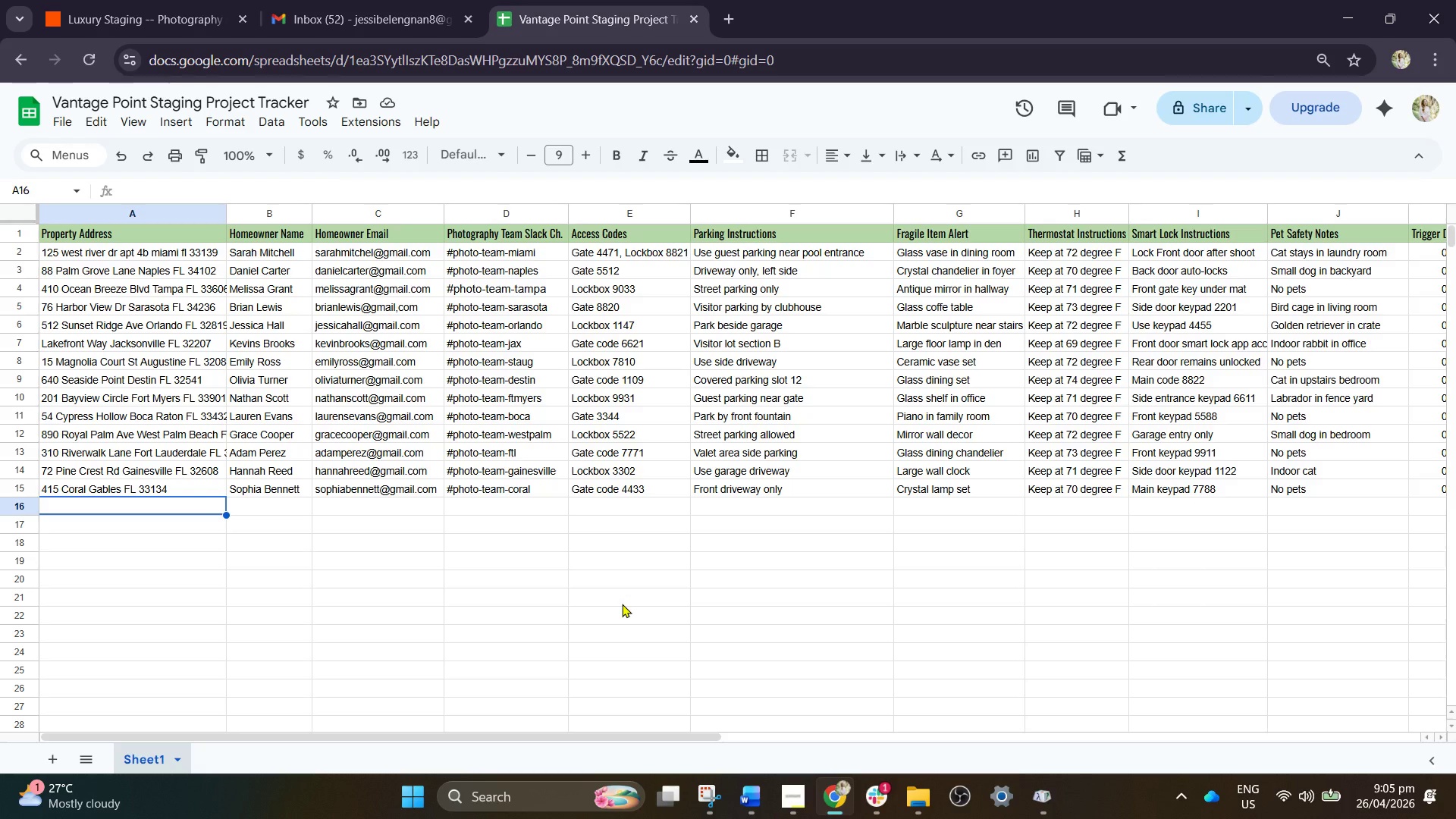 
type(620 Harbor LI)
key(Backspace)
type(I)
key(Backspace)
type(ights Key Largo FL 33037)
 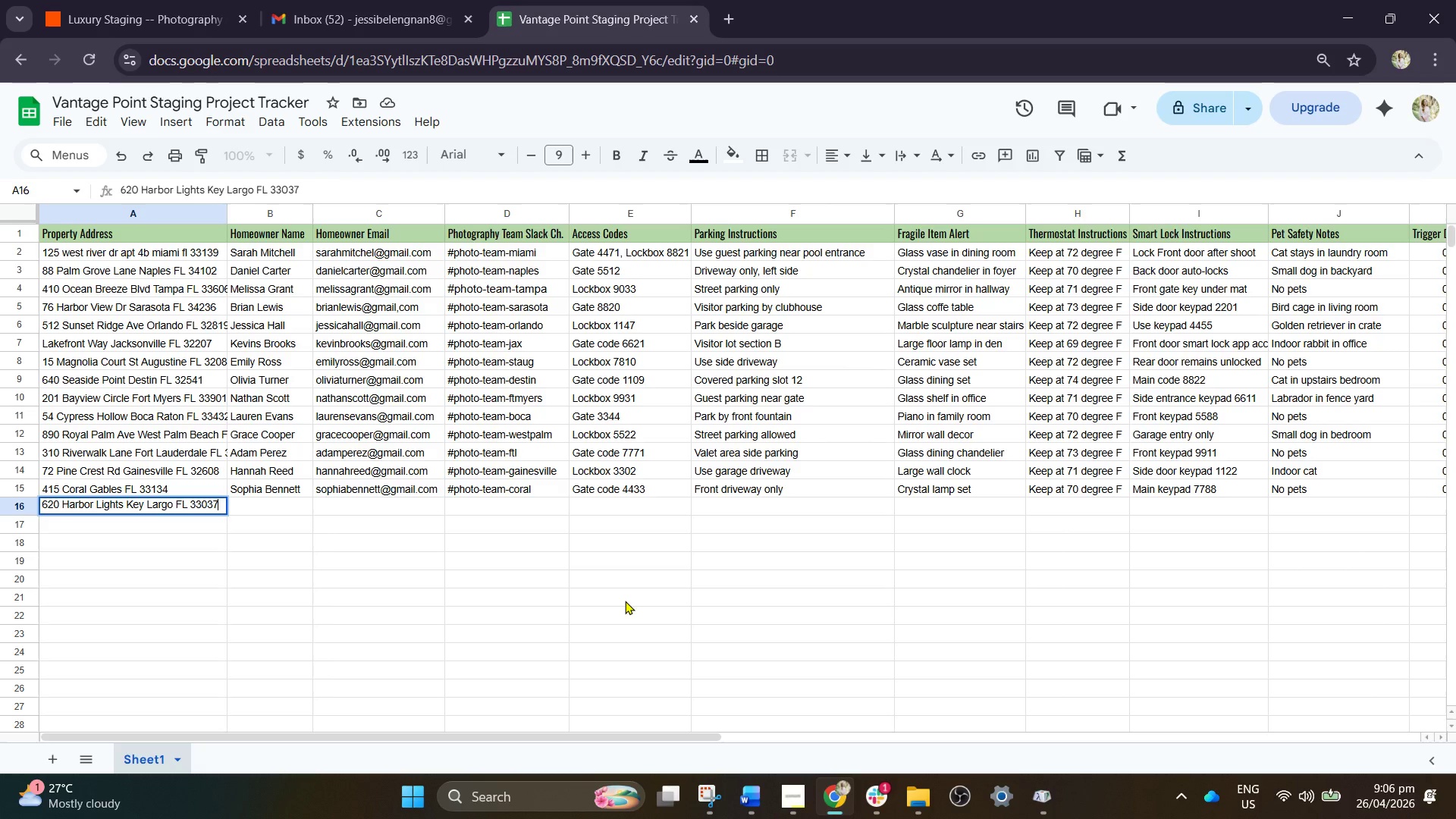 
key(ArrowRight)
 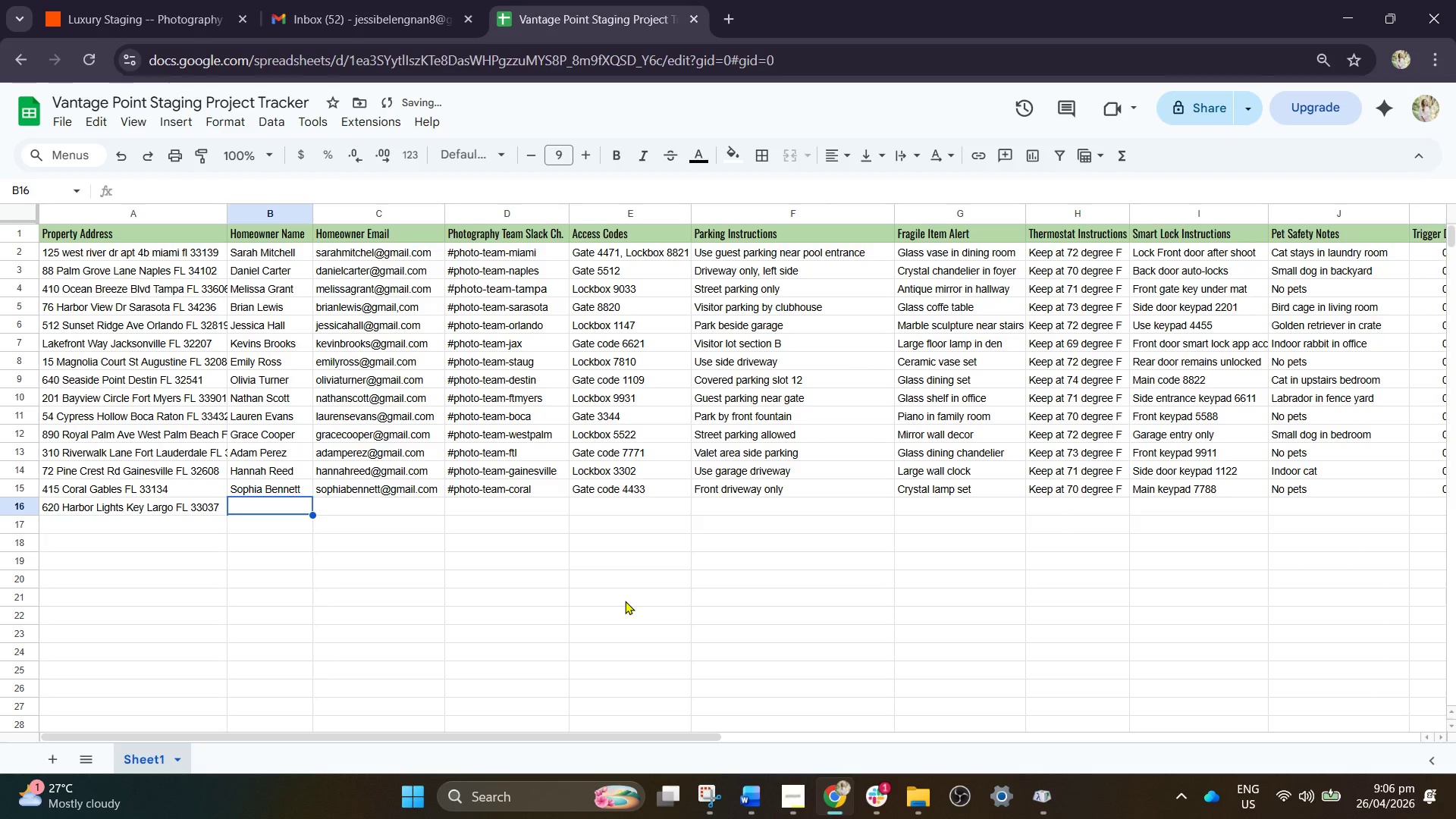 
type(Jason Murphy)
 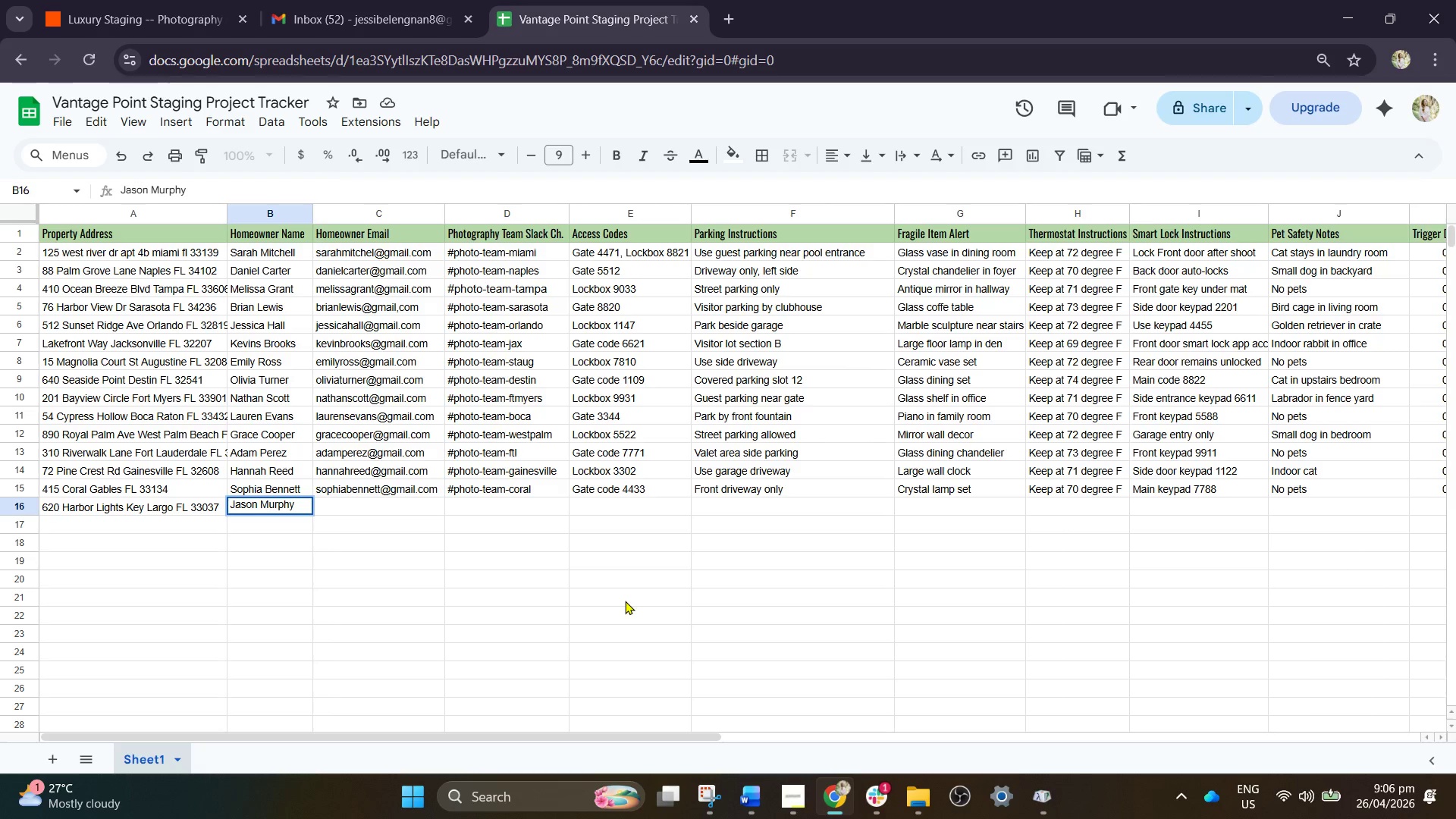 
wait(7.88)
 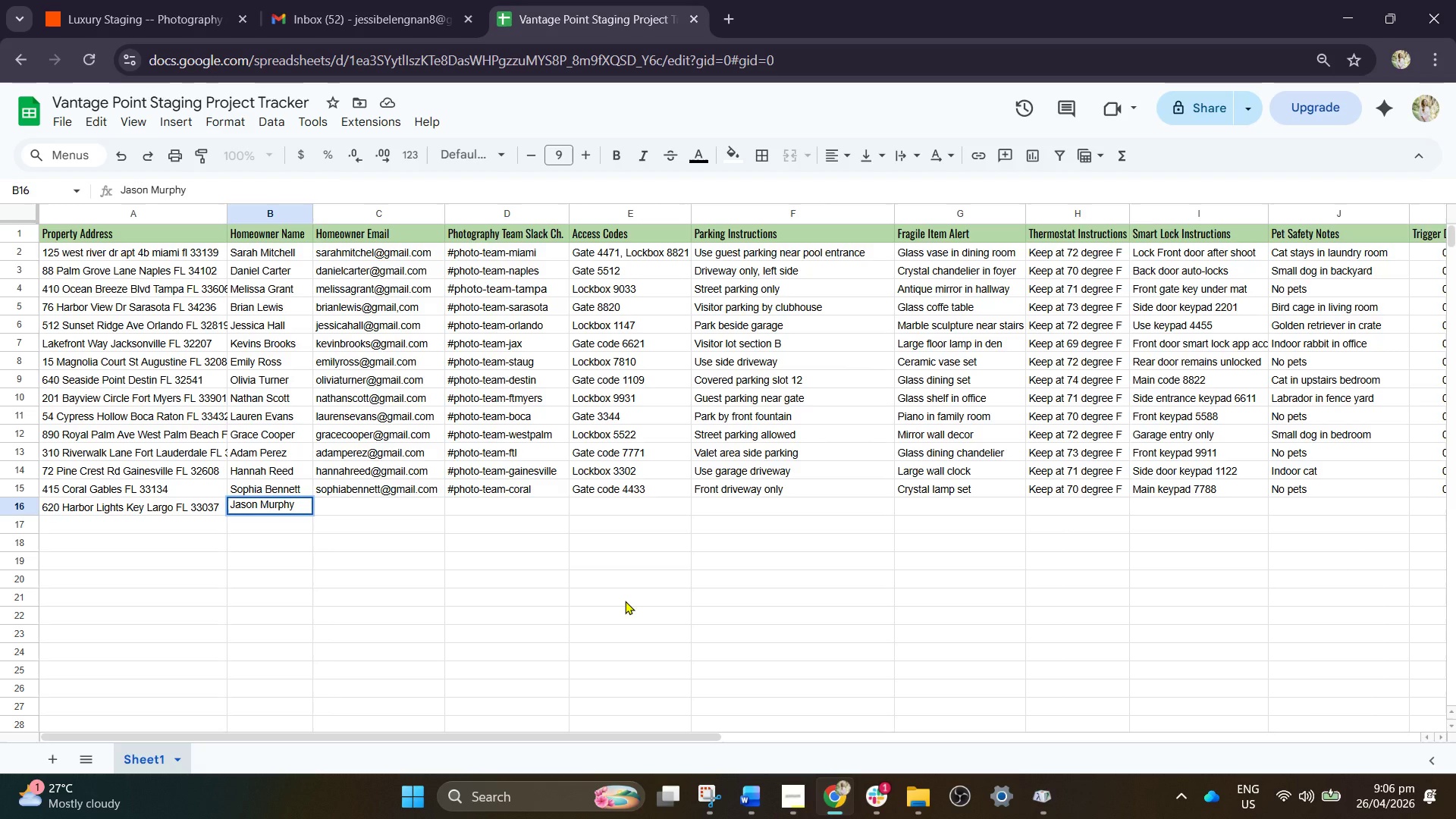 
key(ArrowRight)
 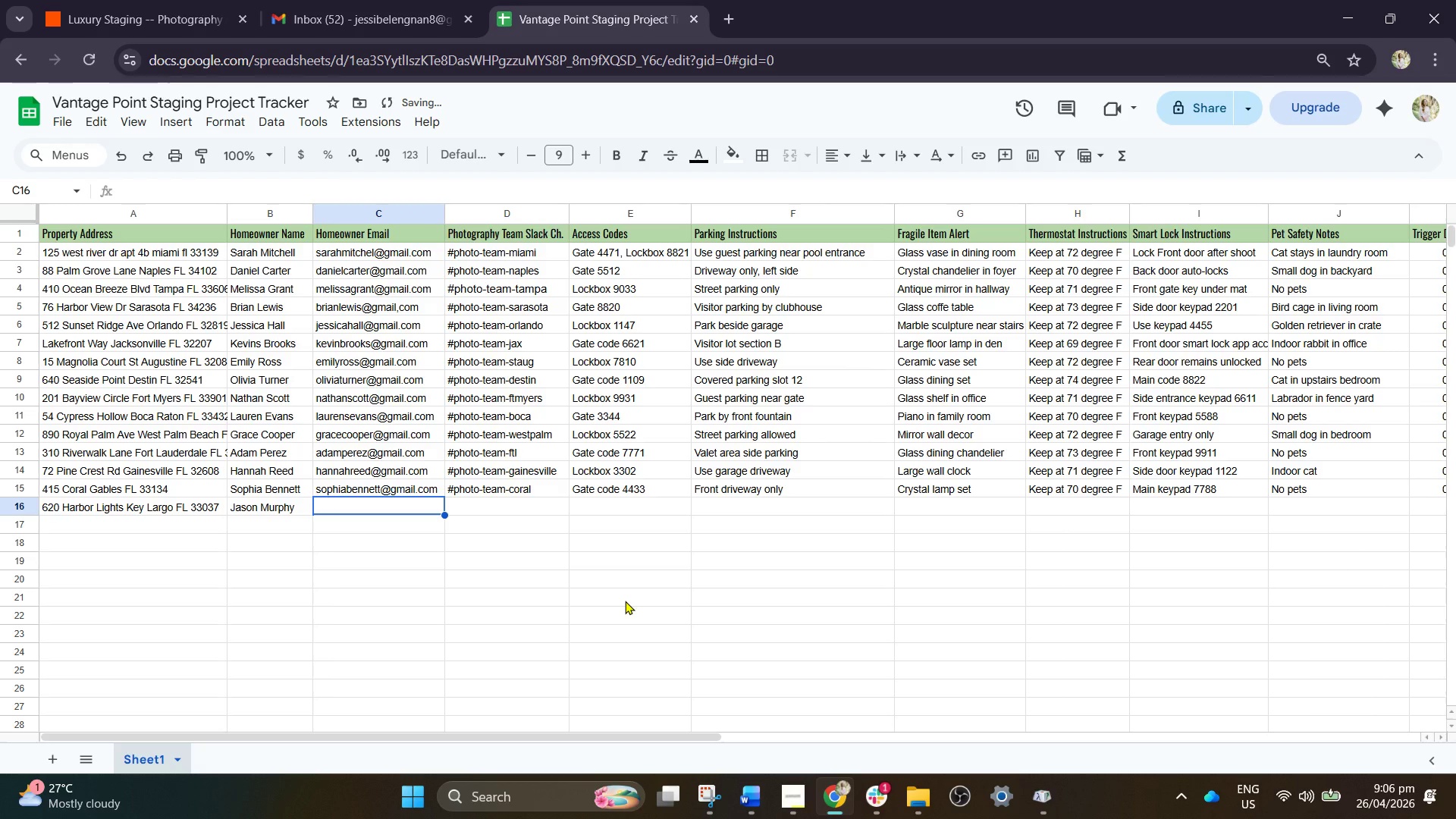 
type(jasonmurh)
key(Backspace)
type(phy)
 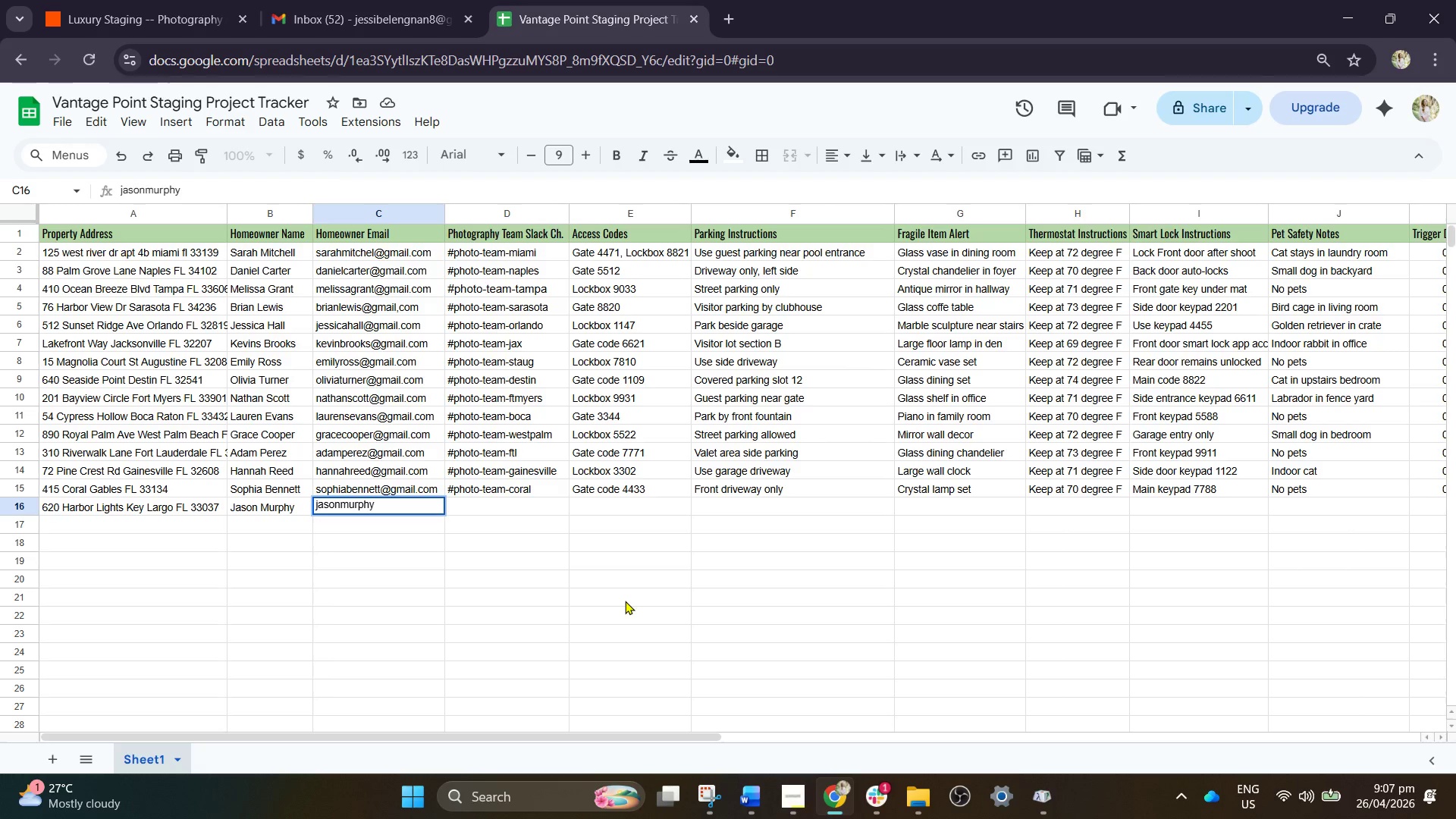 
type(@ga)
key(Backspace)
type(mail.com)
 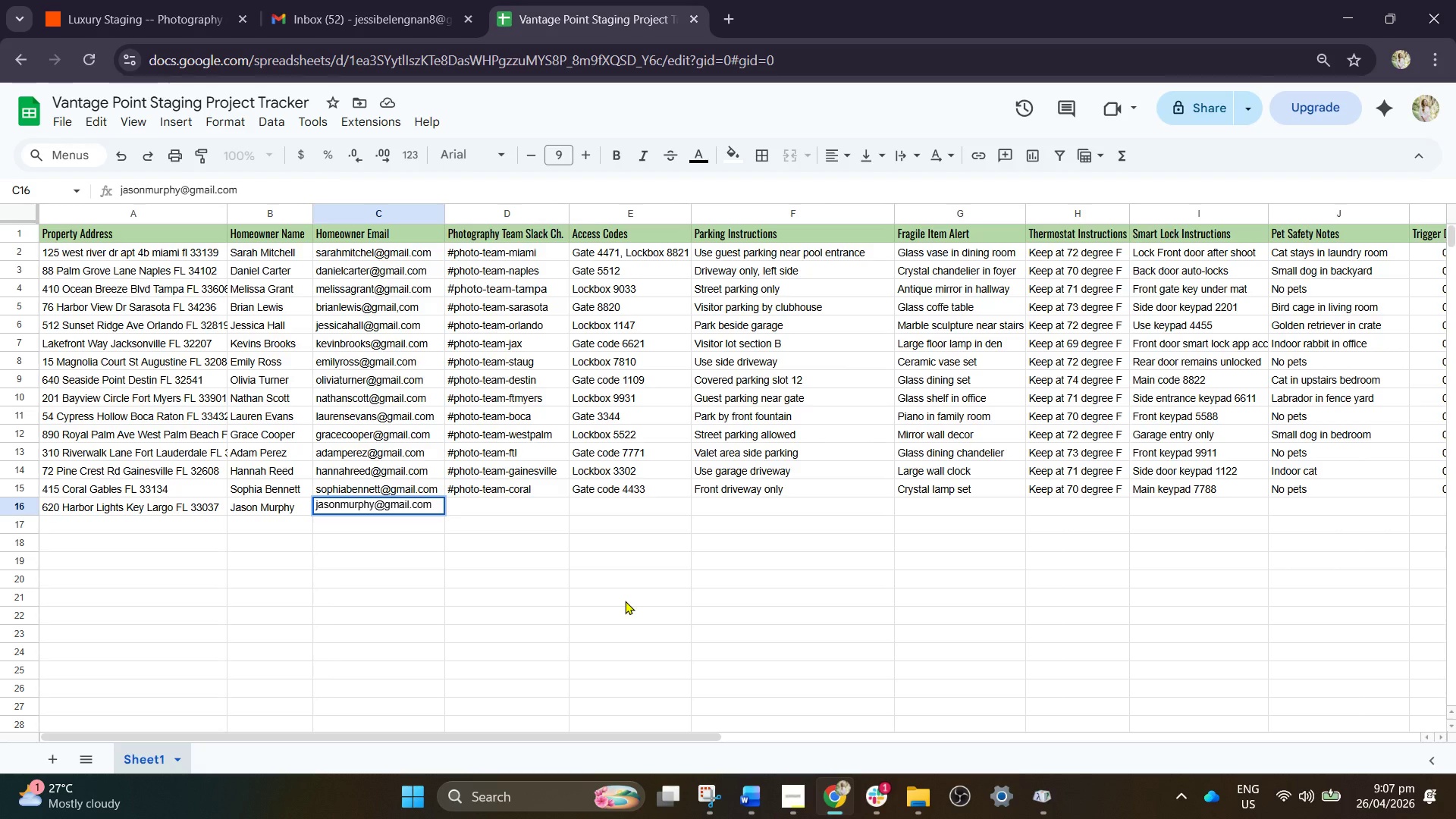 
key(ArrowRight)
 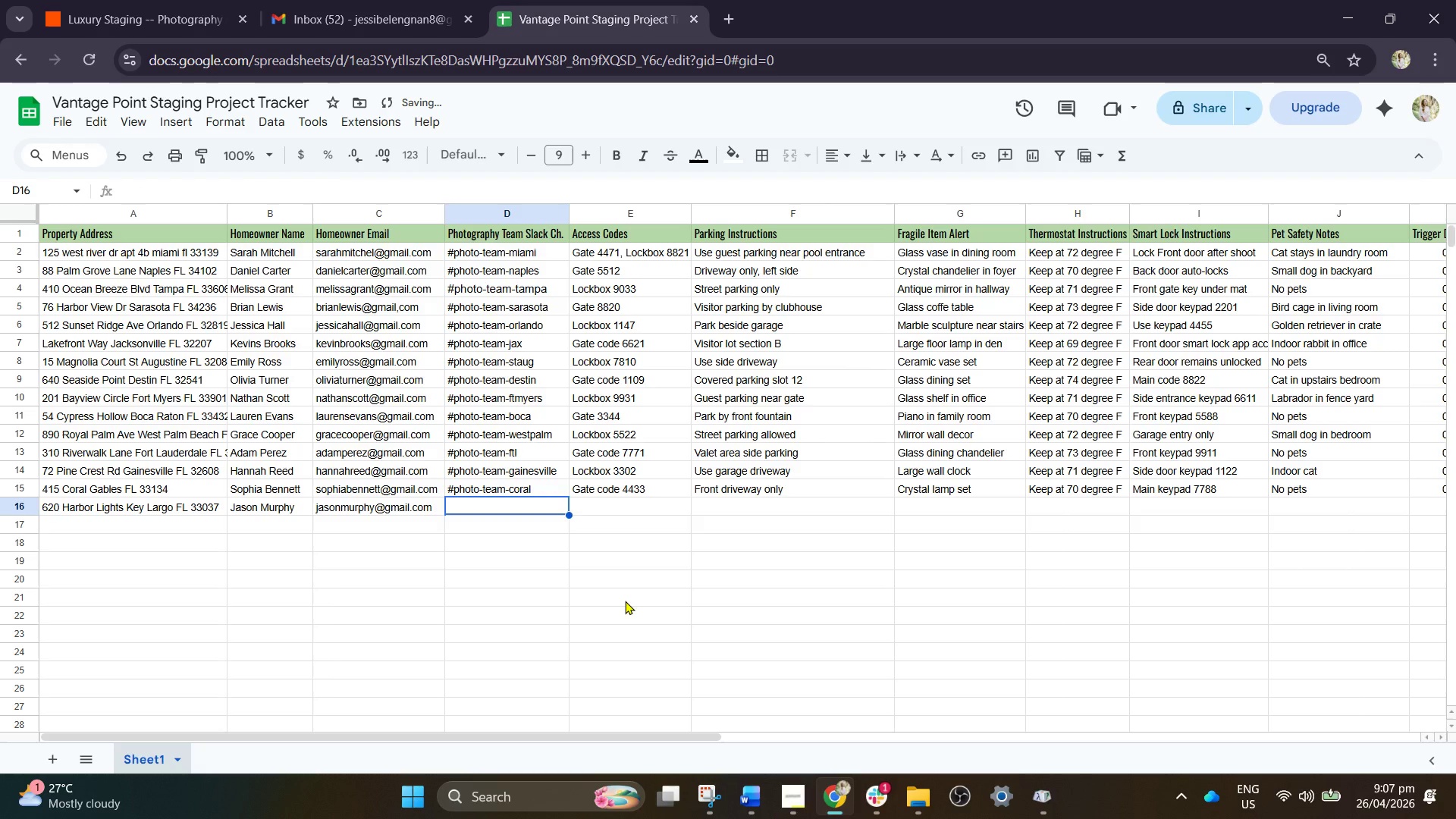 
key(ArrowUp)
 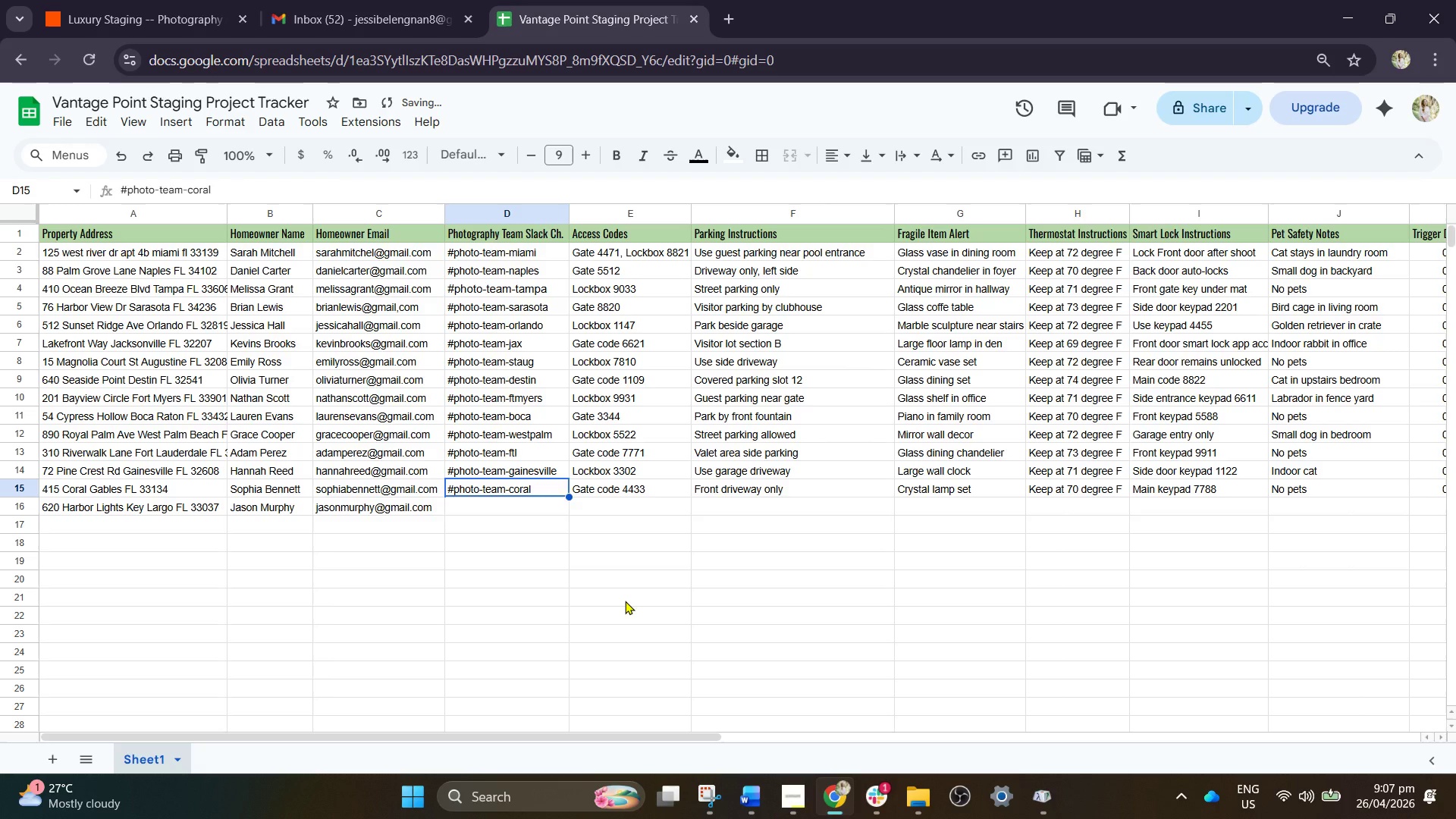 
key(Control+C)
 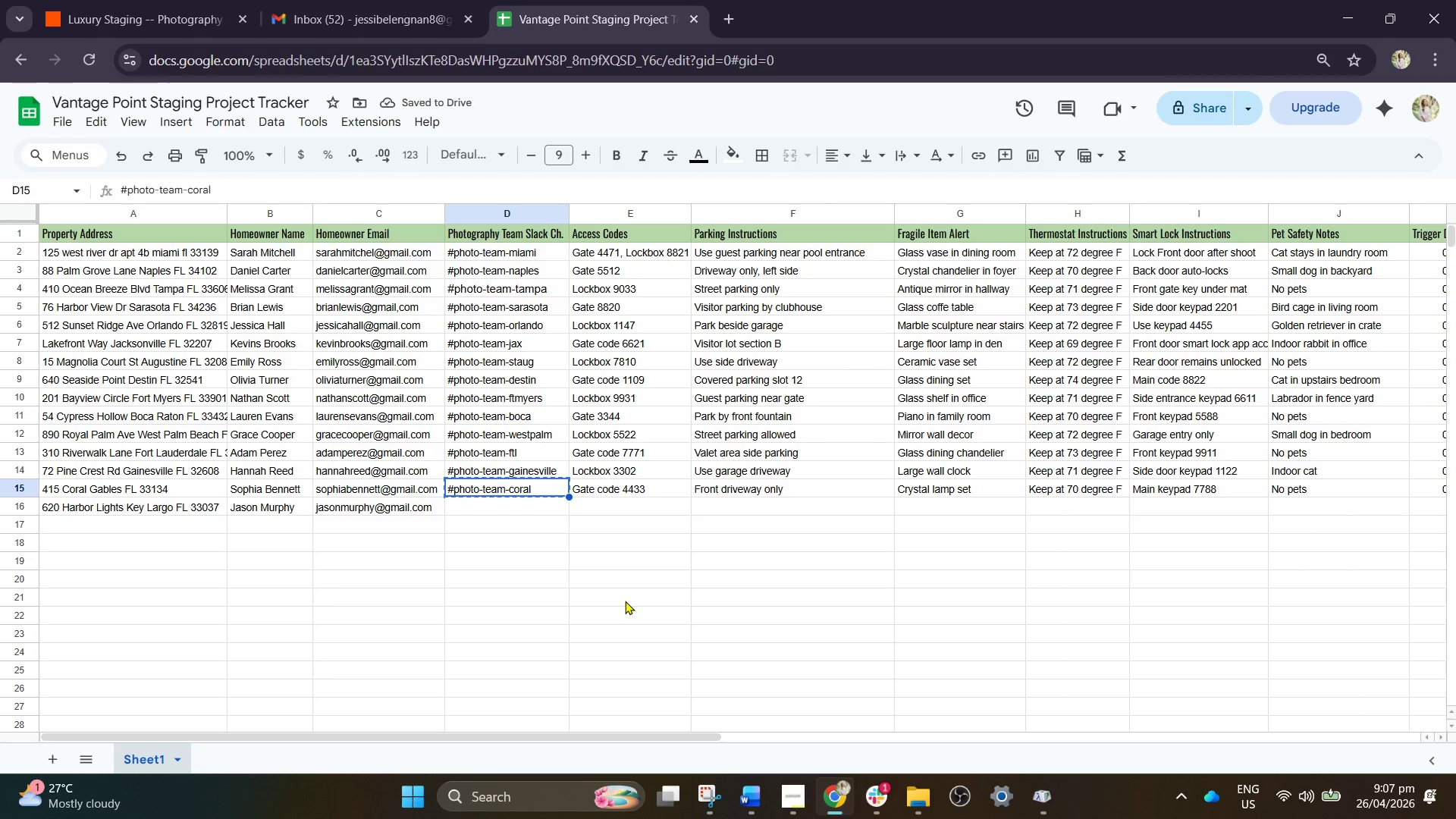 
key(ArrowDown)
 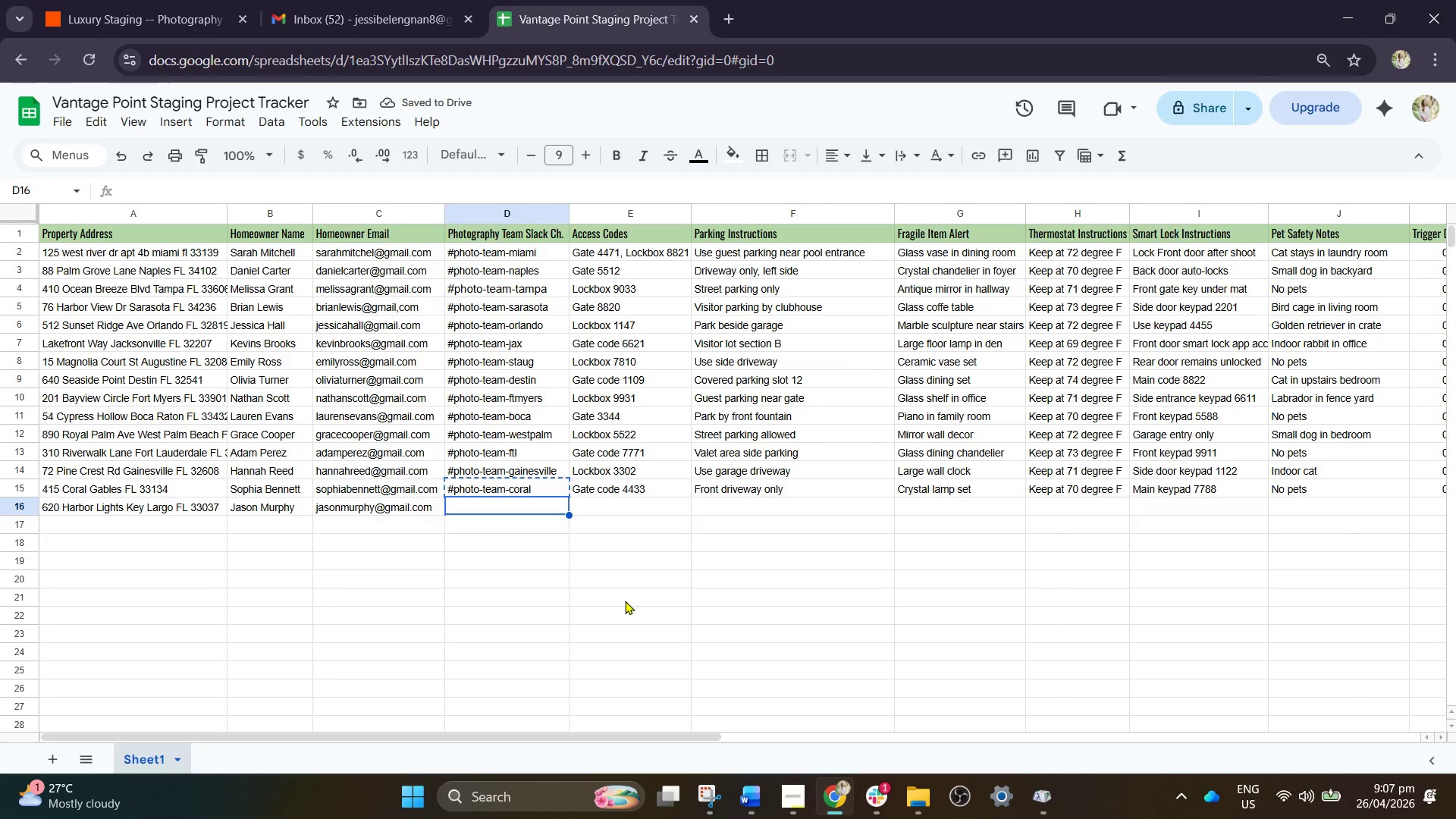 
key(Control+V)
 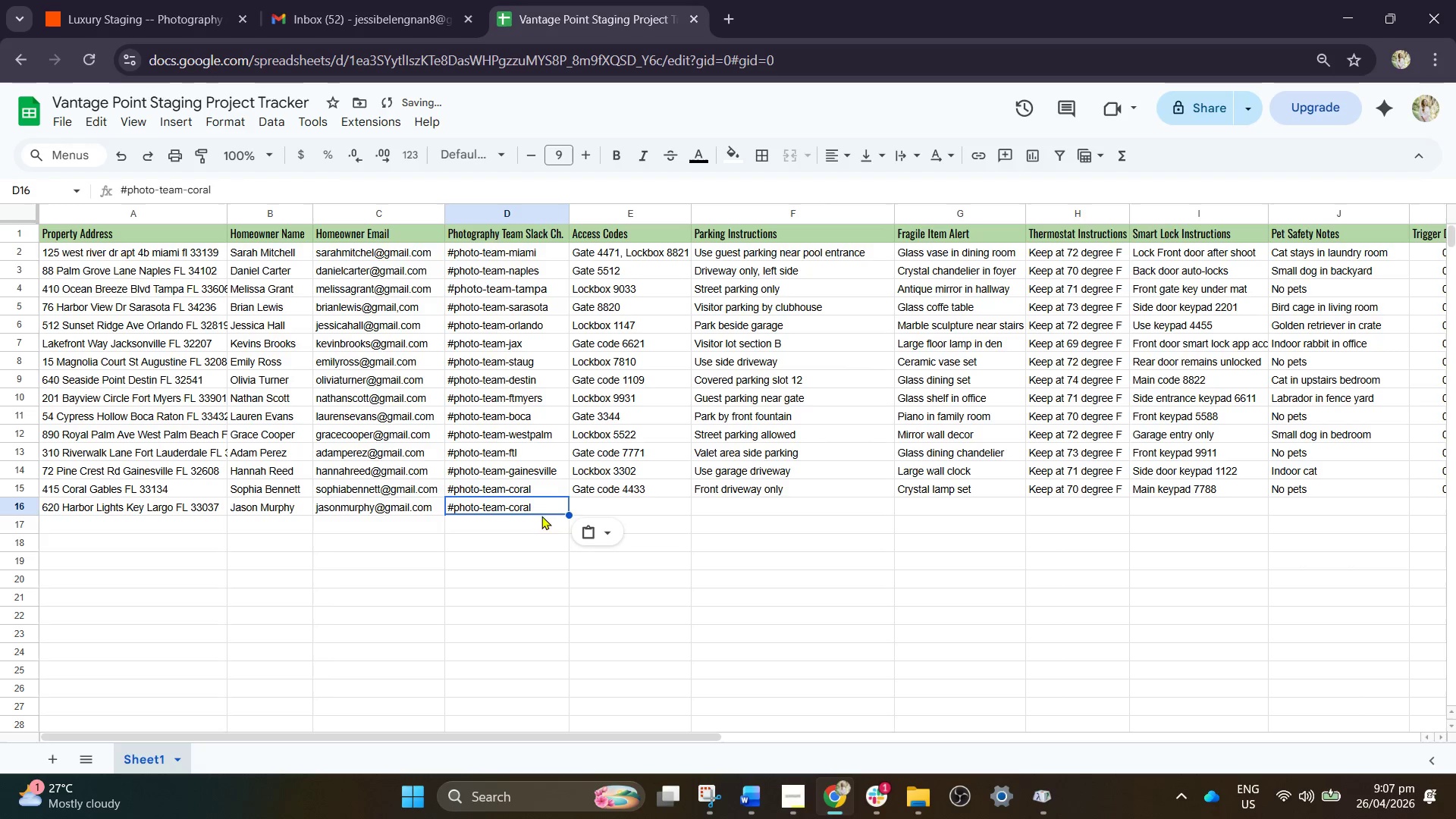 
left_click([540, 510])
 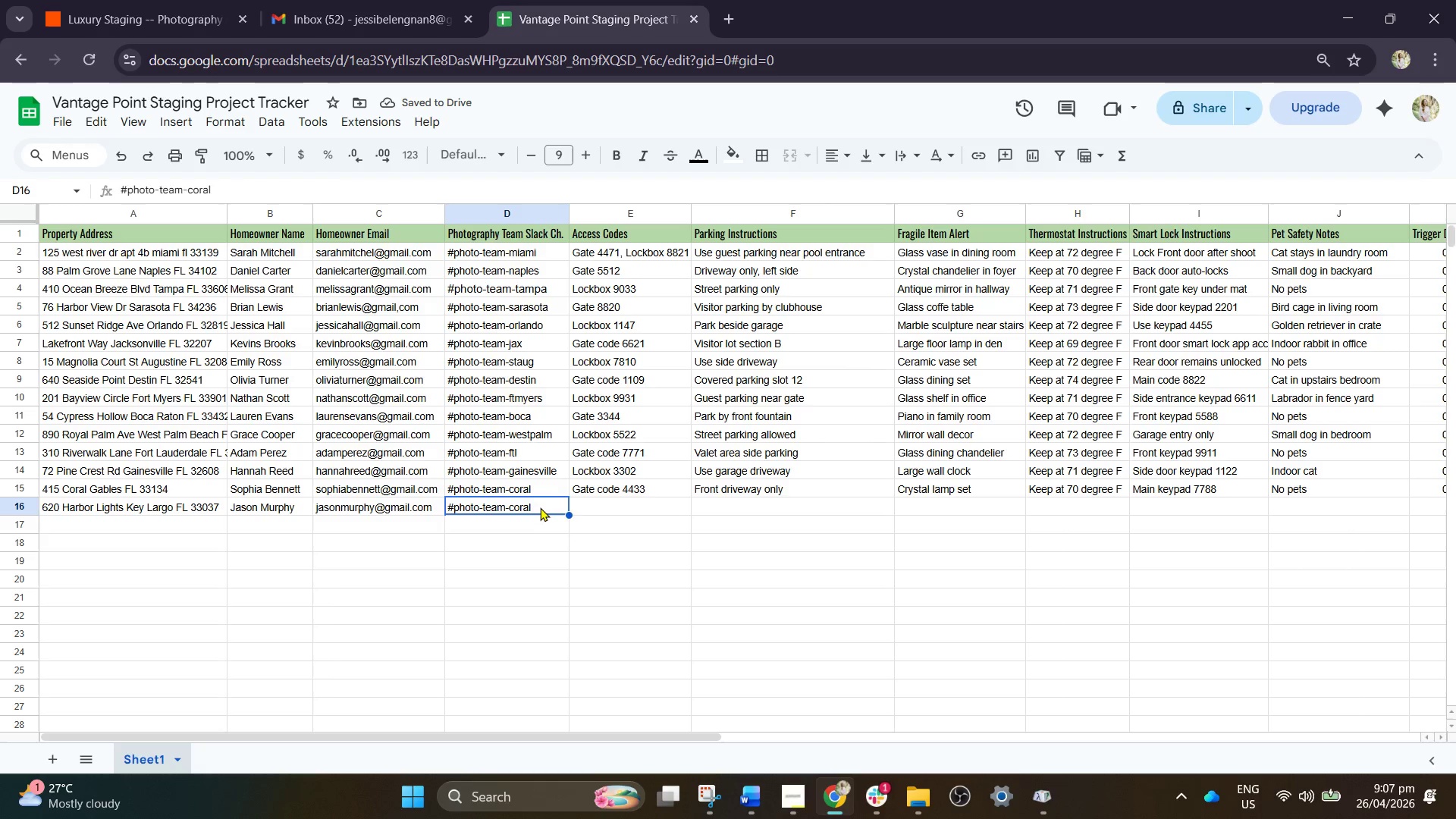 
double_click([540, 507])
 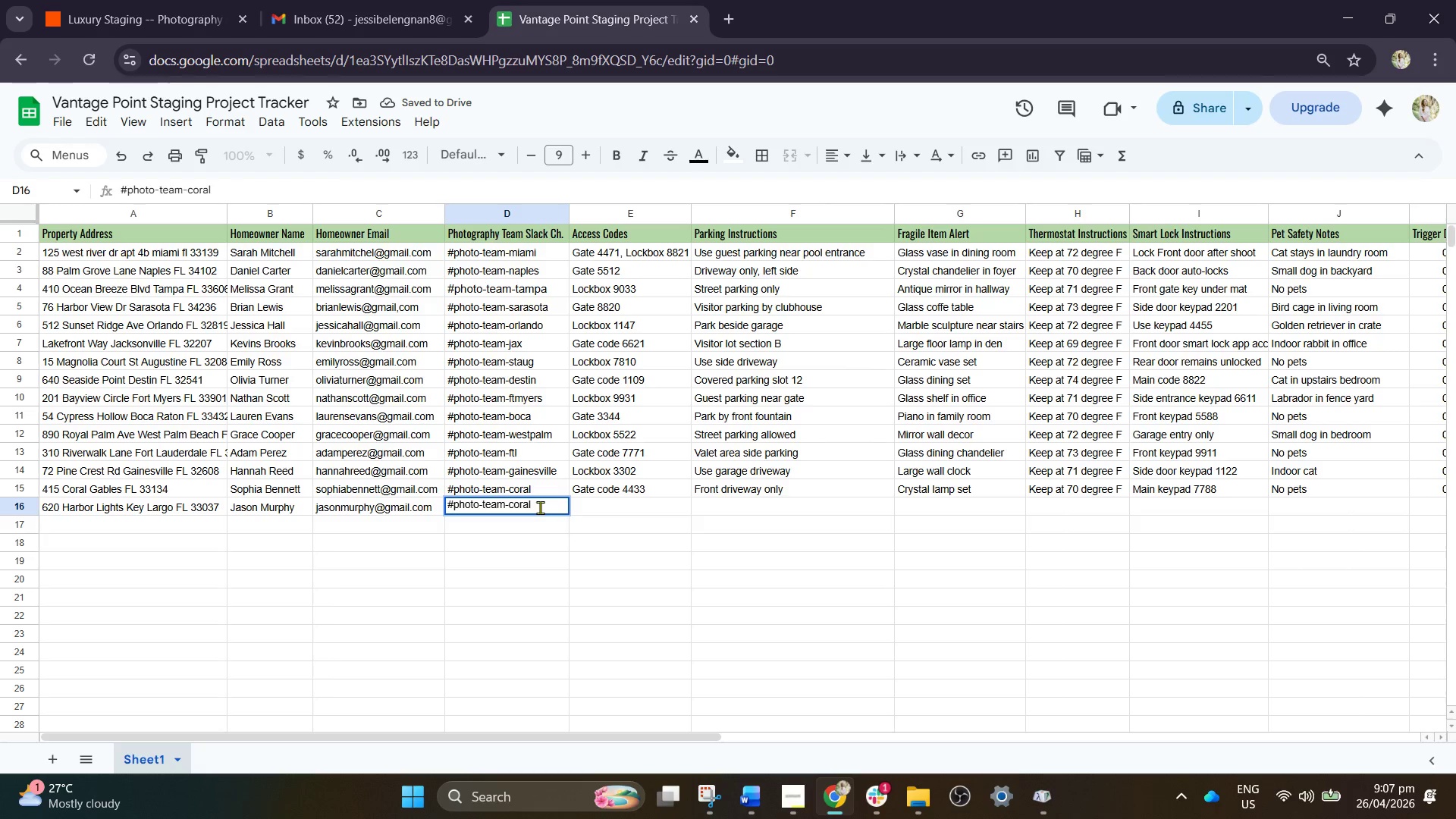 
key(Backspace)
 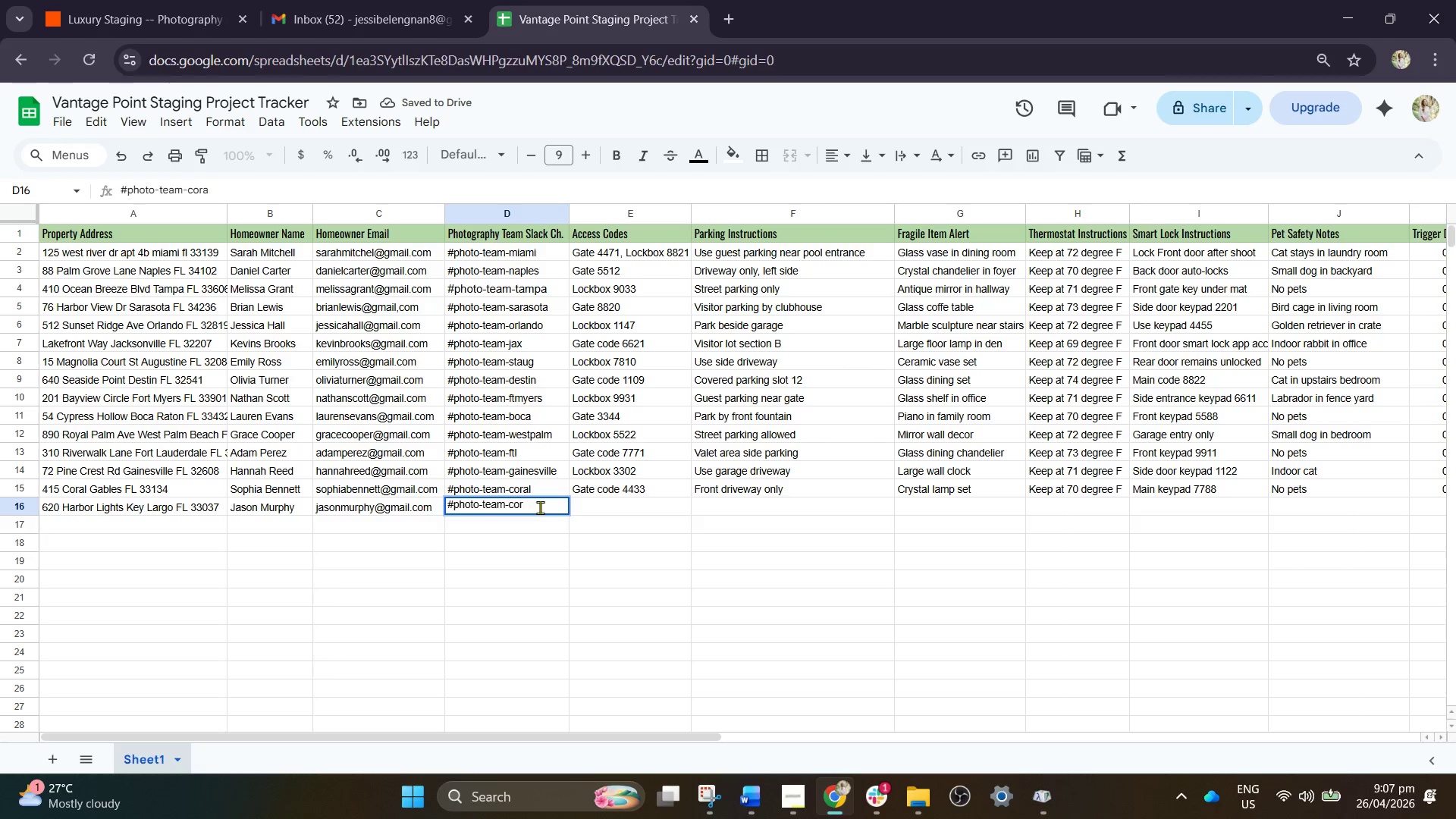 
key(Backspace)
 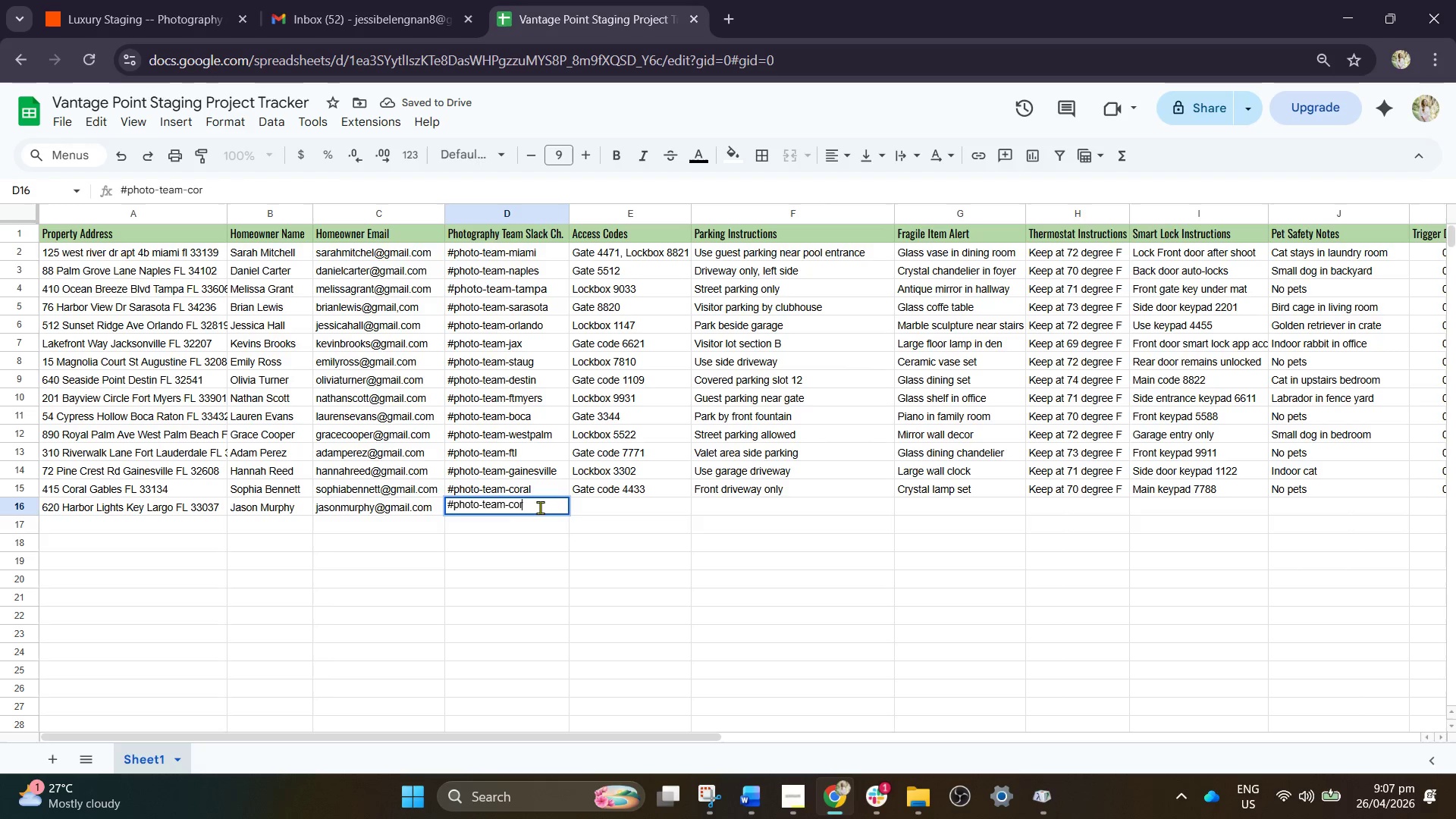 
key(Backspace)
 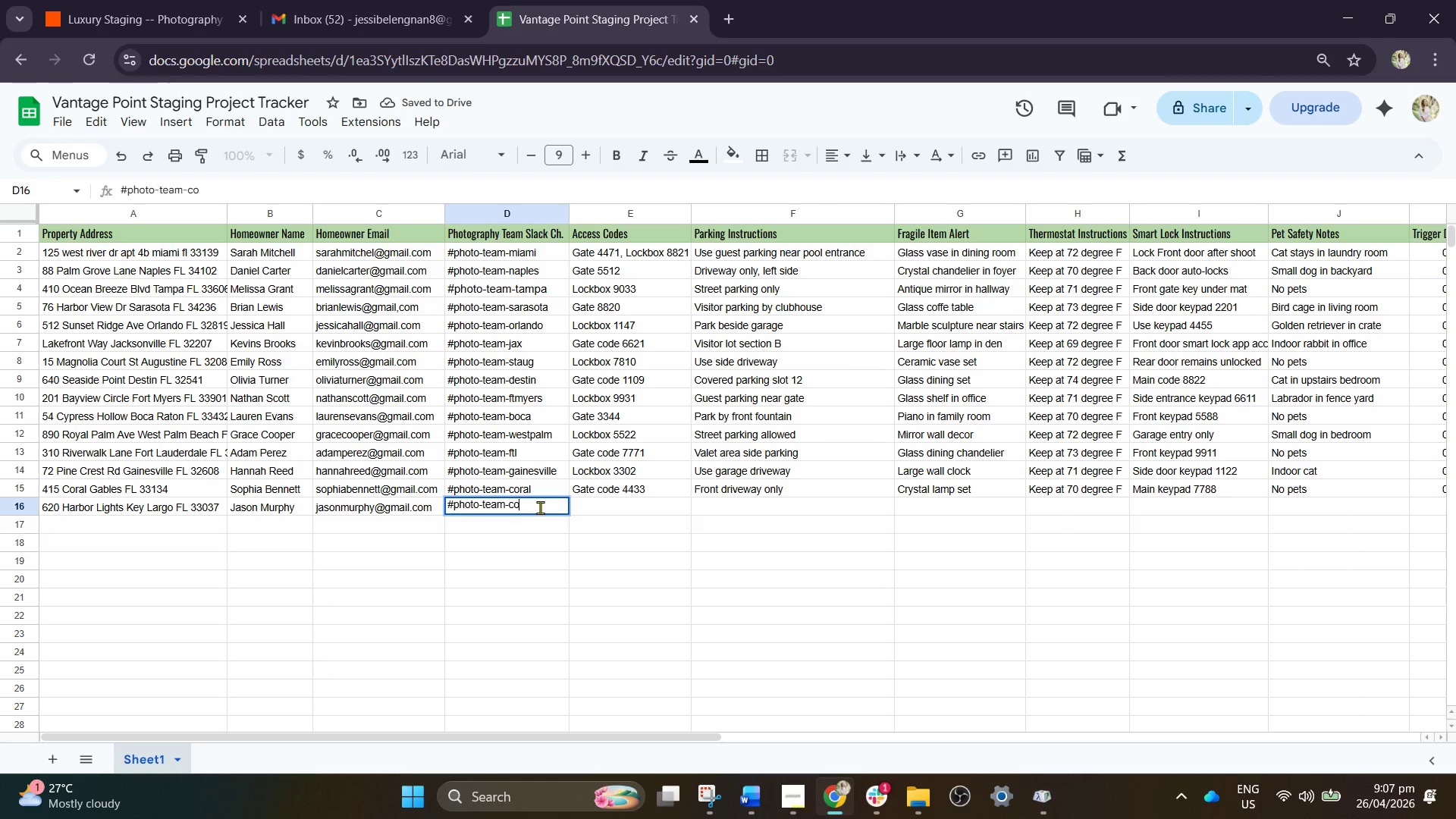 
key(Backspace)
 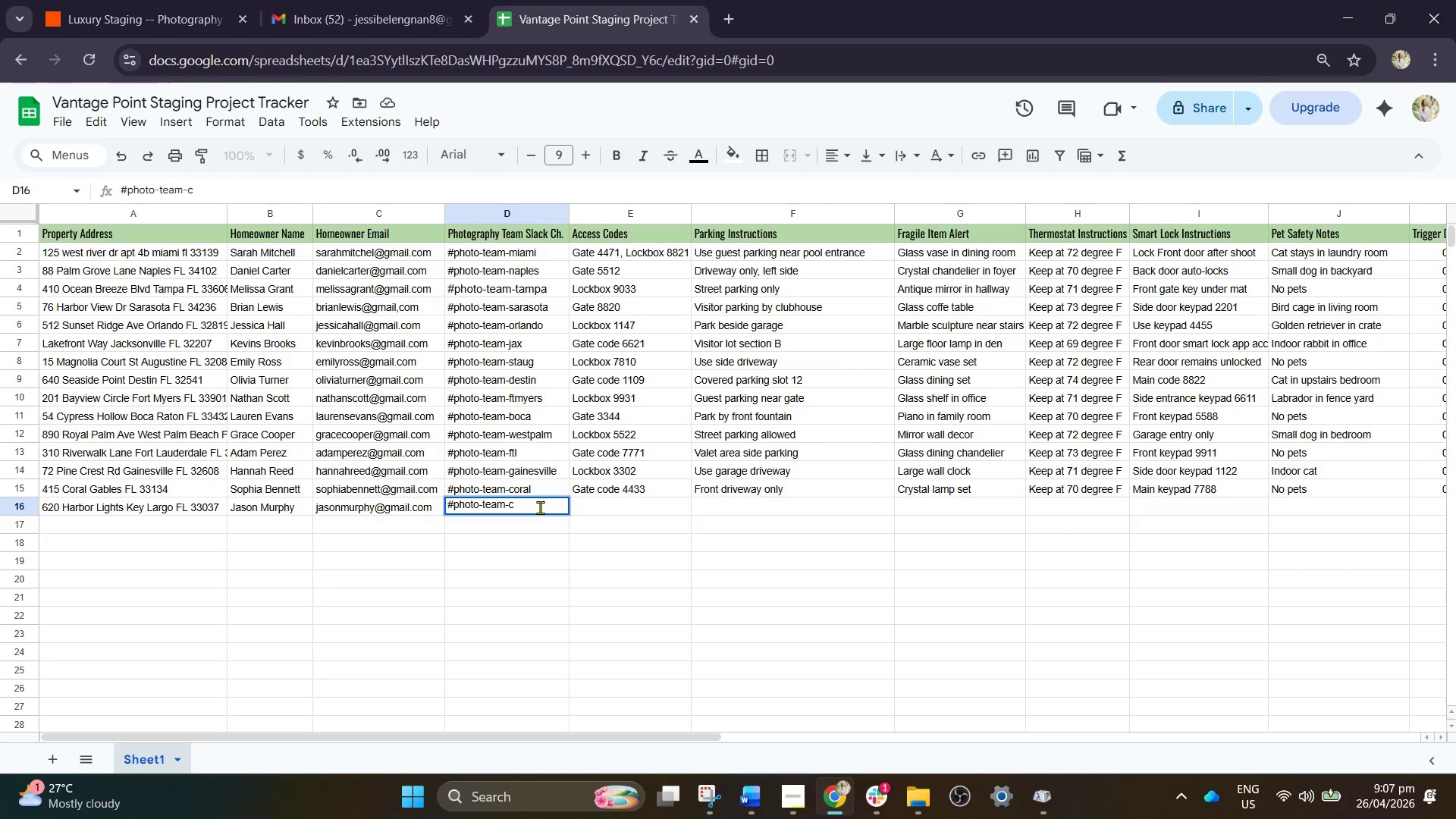 
key(Backspace)
 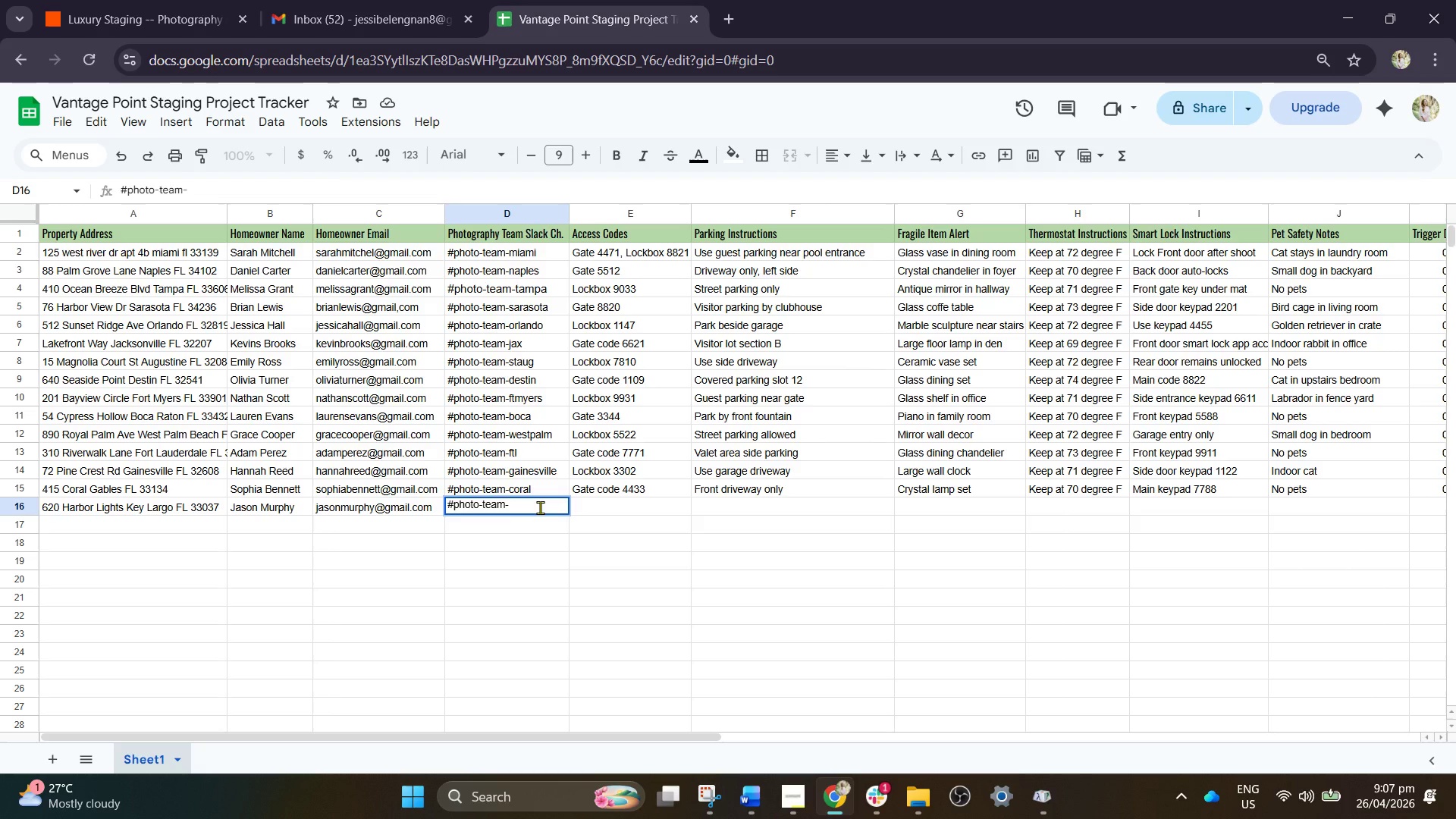 
wait(5.33)
 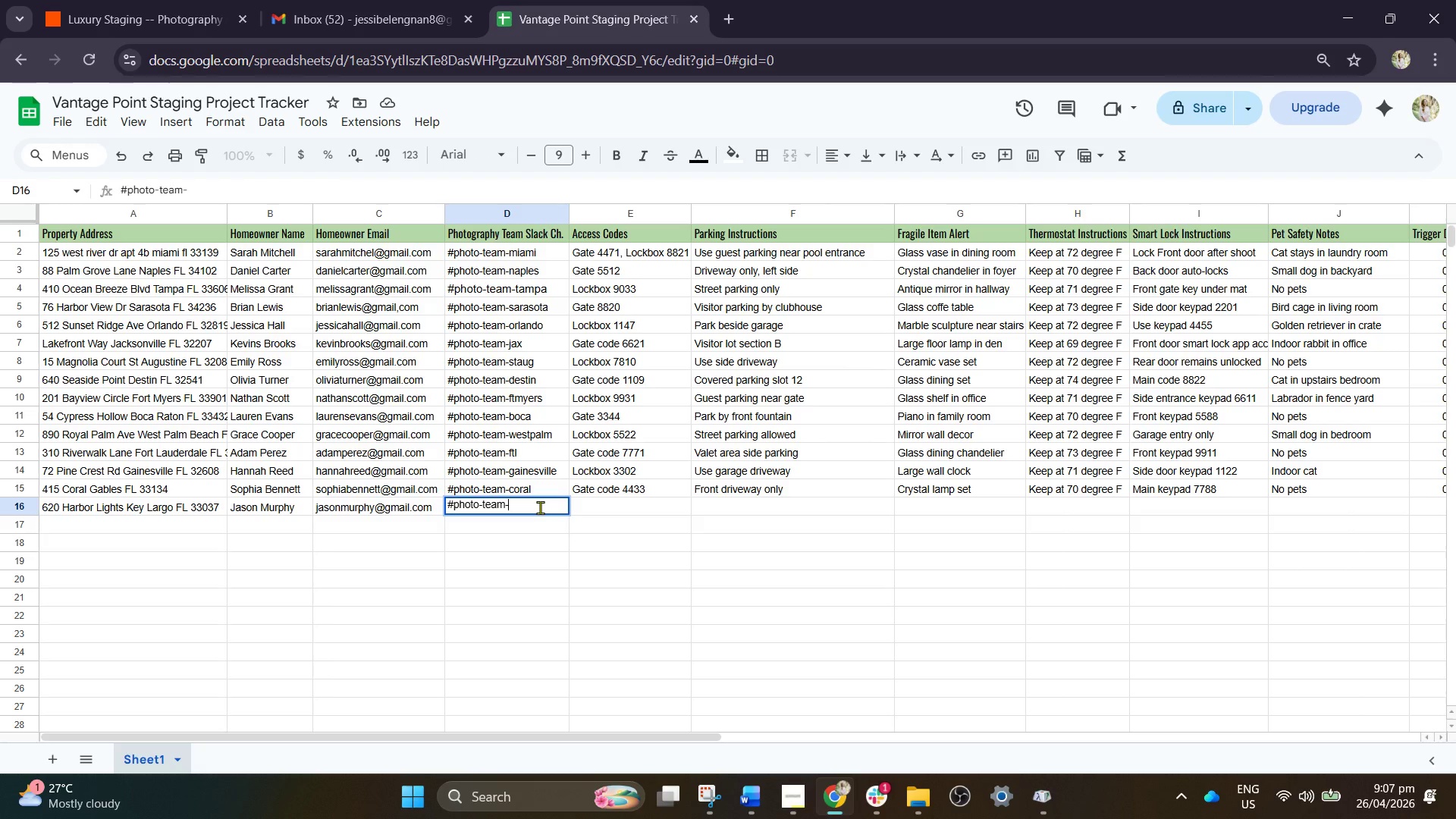 
type(keylargo)
 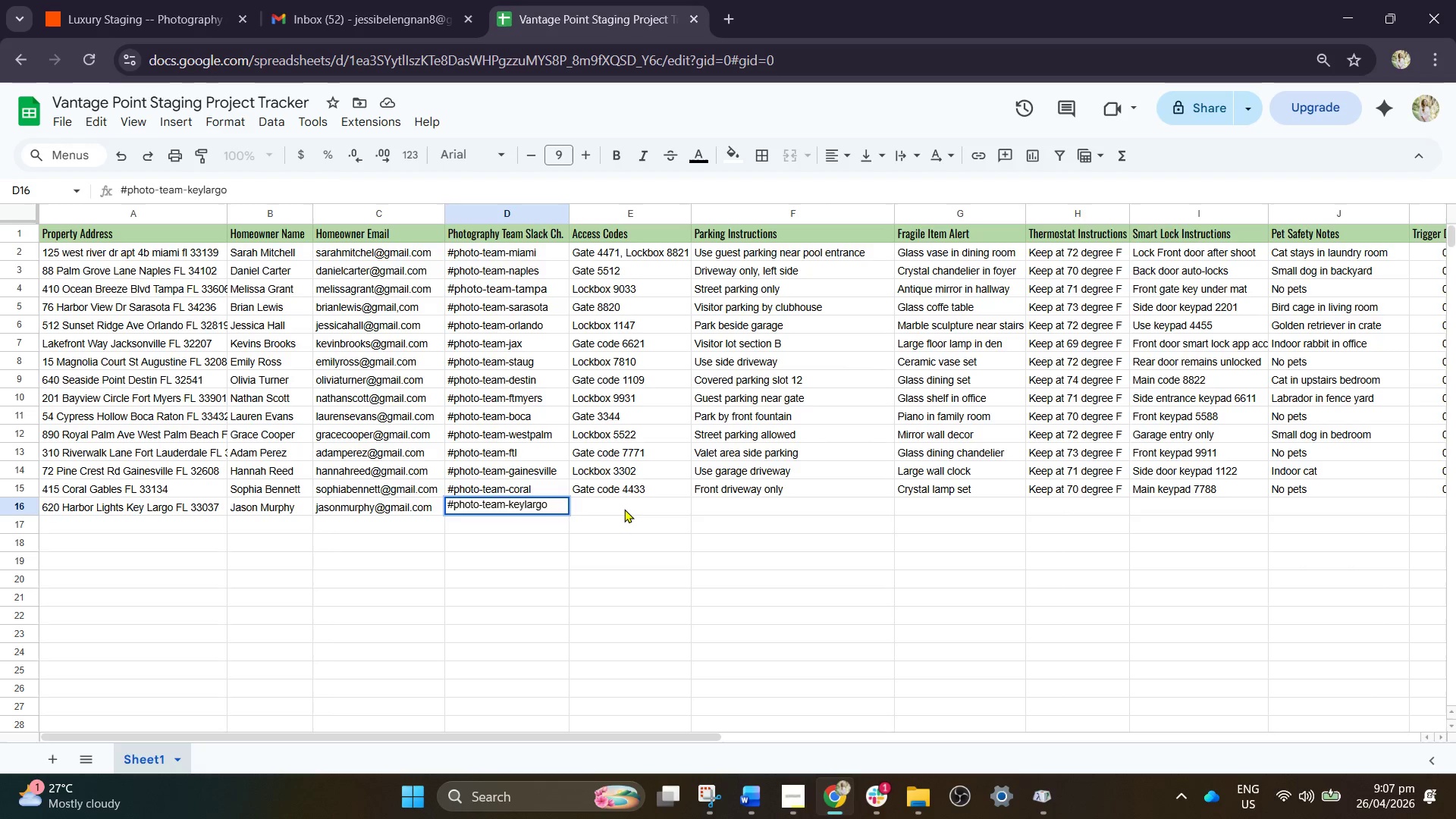 
wait(14.23)
 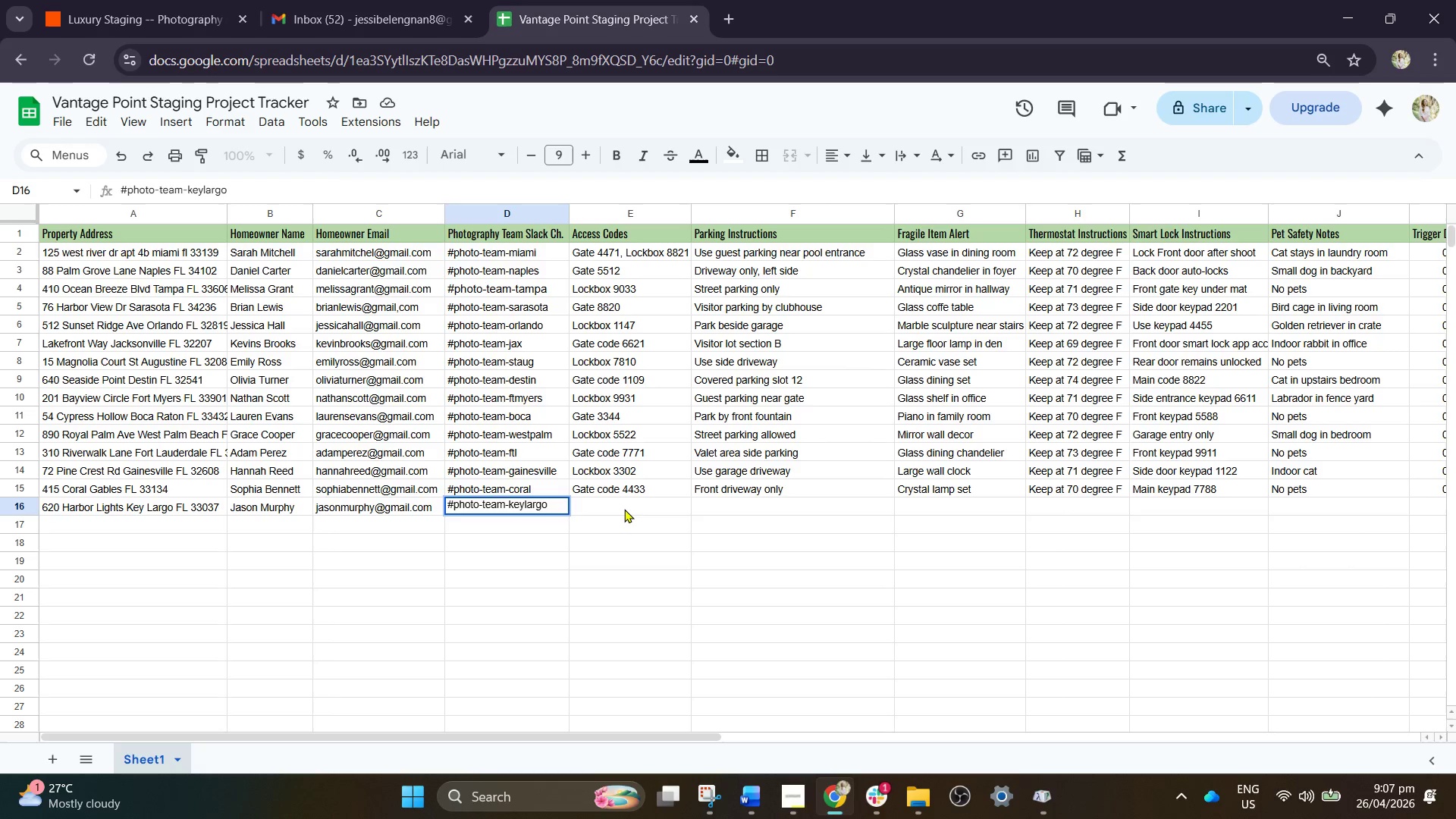 
left_click([642, 496])
 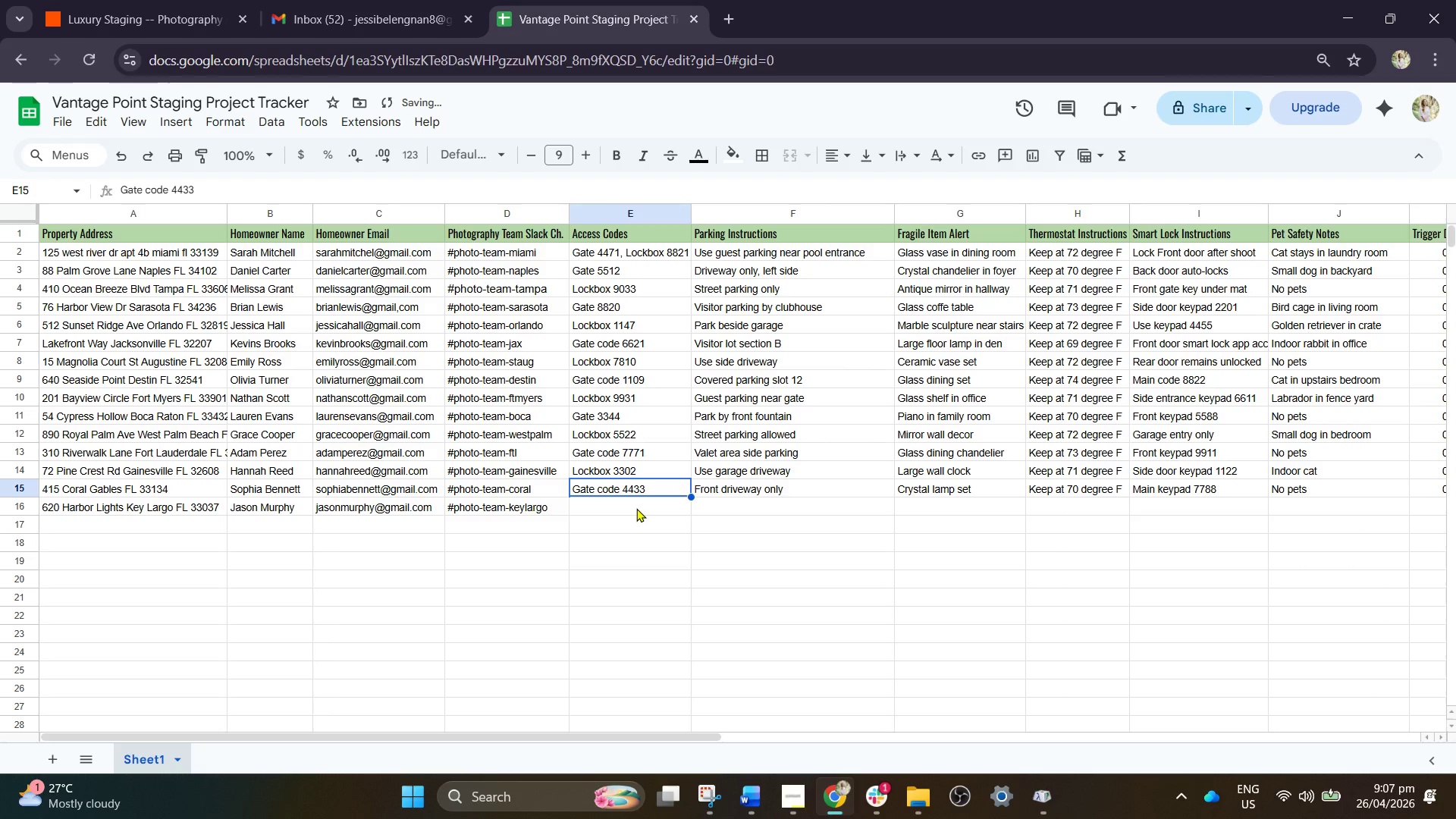 
left_click([636, 508])
 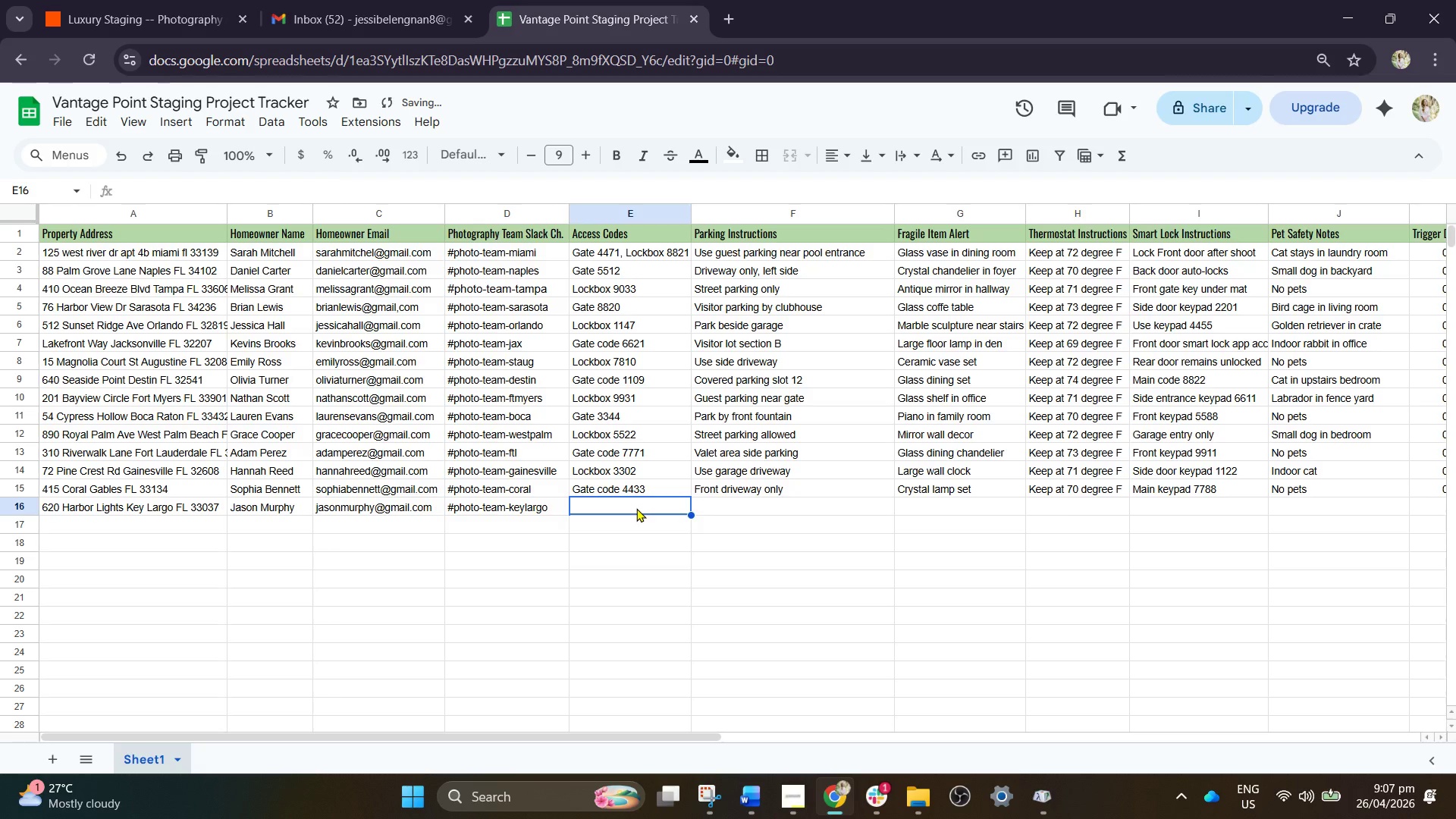 
type(Locj)
key(Backspace)
type(kboc)
key(Backspace)
type(x )
 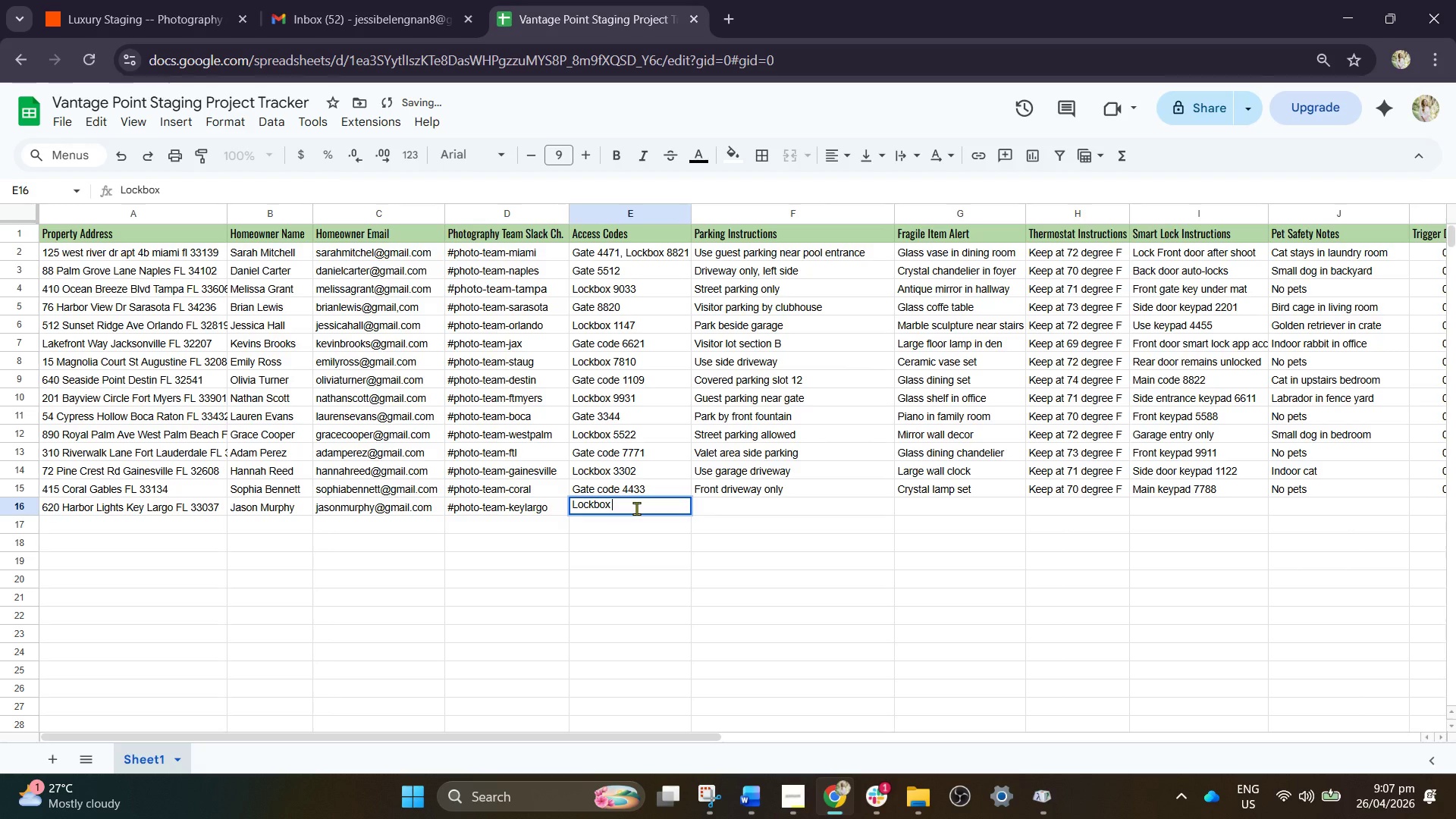 
type(6021)
 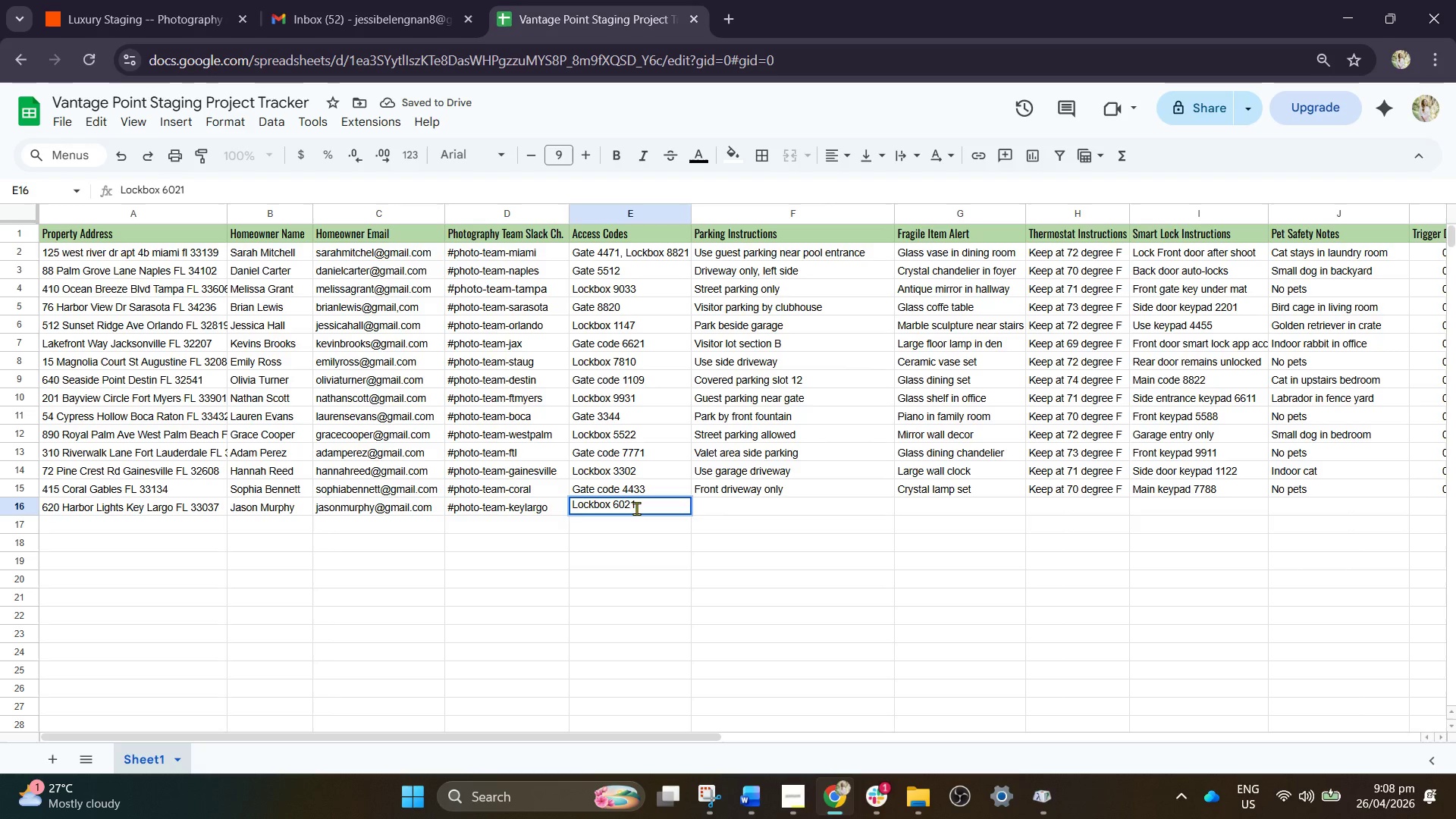 
key(ArrowRight)
 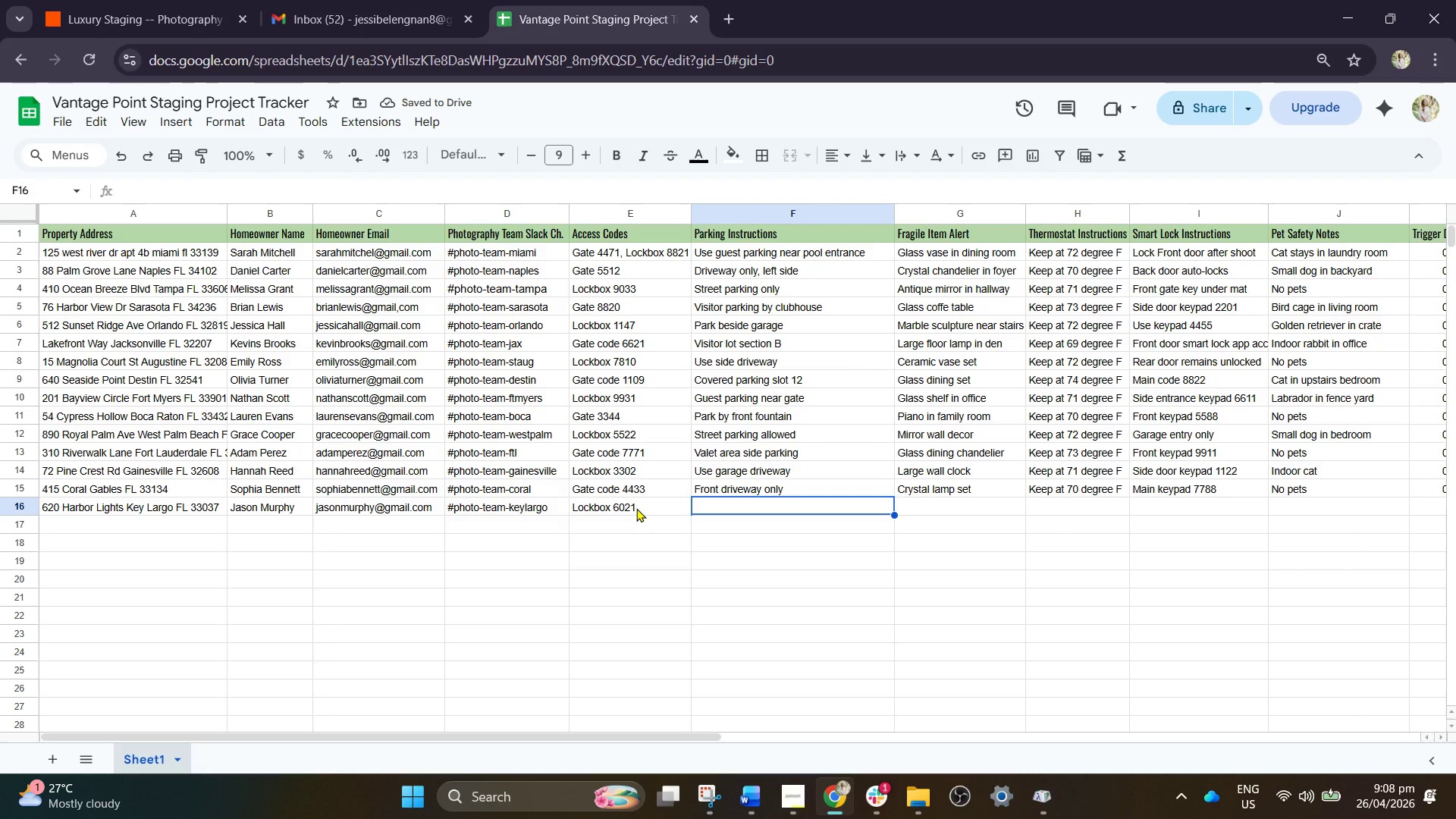 
key(CapsLock)
 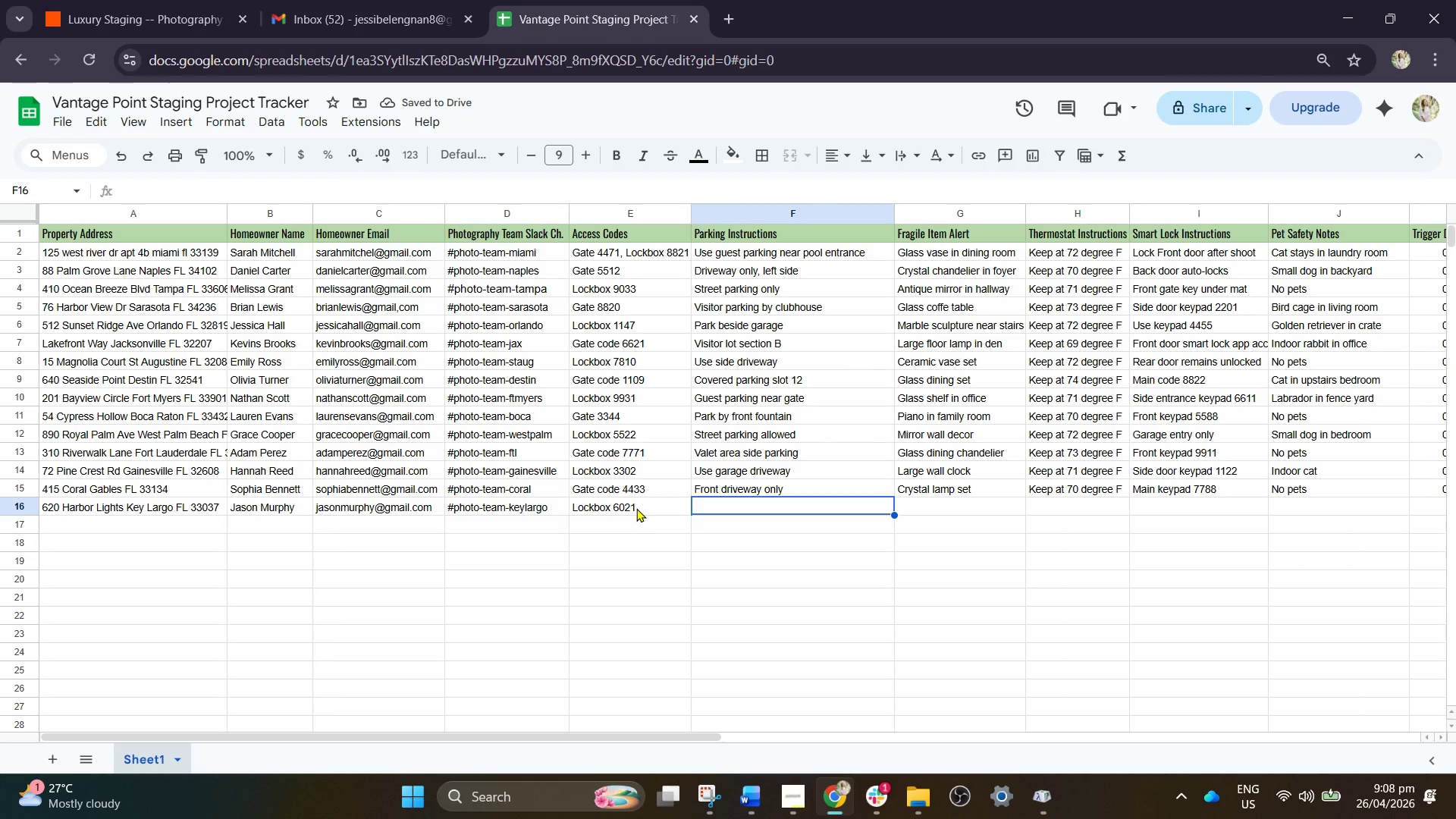 
key(G)
 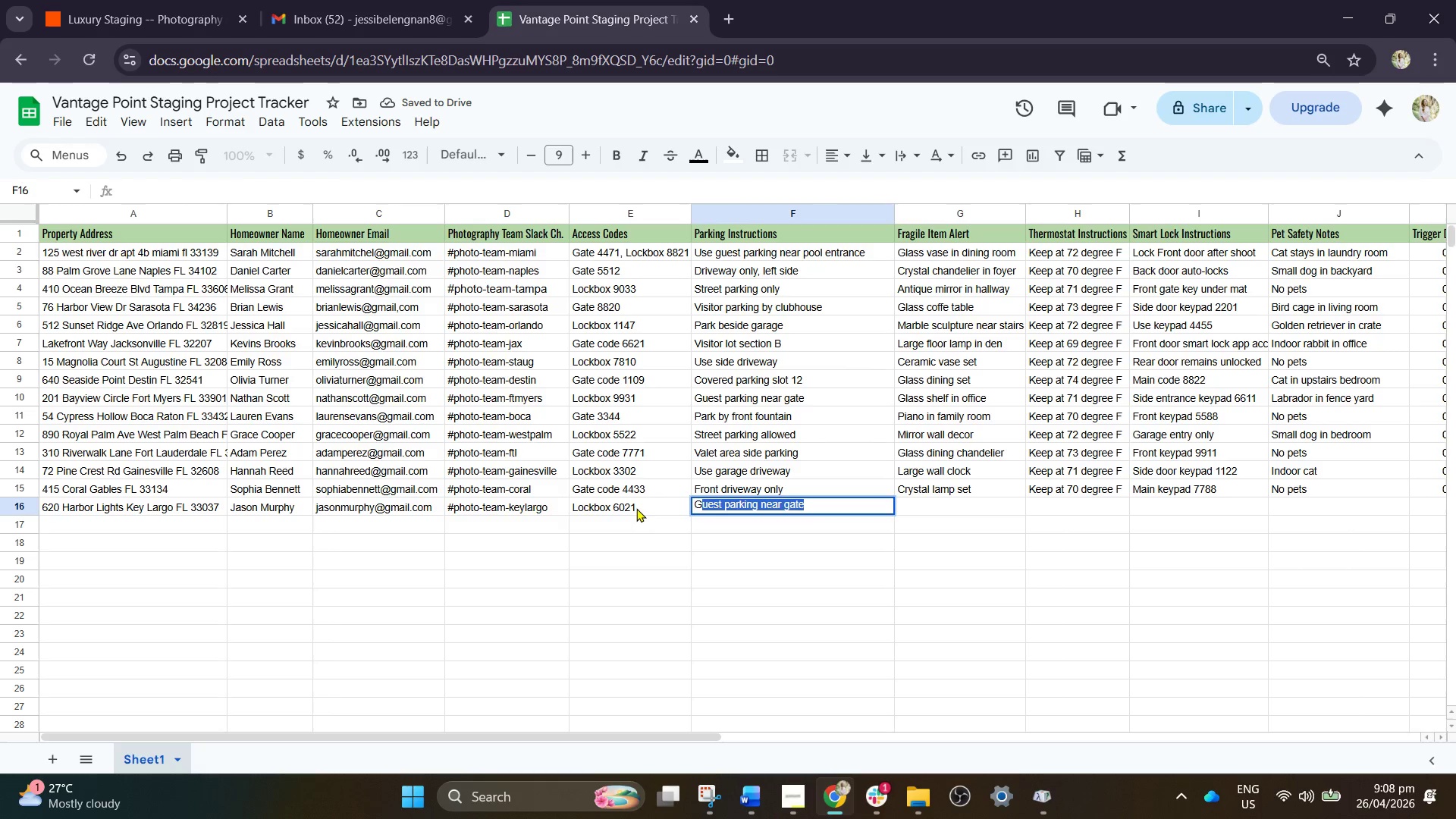 
key(CapsLock)
 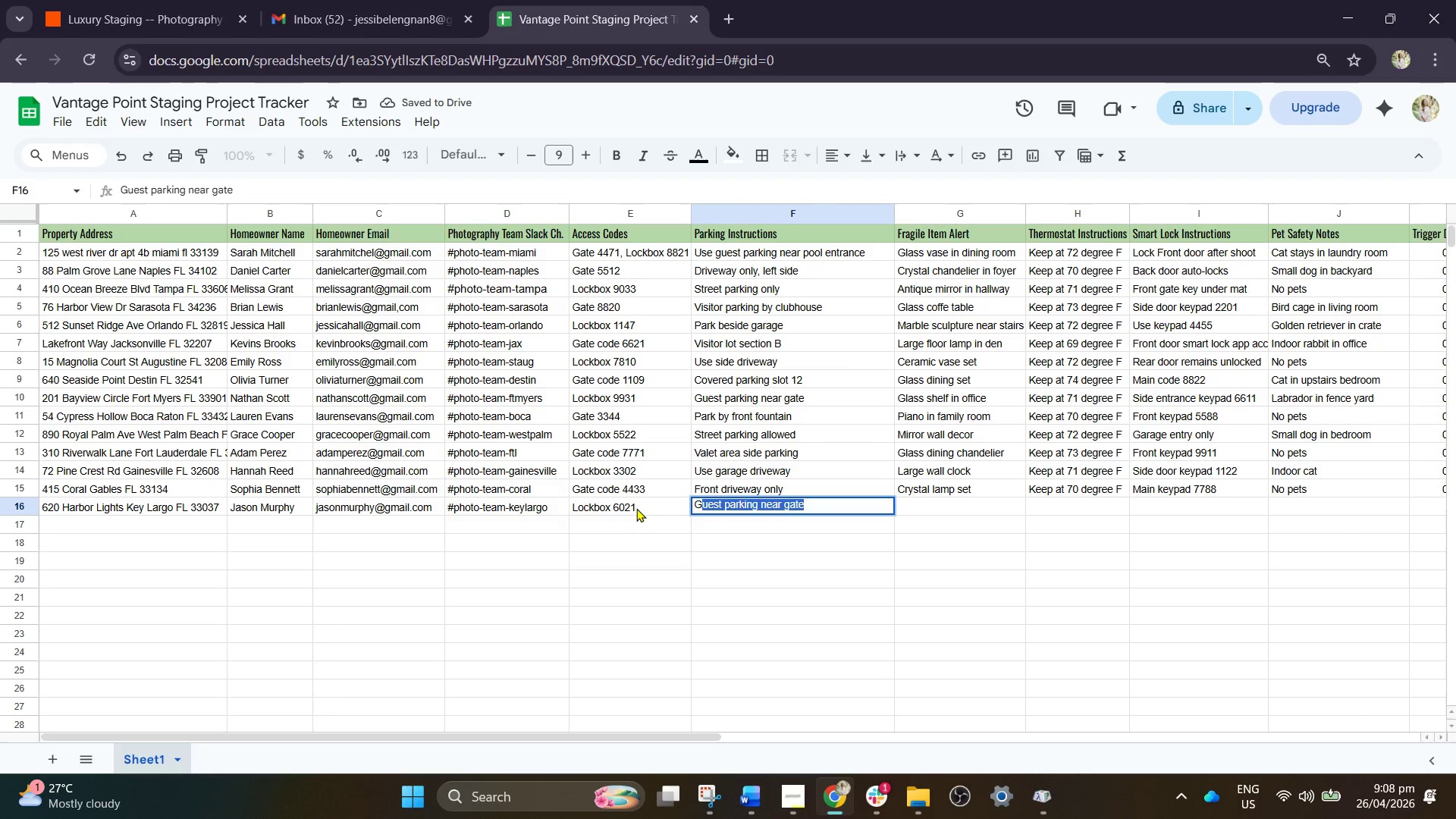 
key(U)
 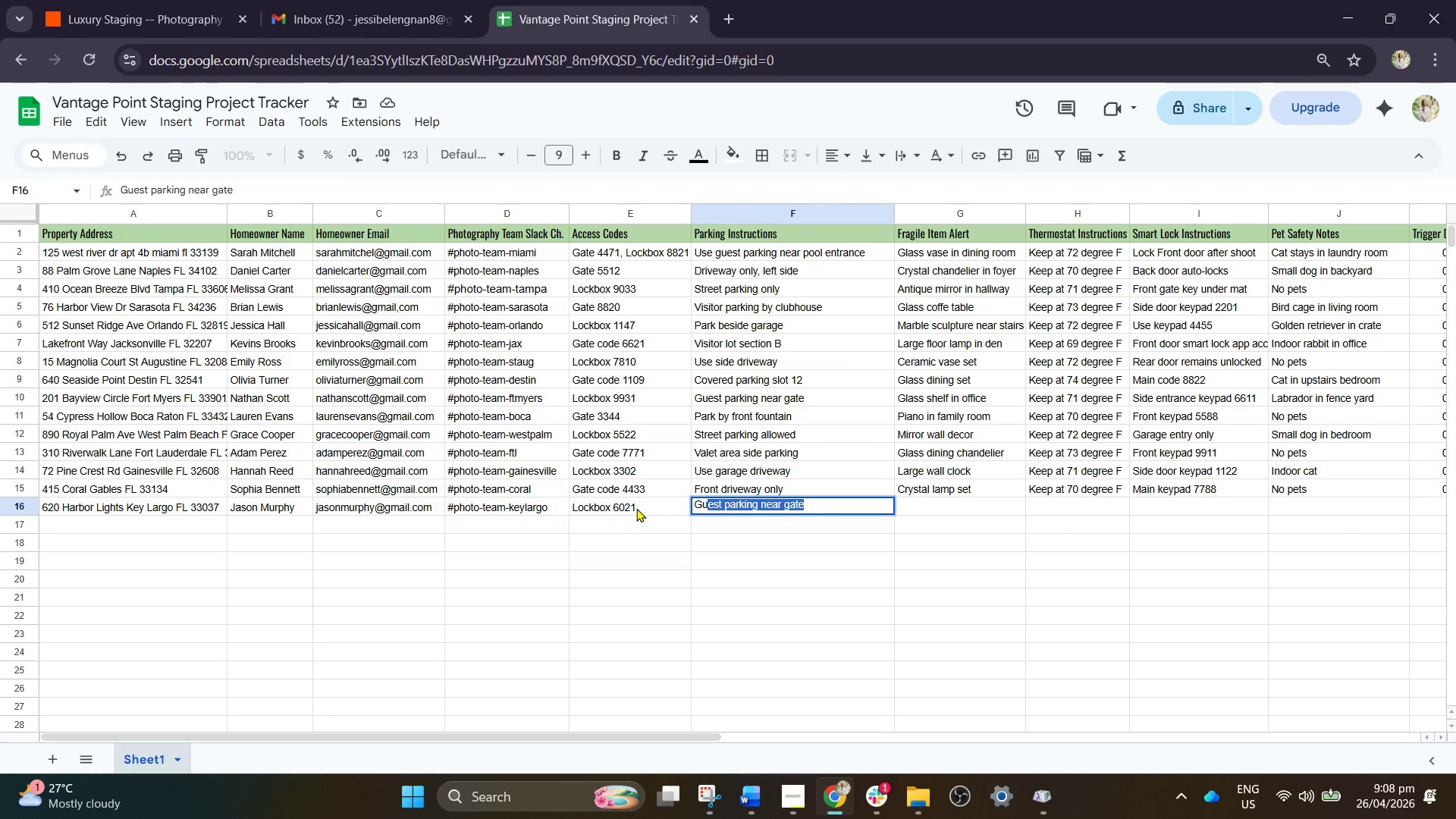 
key(ArrowRight)
 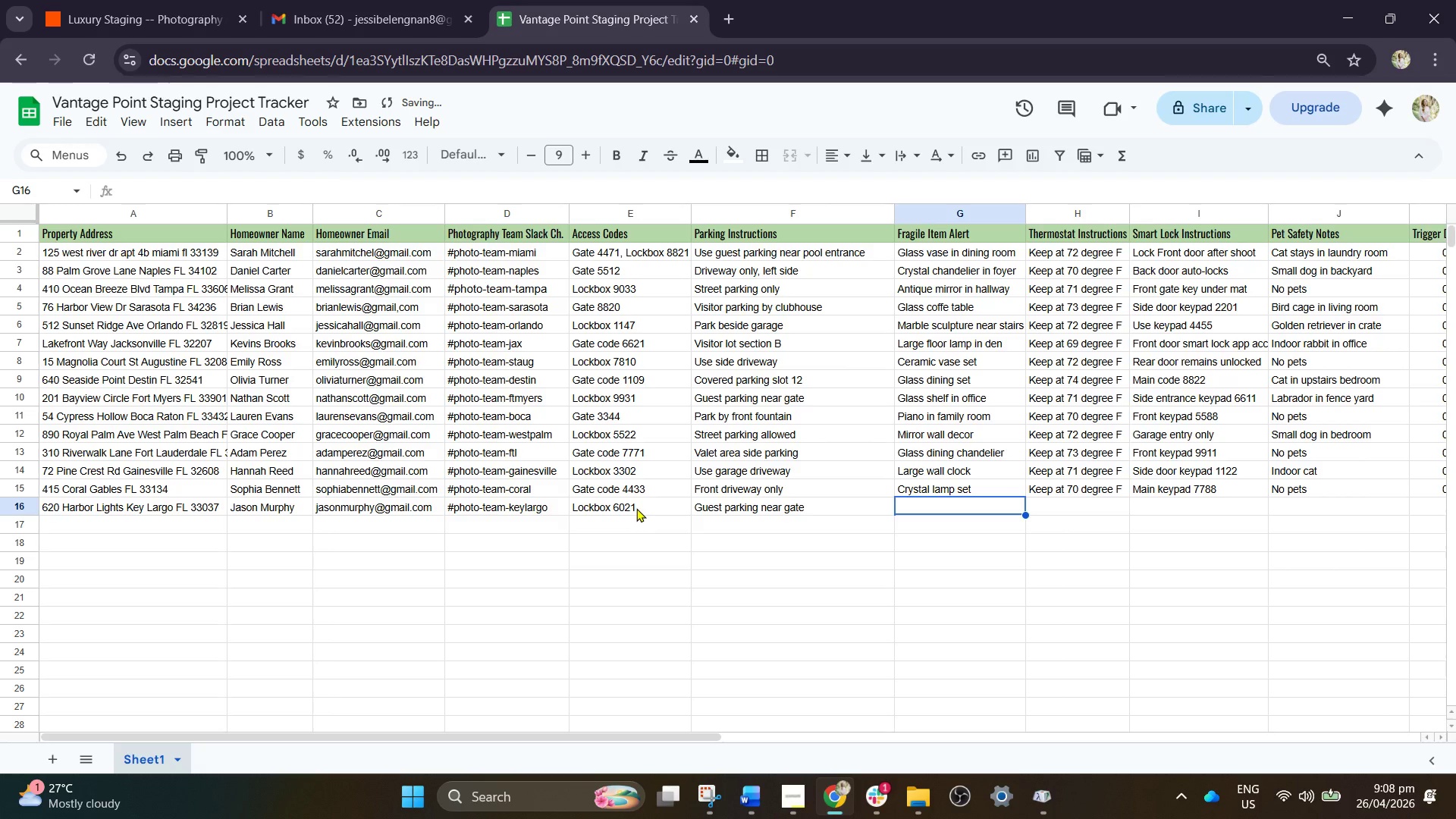 
key(ArrowLeft)
 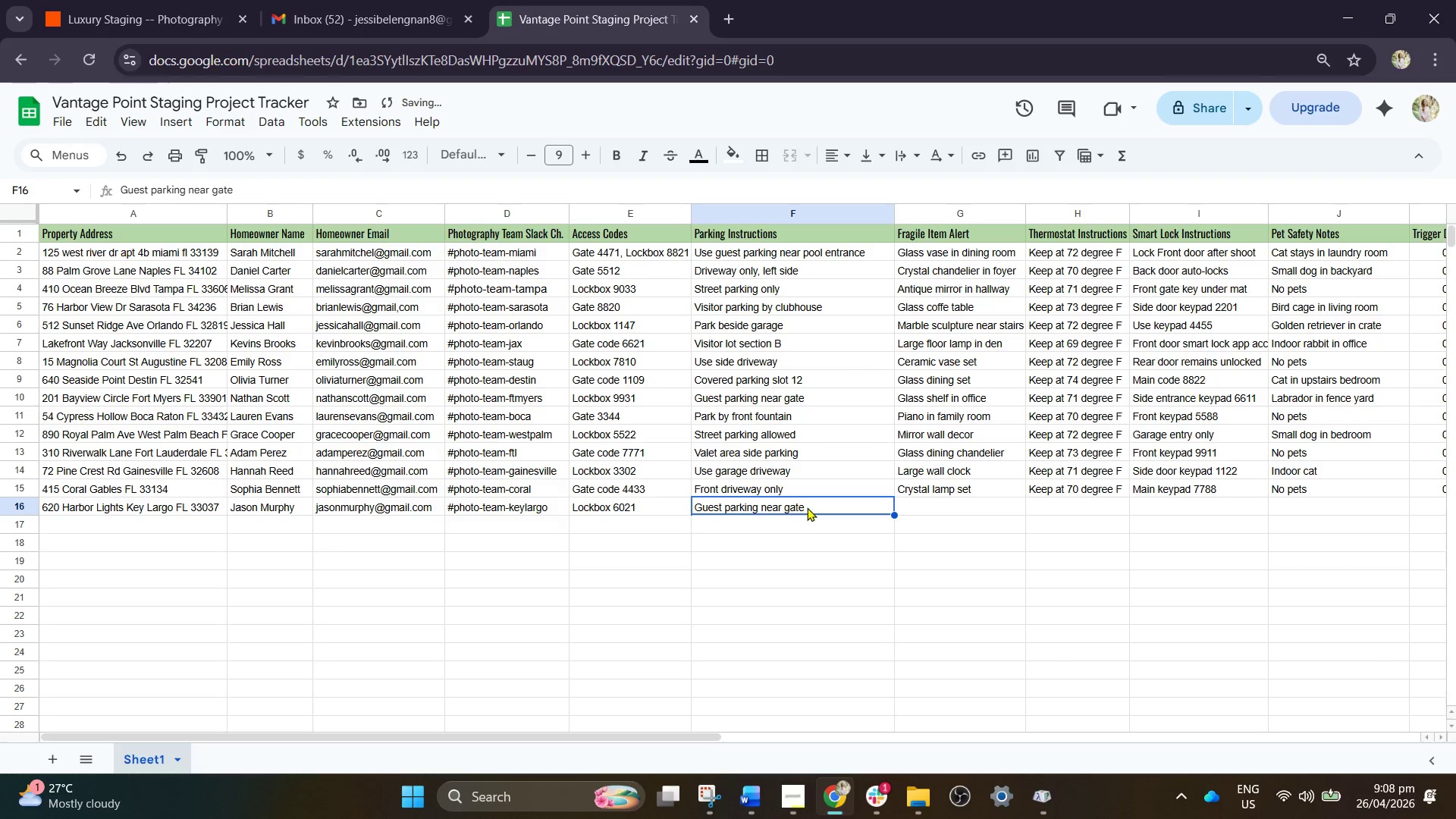 
double_click([808, 507])
 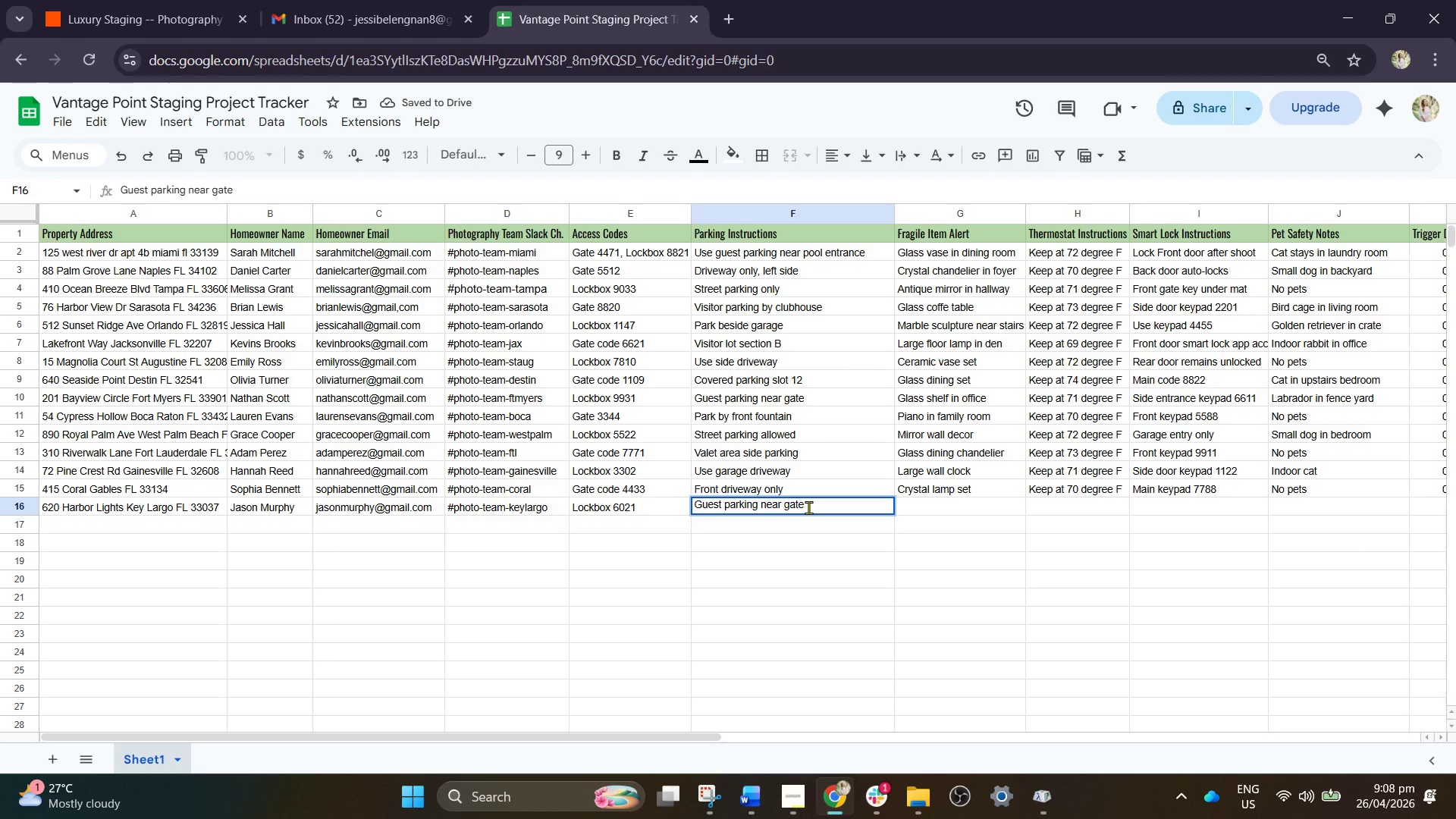 
hold_key(key=Backspace, duration=0.56)
 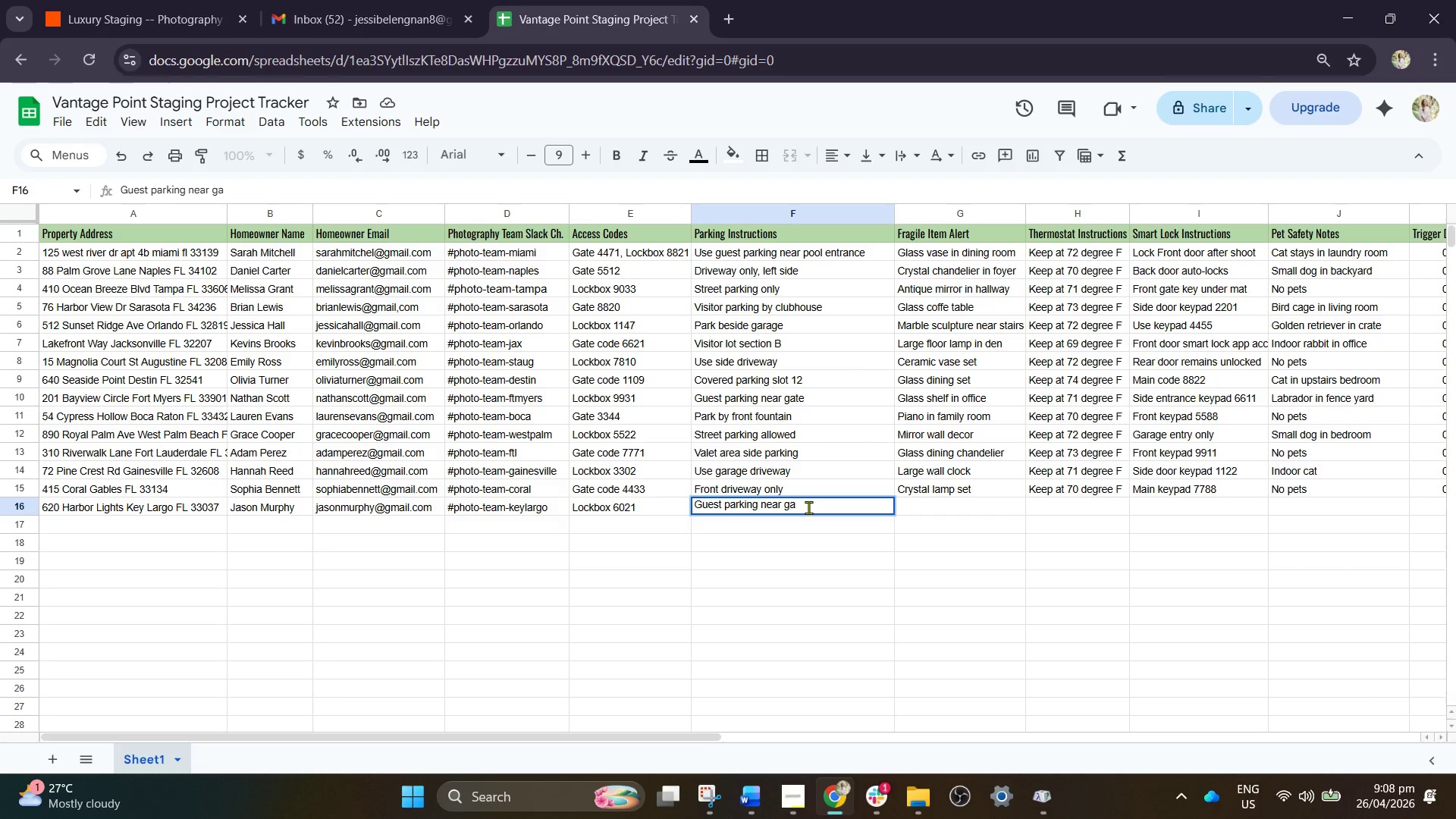 
key(Backspace)
key(Backspace)
key(Backspace)
key(Backspace)
key(Backspace)
key(Backspace)
key(Backspace)
key(Backspace)
key(Backspace)
key(Backspace)
key(Backspace)
key(Backspace)
key(Backspace)
key(Backspace)
type(dock )
 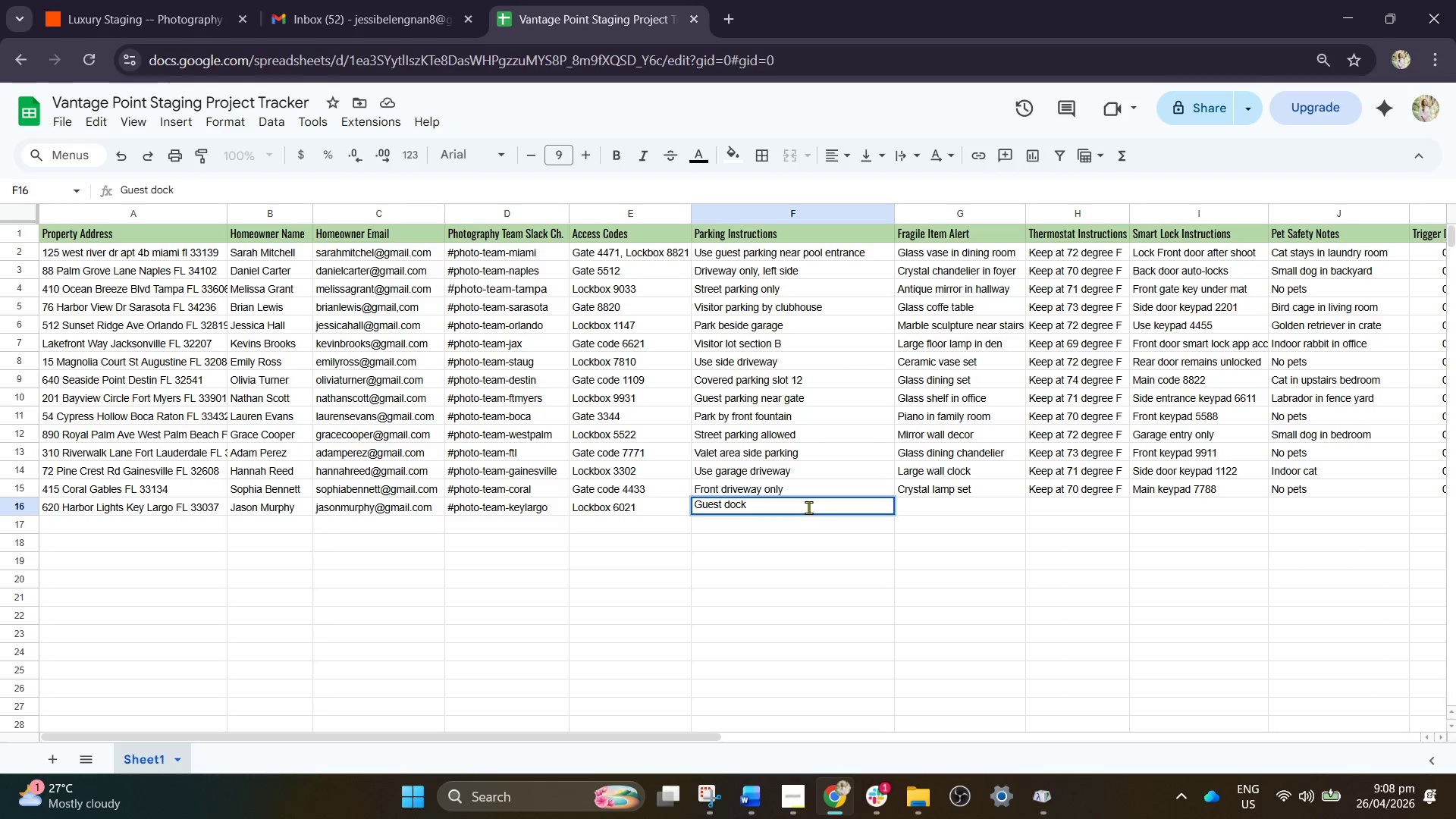 
wait(9.19)
 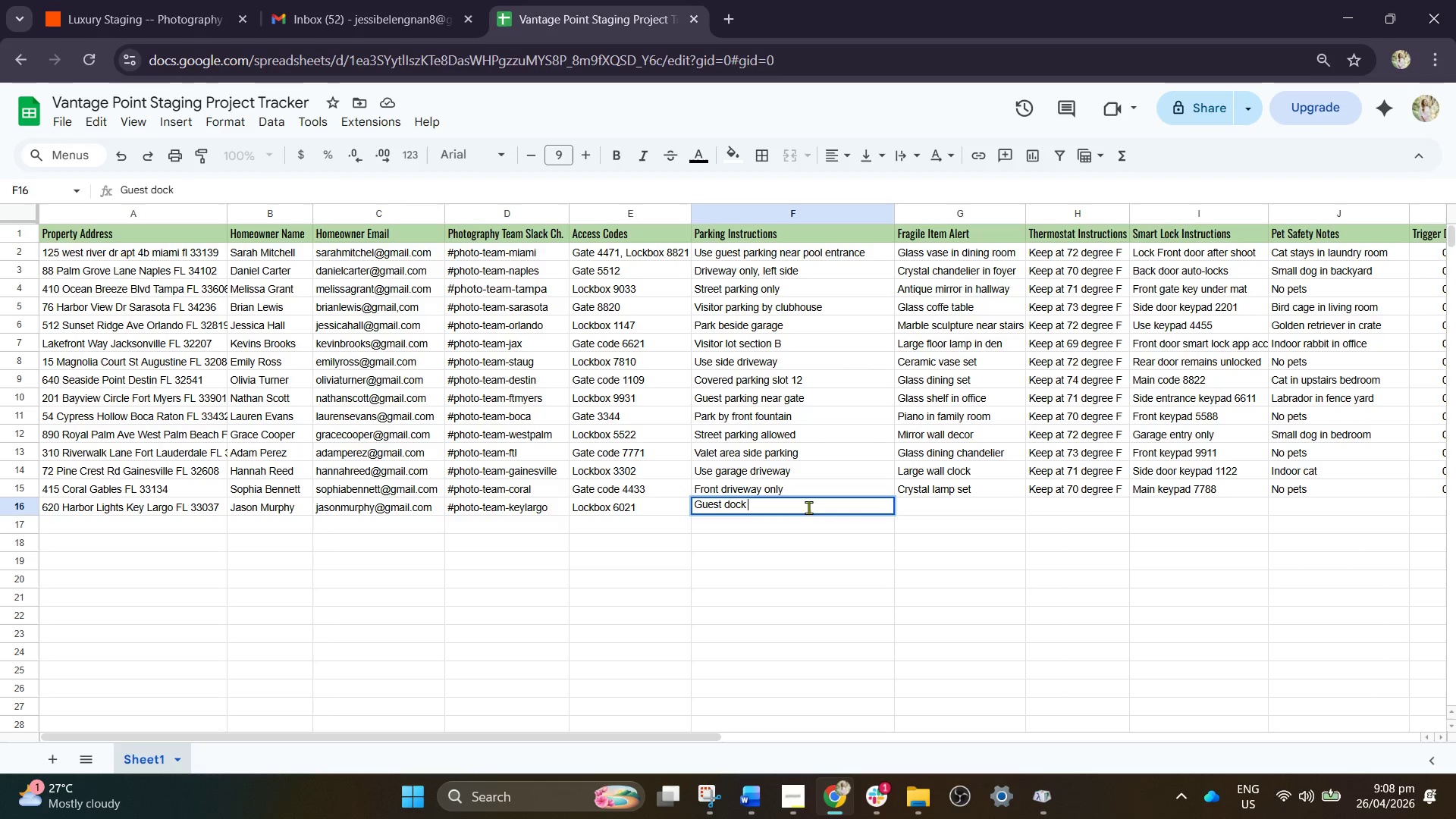 
type(parking allow)
 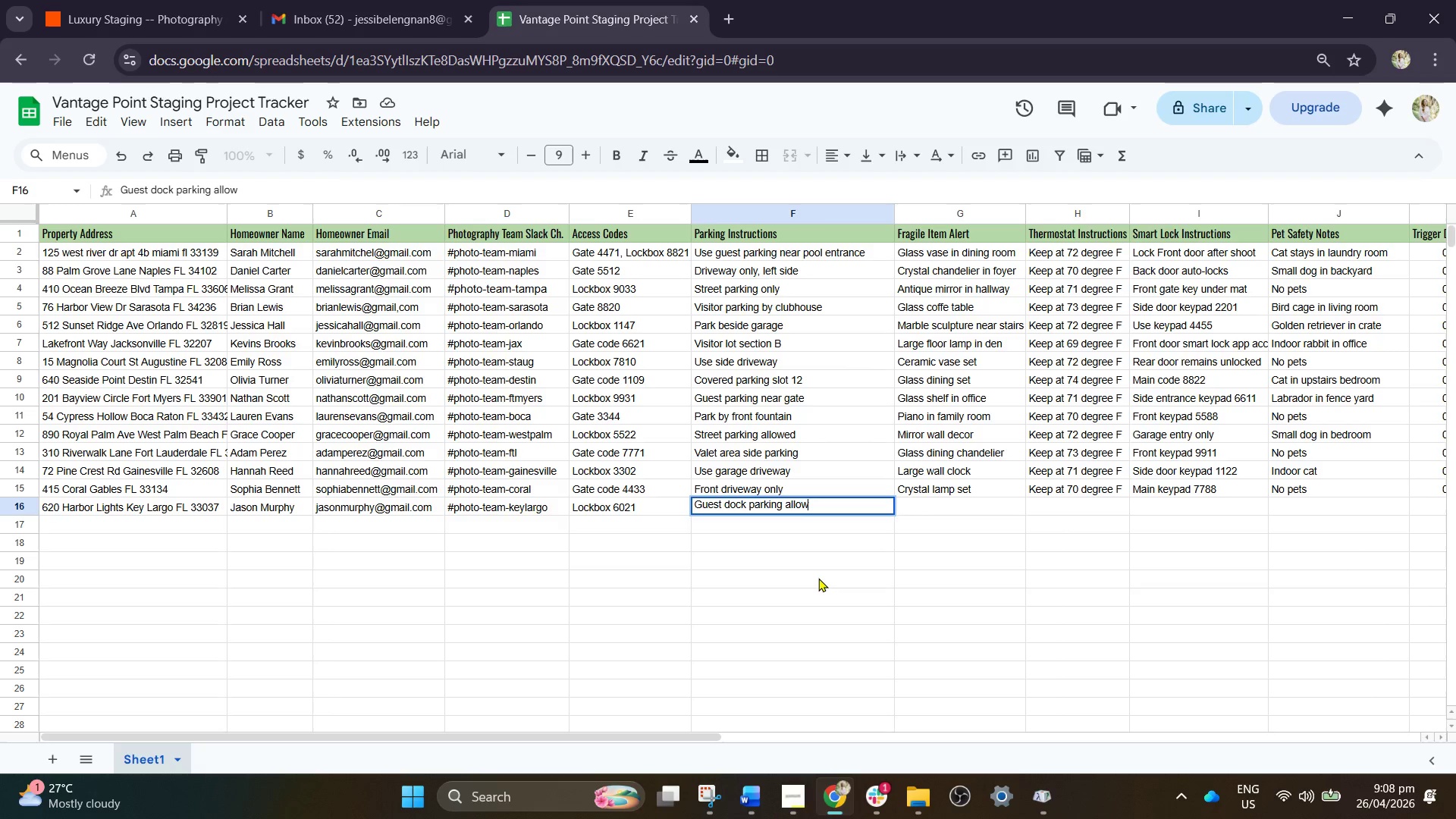 
wait(7.06)
 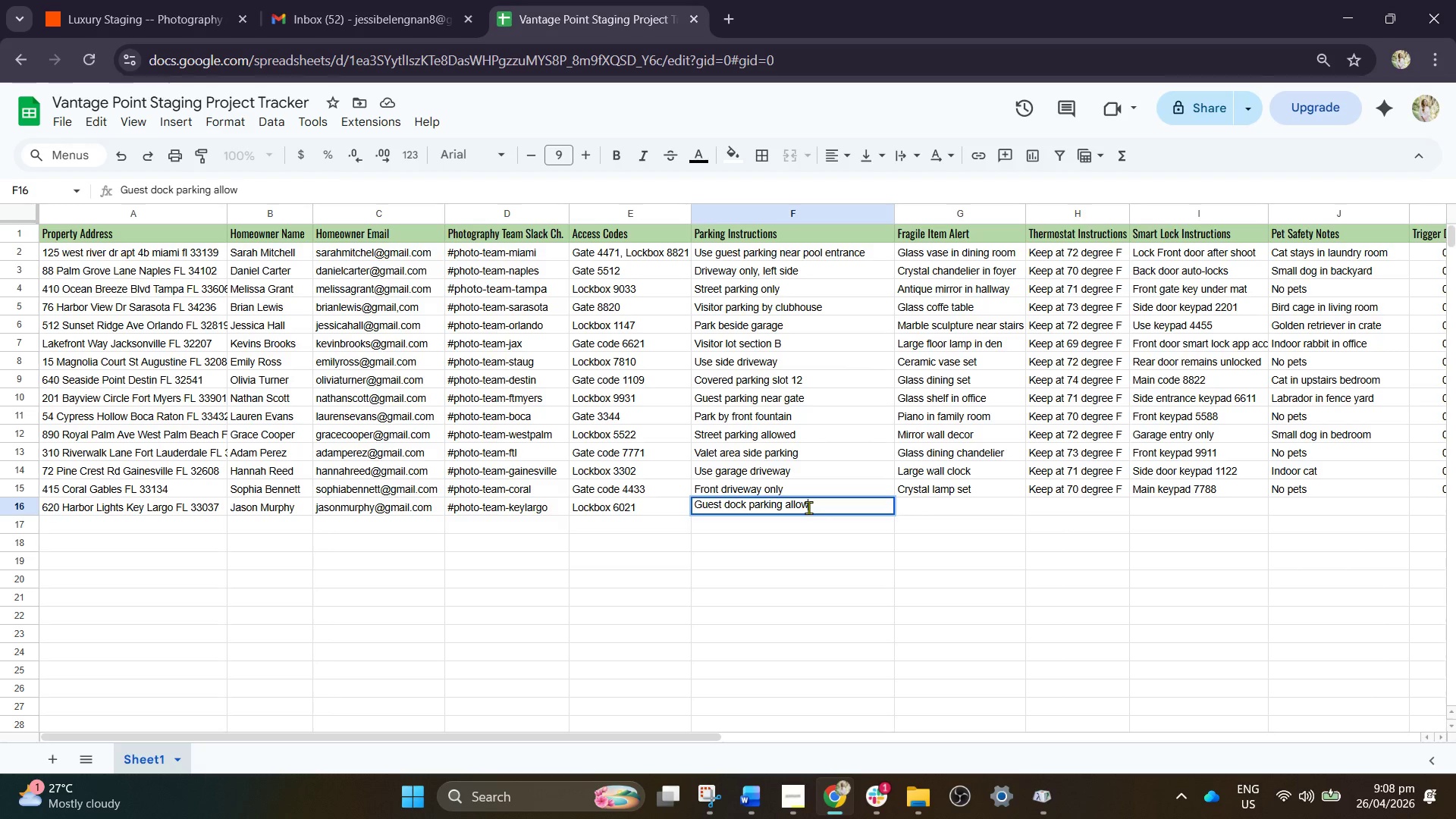 
type(ed)
 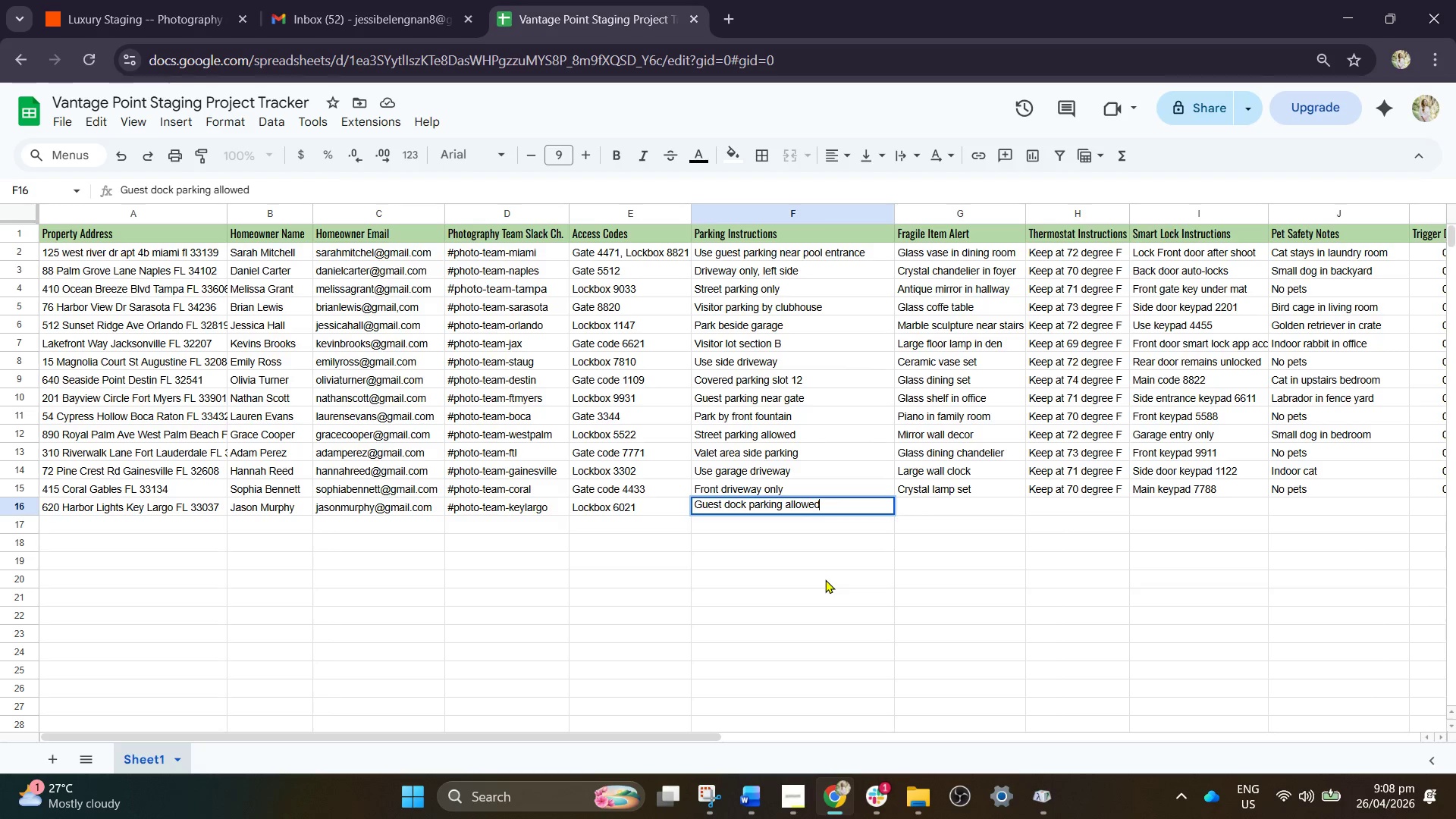 
key(ArrowRight)
 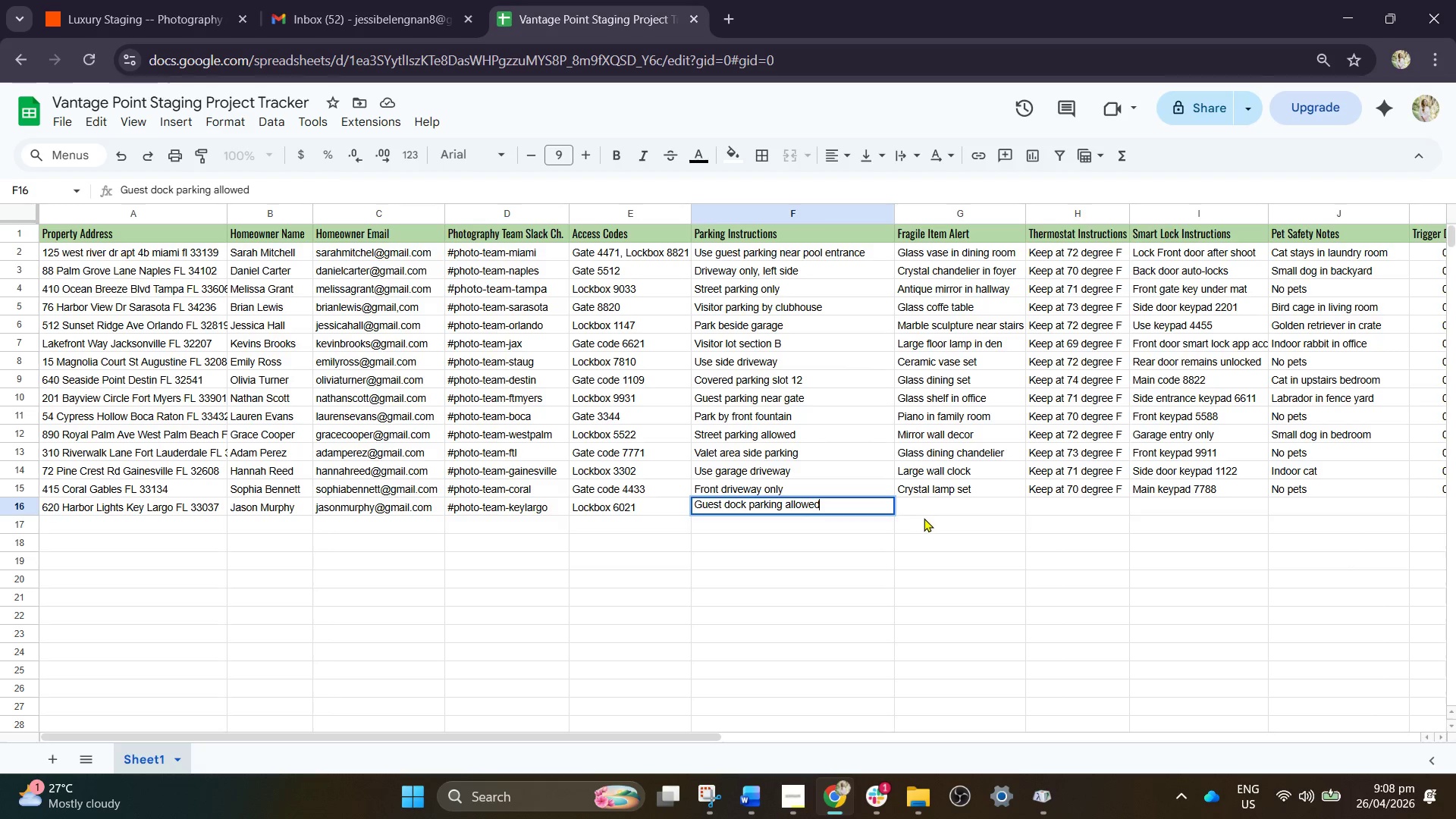 
left_click([926, 509])
 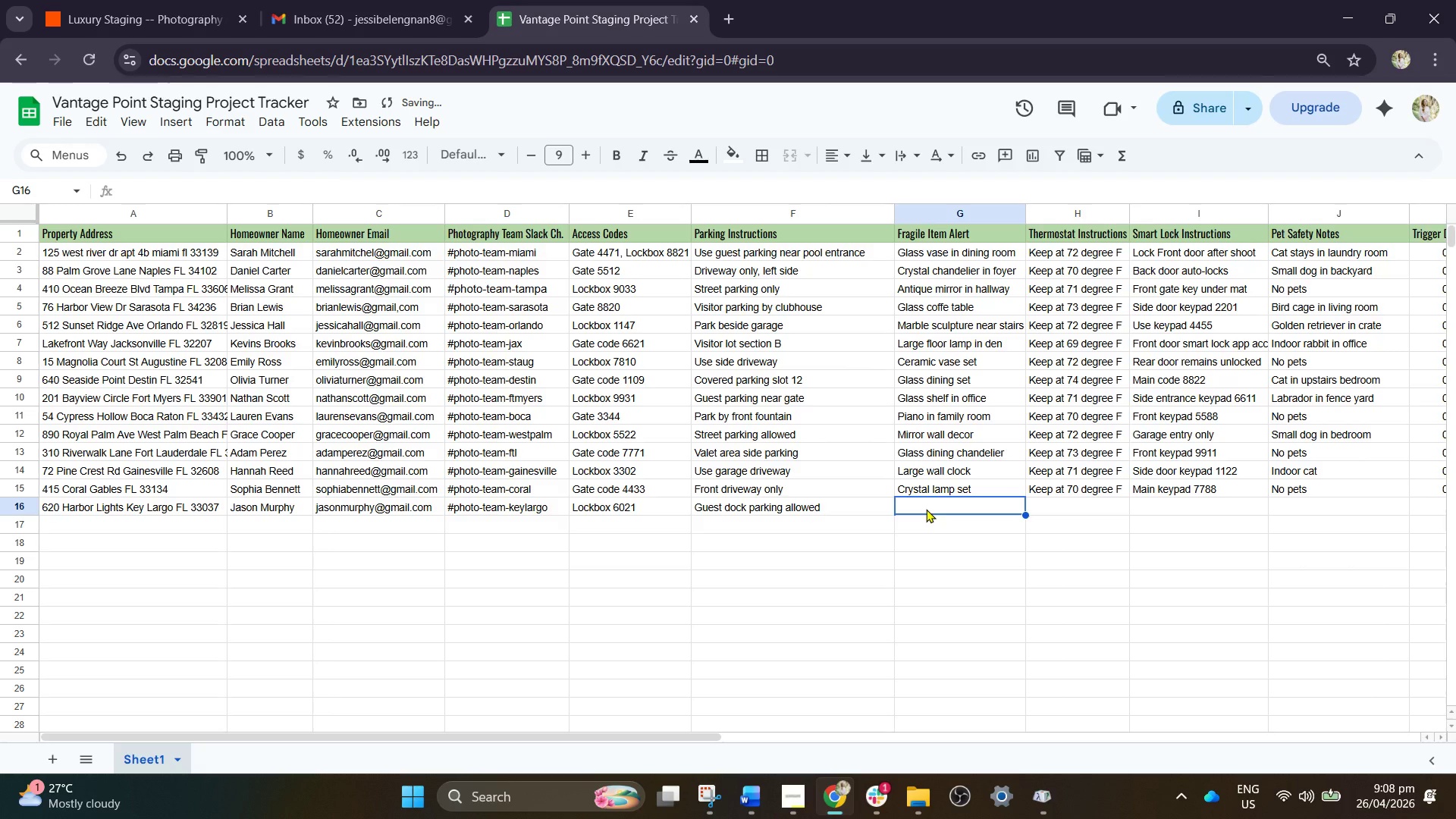 
type(Glass fish tank)
 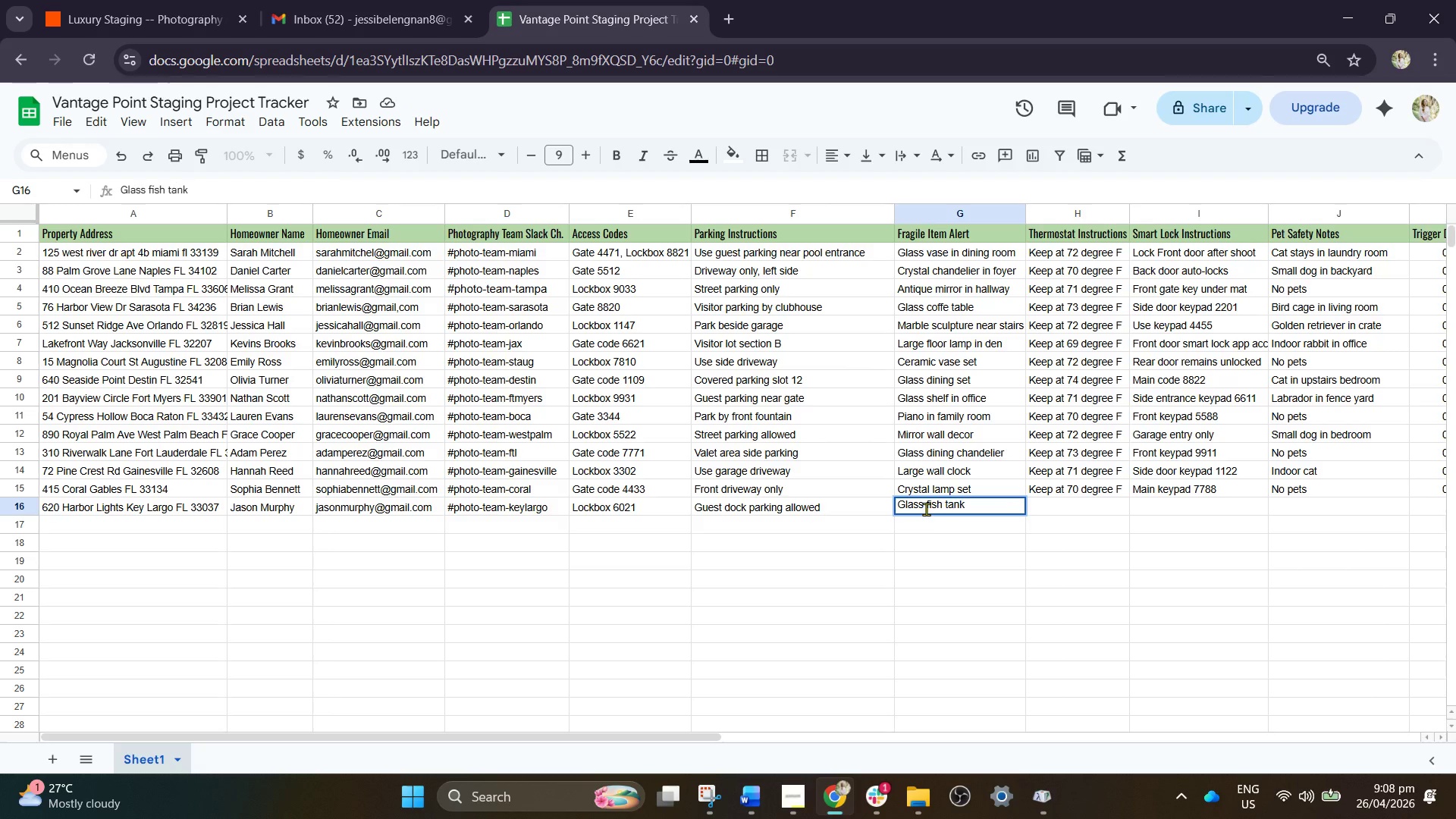 
key(ArrowRight)
 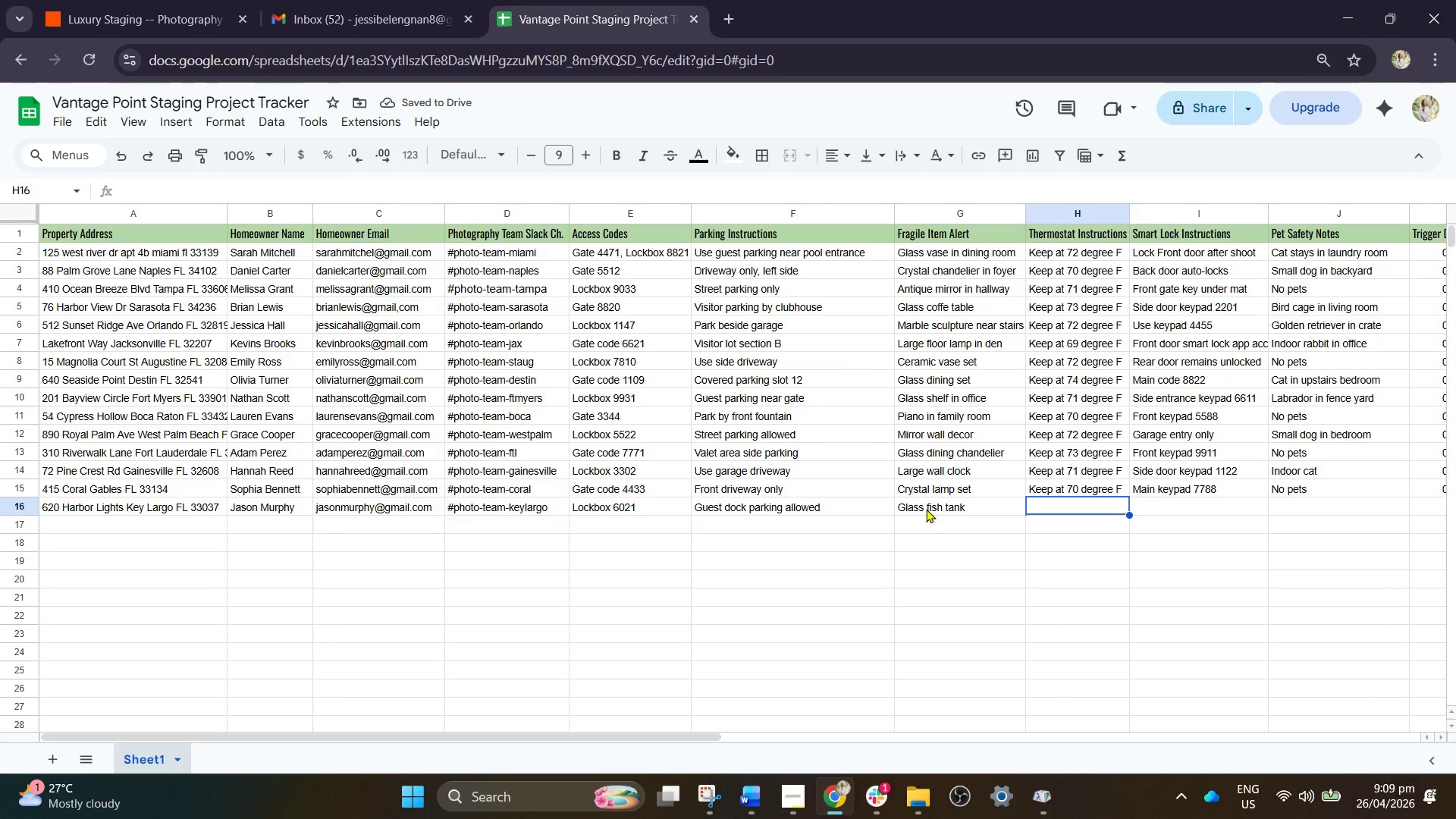 
key(ArrowUp)
 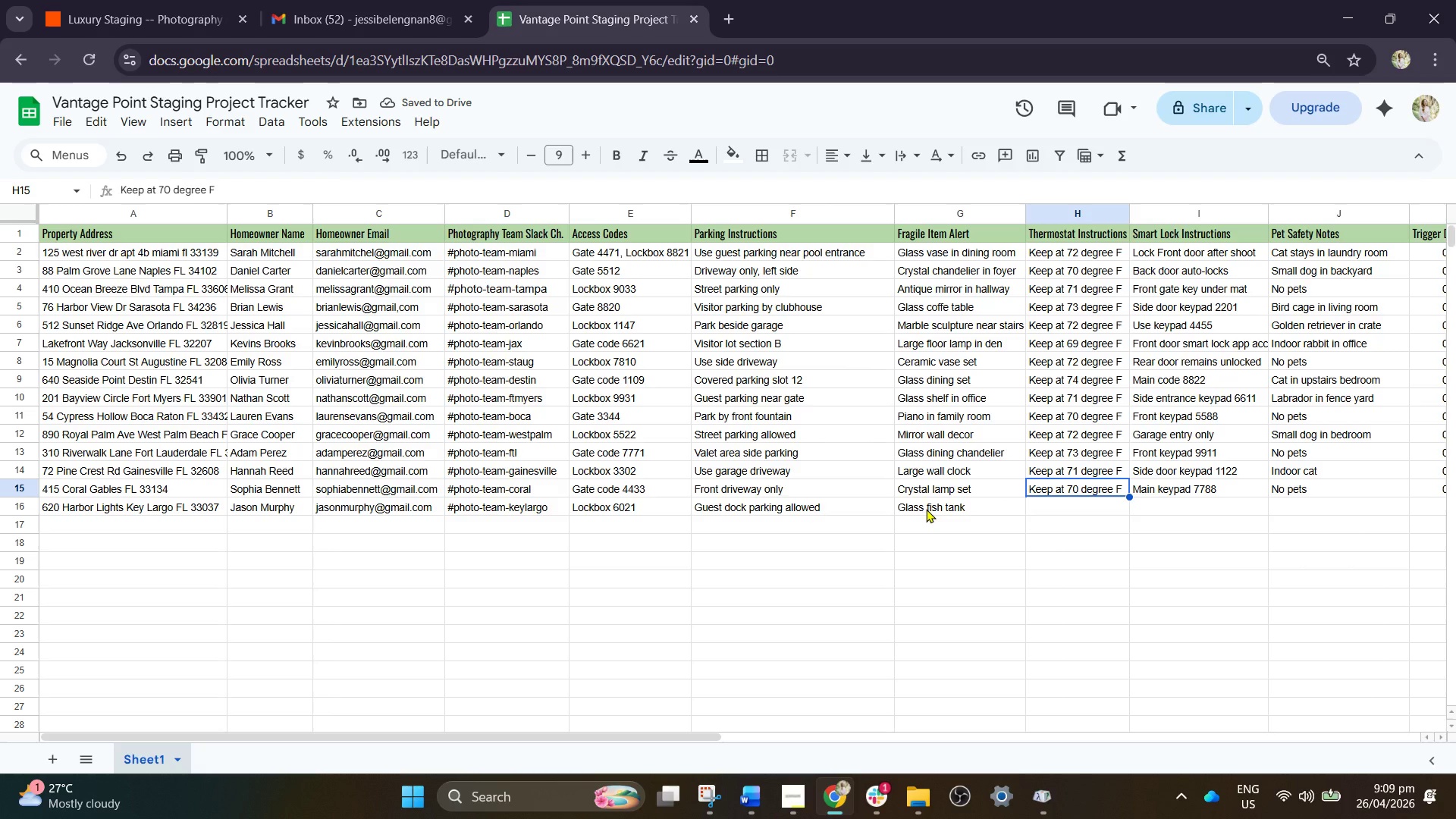 
key(Control+C)
 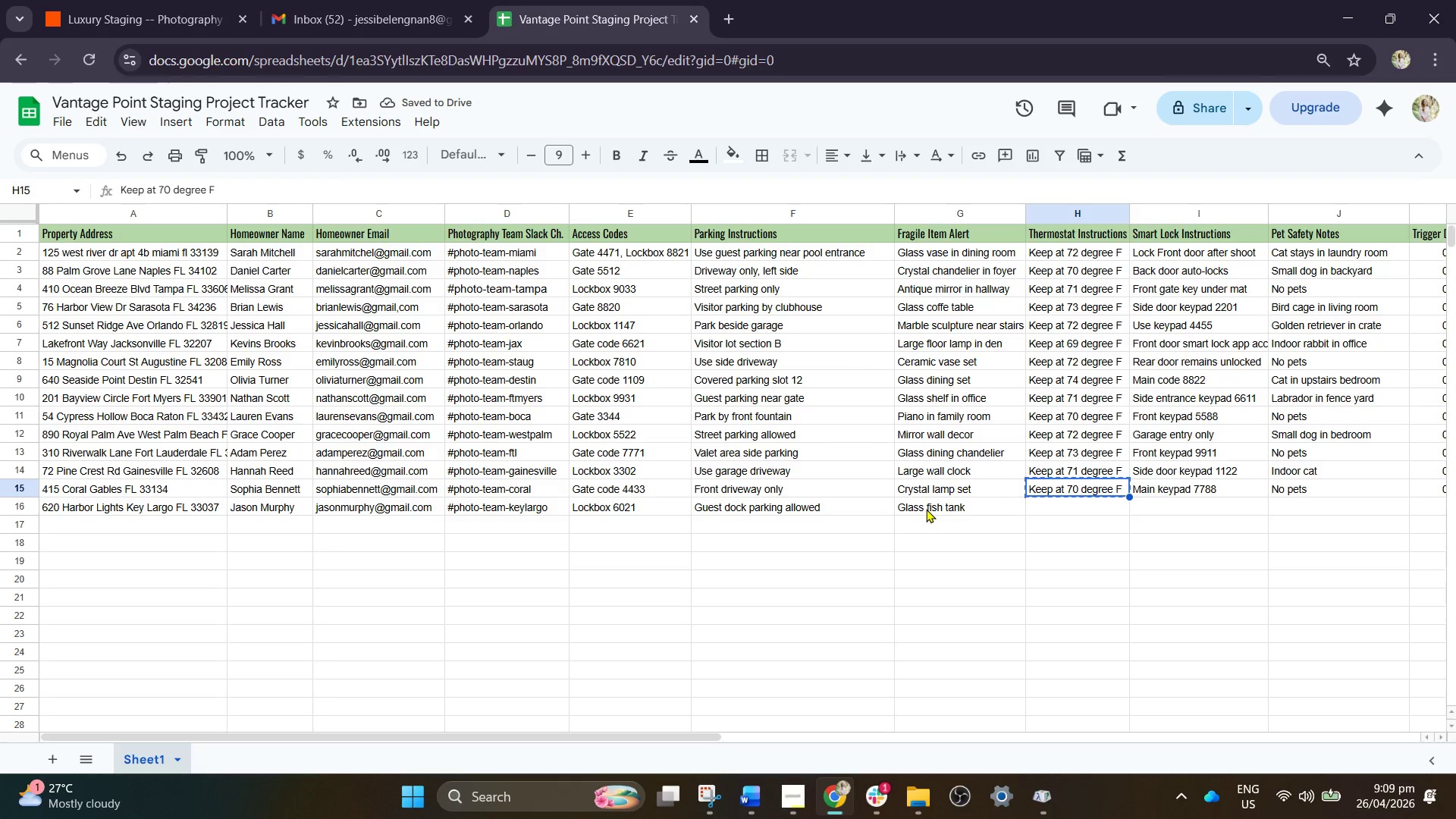 
key(ArrowDown)
 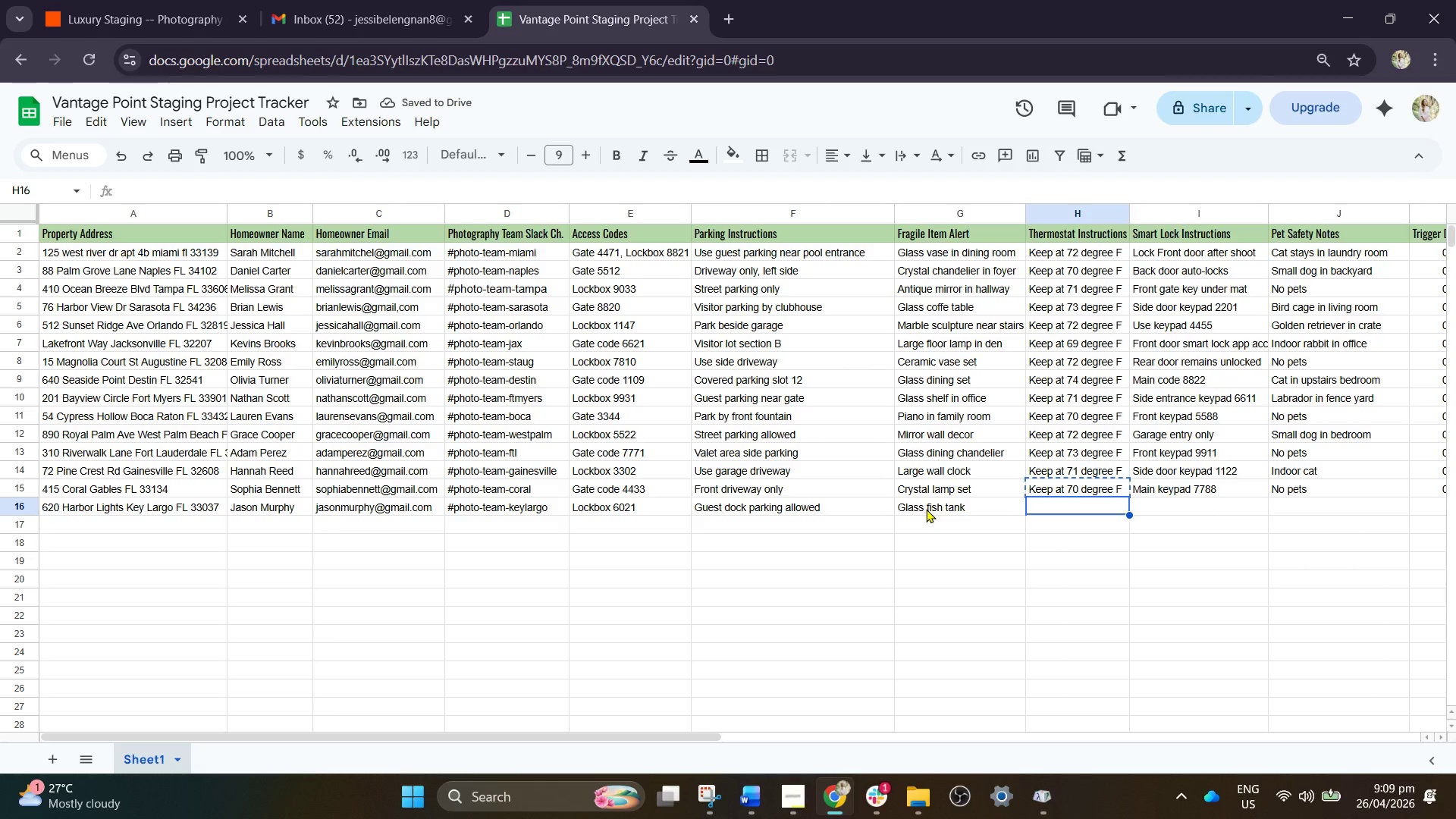 
key(Control+V)
 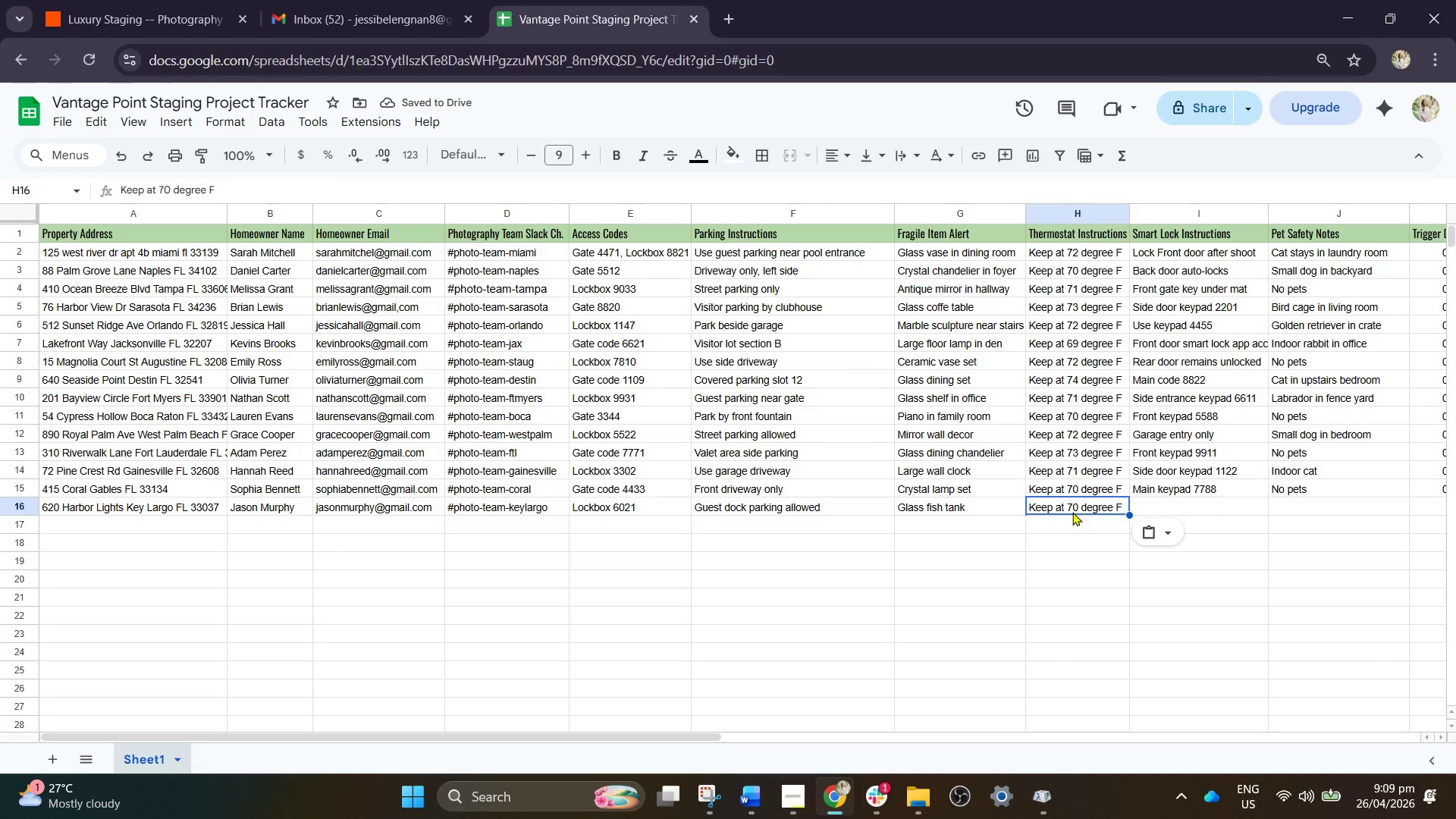 
left_click([1074, 505])
 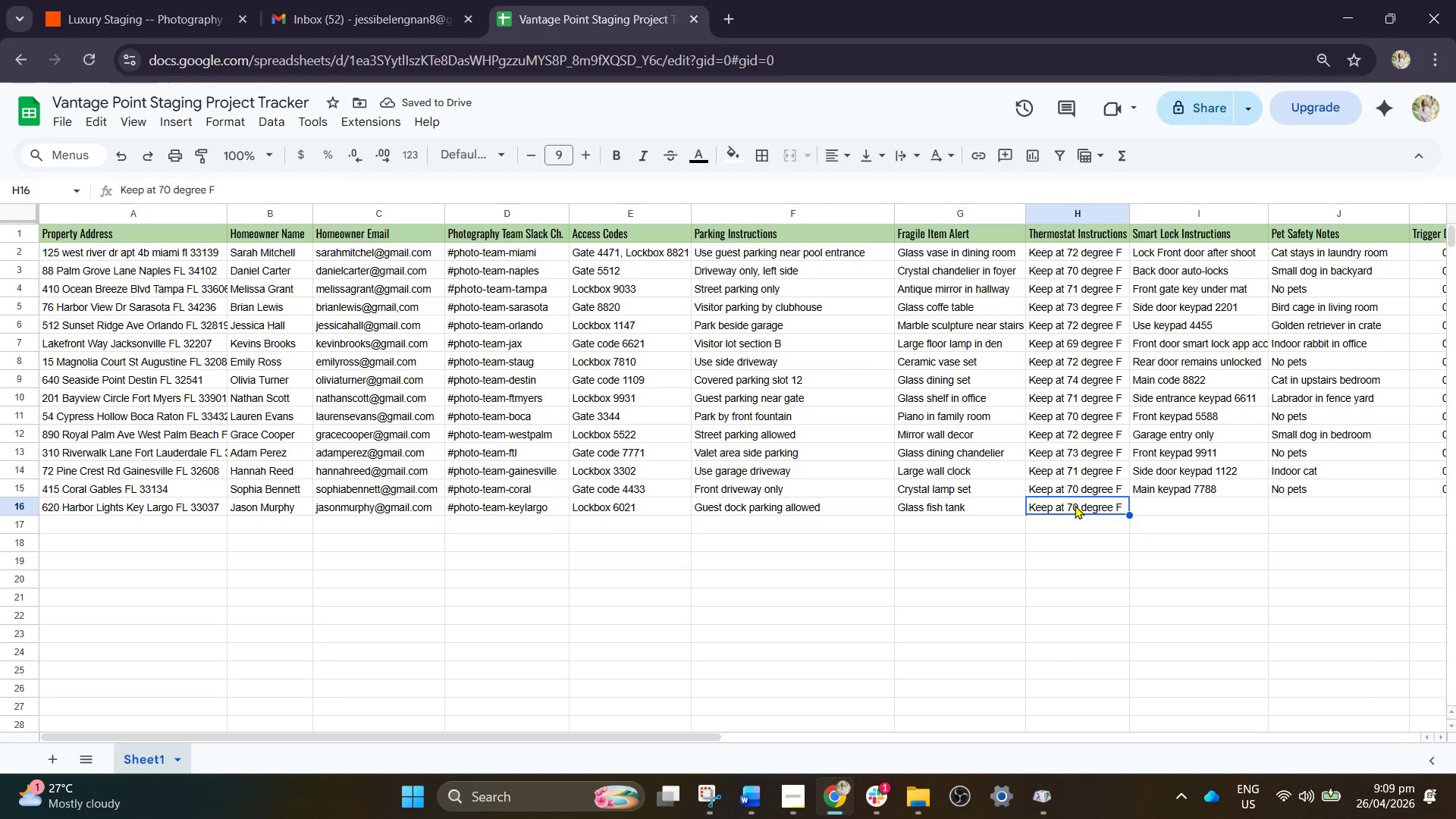 
double_click([1075, 505])
 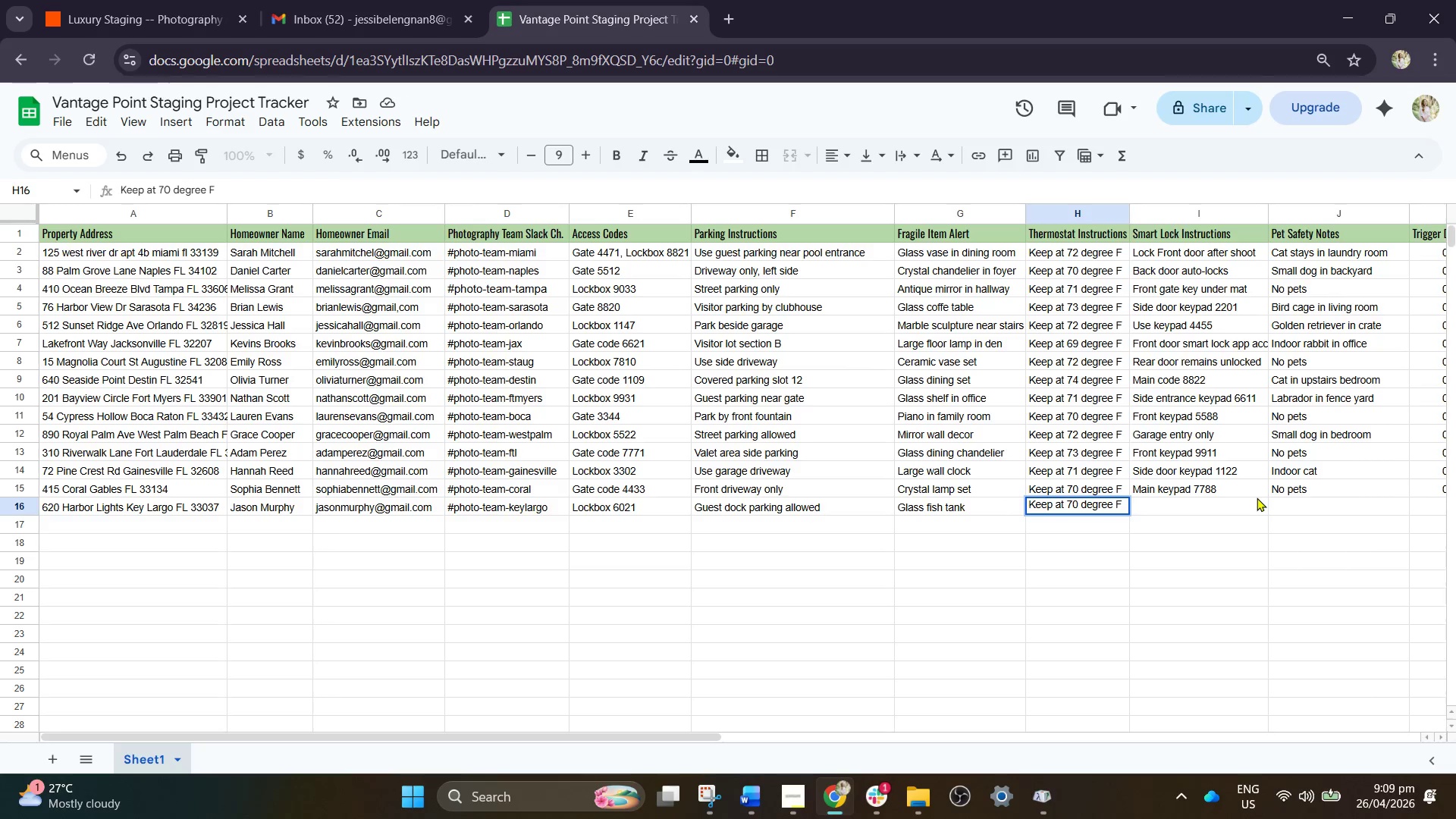 
key(ArrowLeft)
 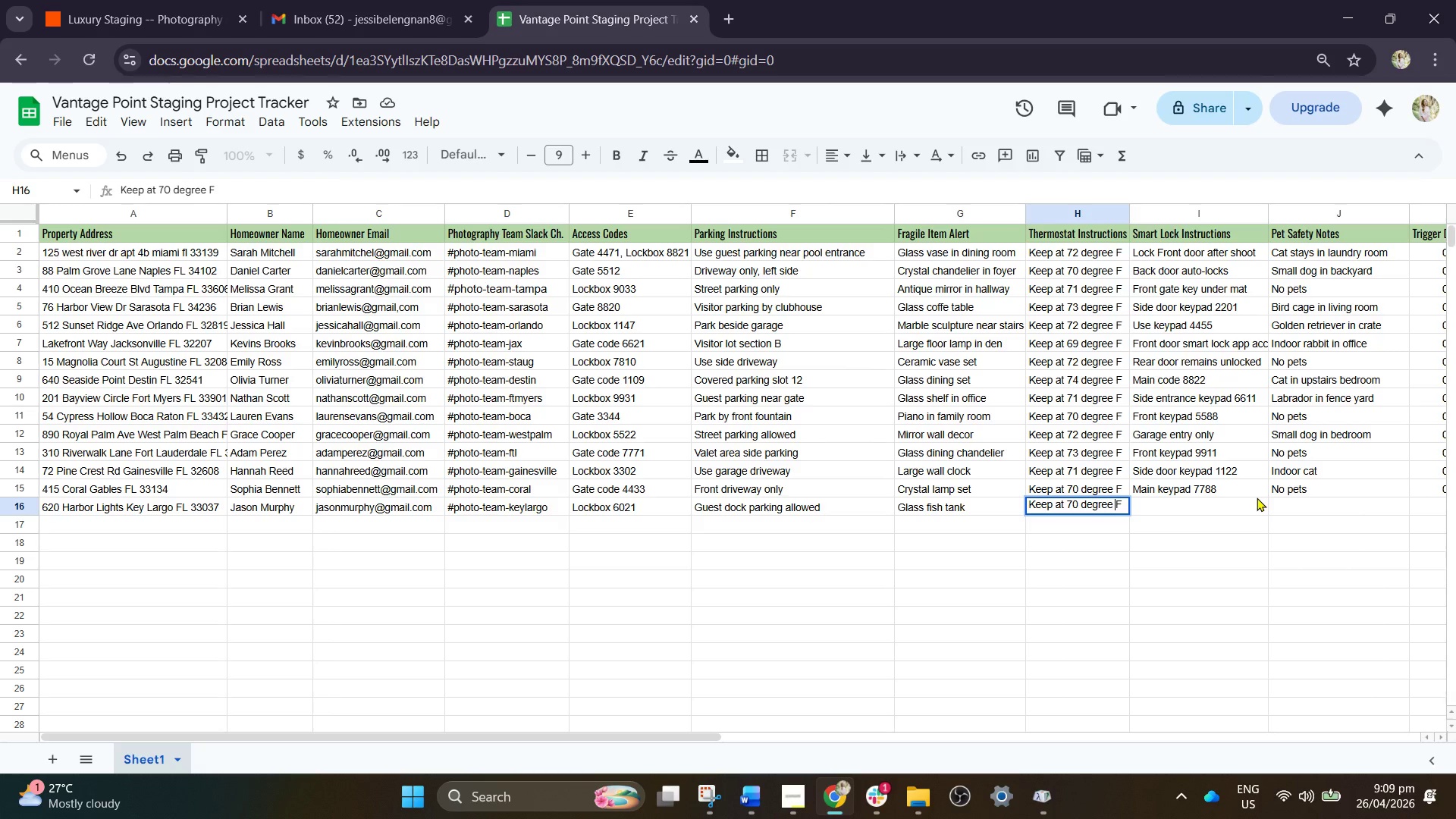 
key(ArrowLeft)
 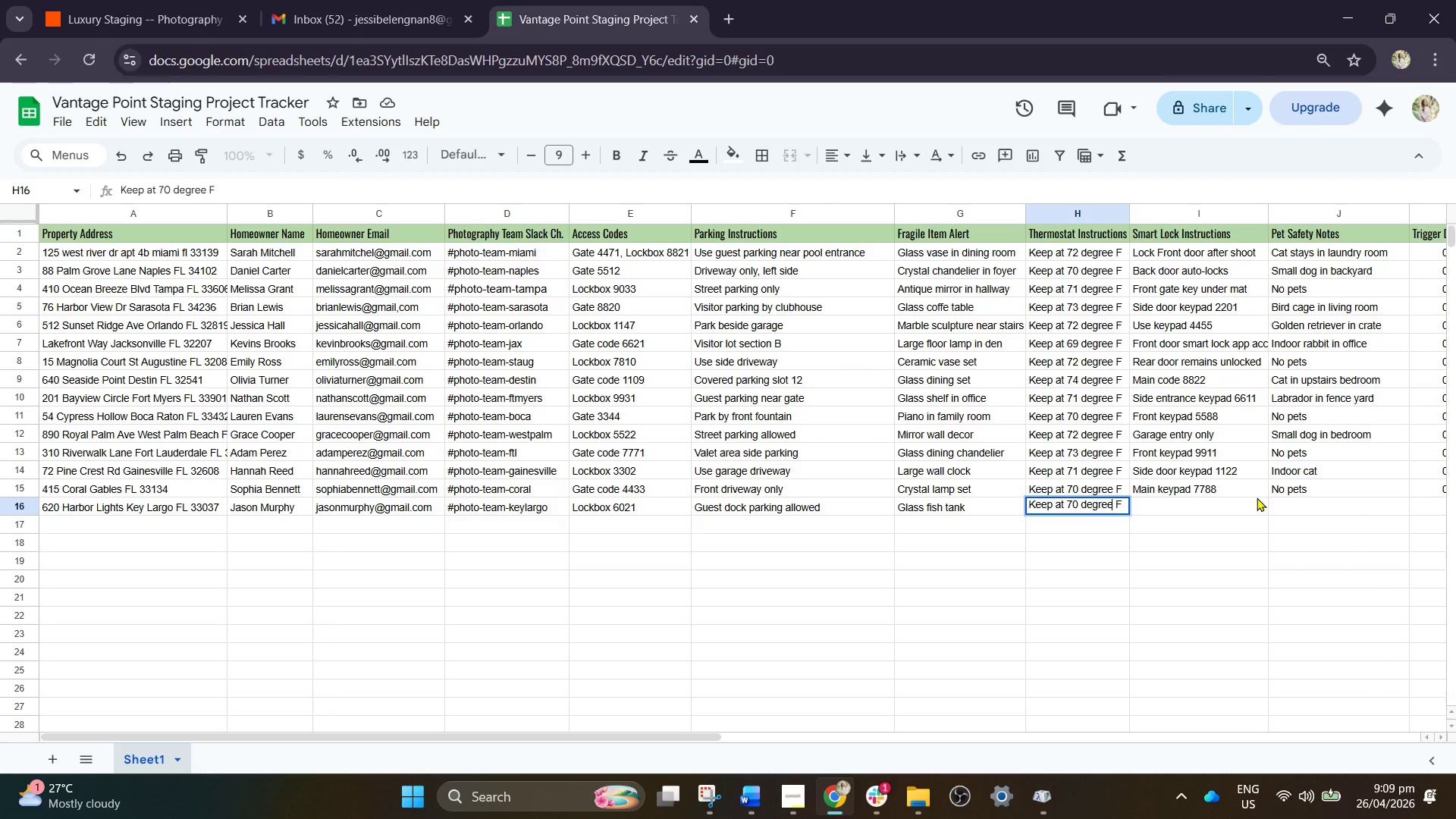 
hold_key(key=ArrowLeft, duration=0.64)
 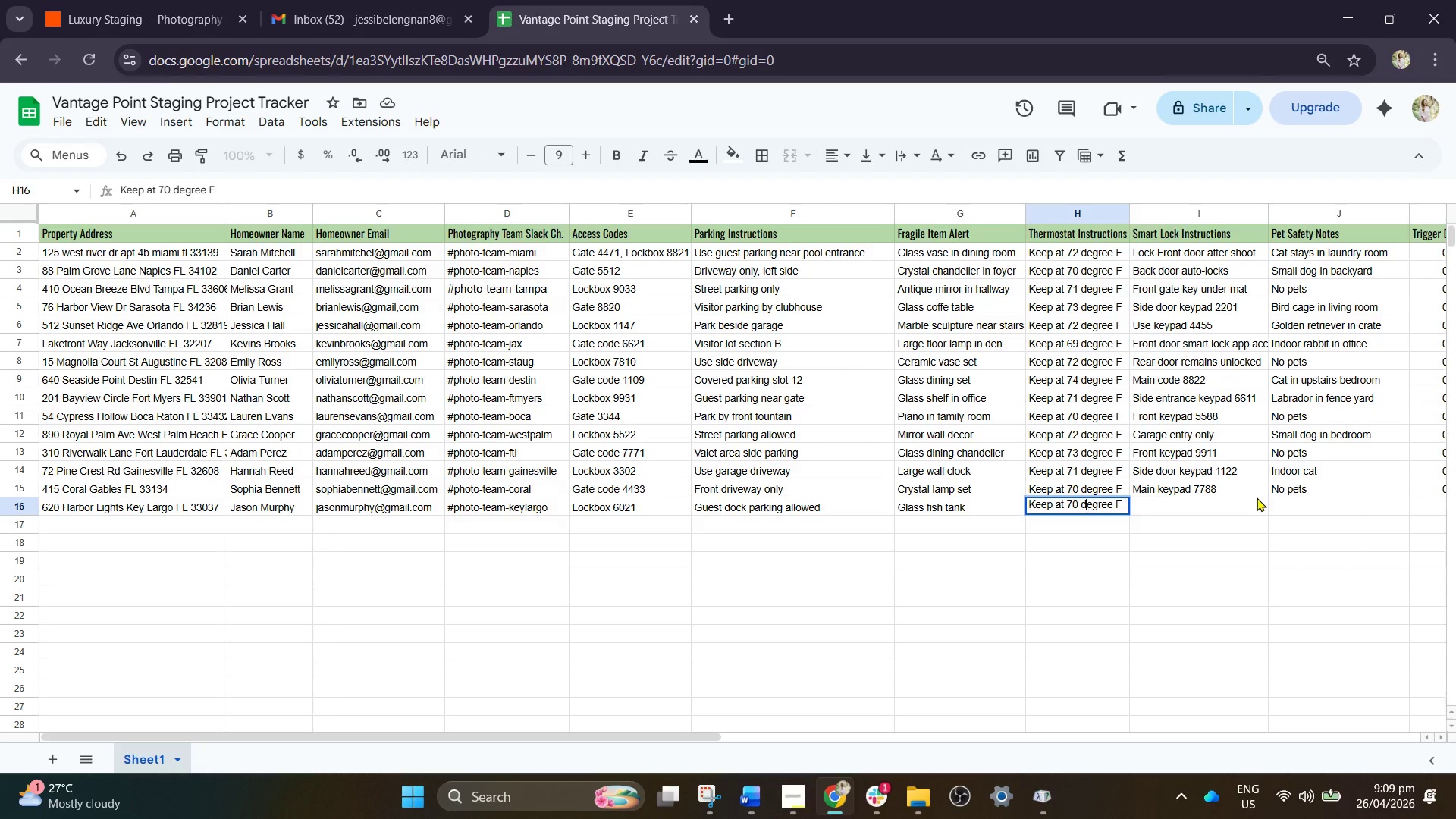 
key(ArrowLeft)
 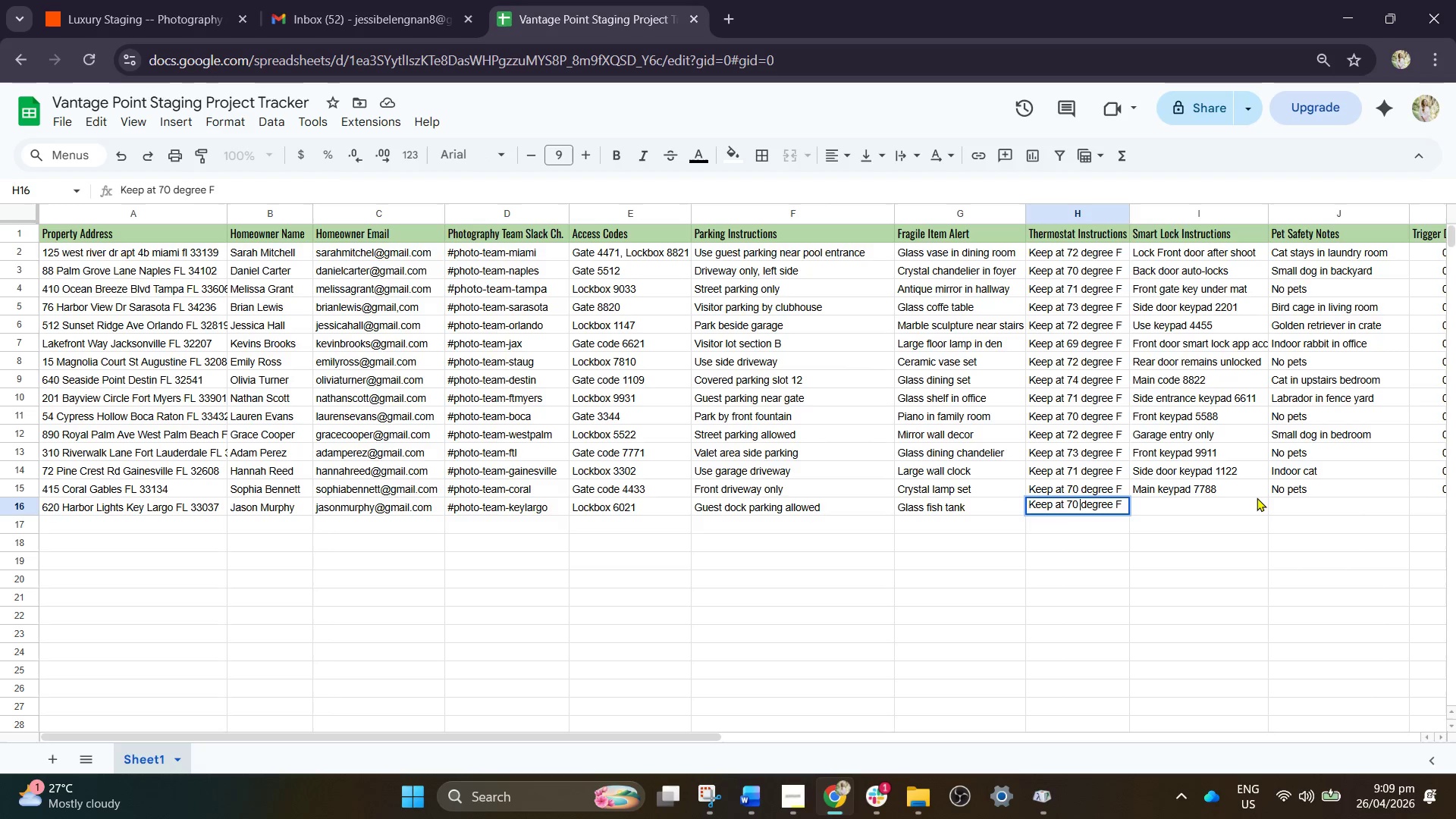 
key(ArrowLeft)
 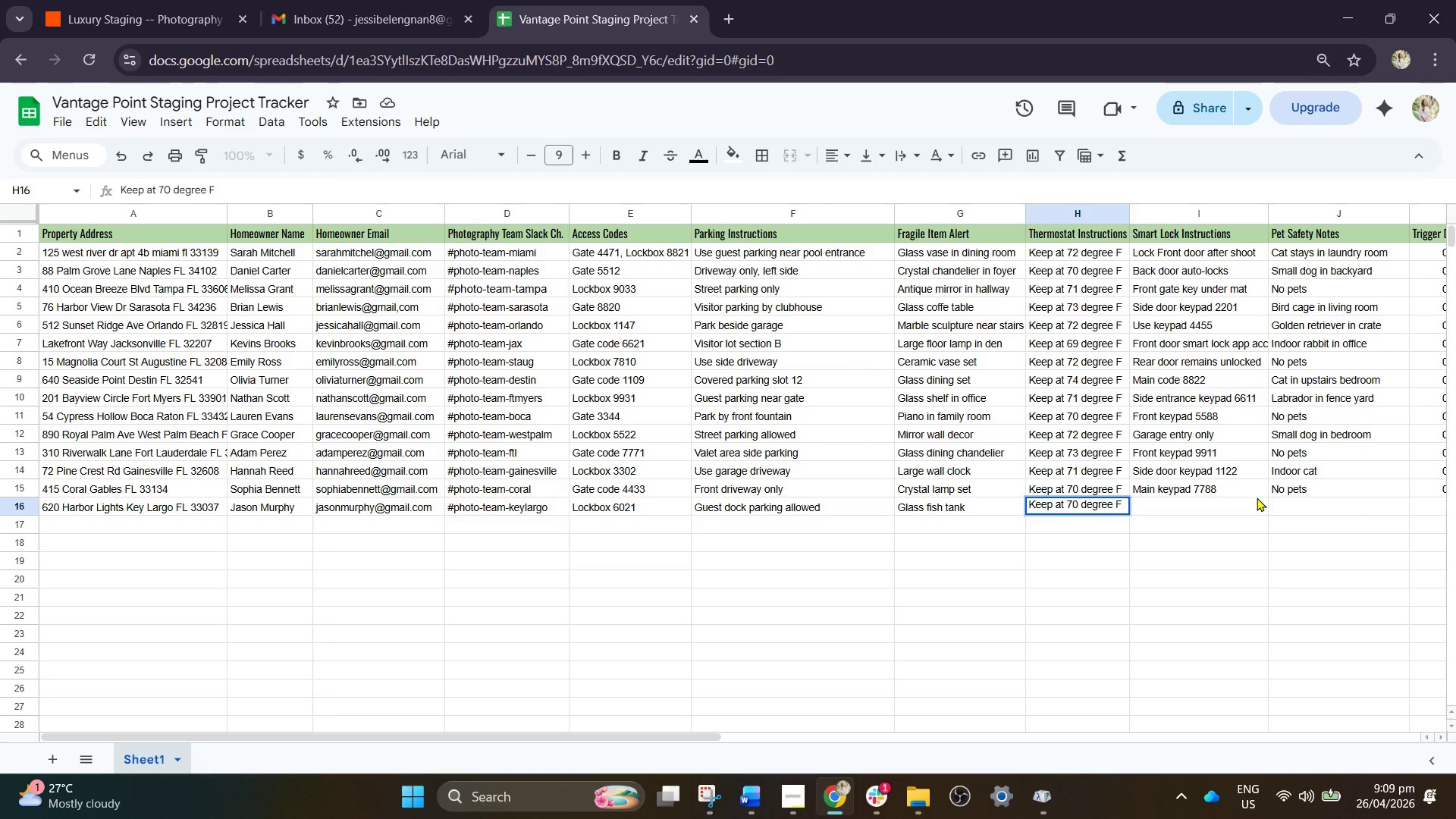 
key(Backspace)
 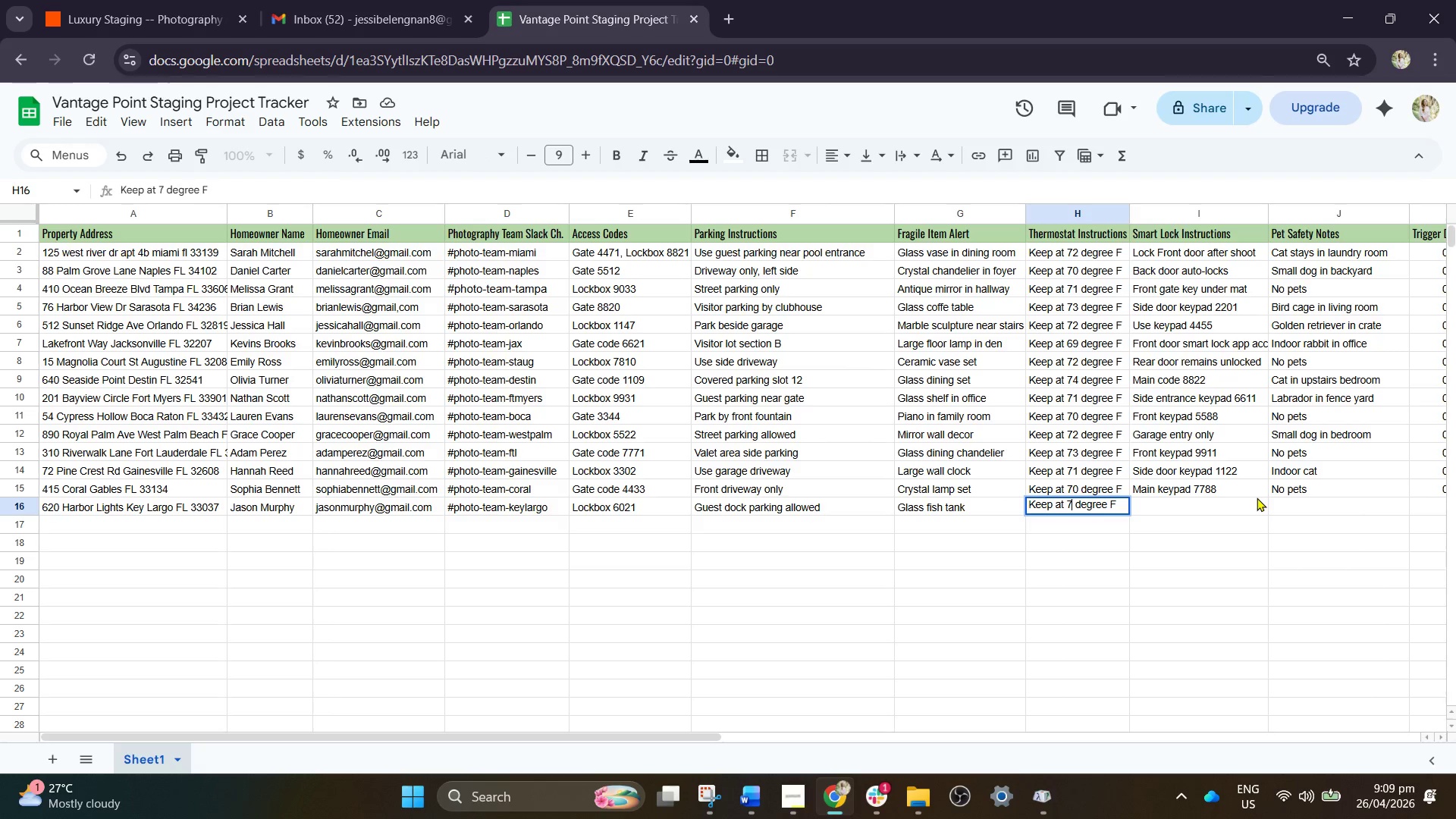 
key(4)
 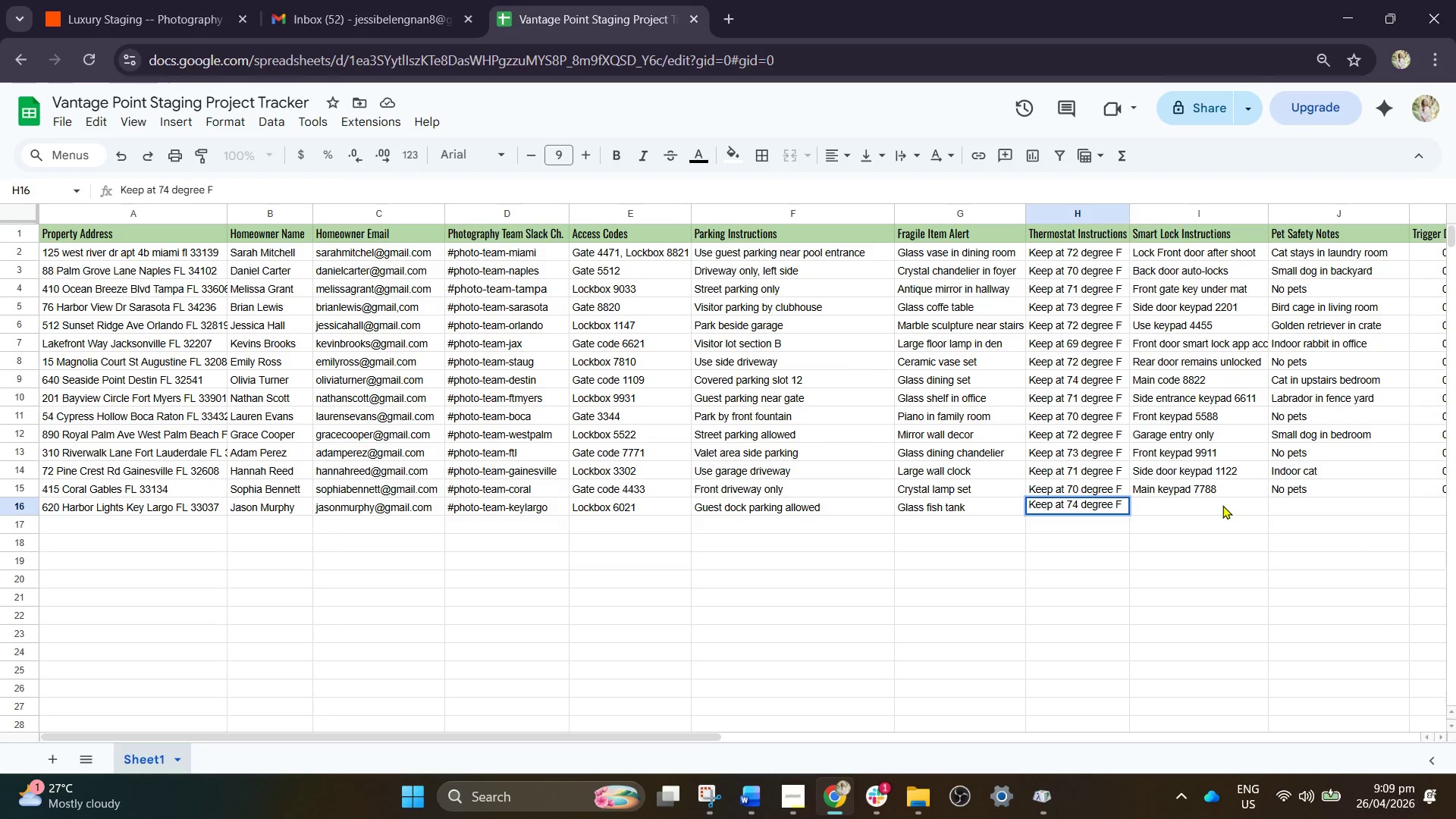 
left_click([1219, 505])
 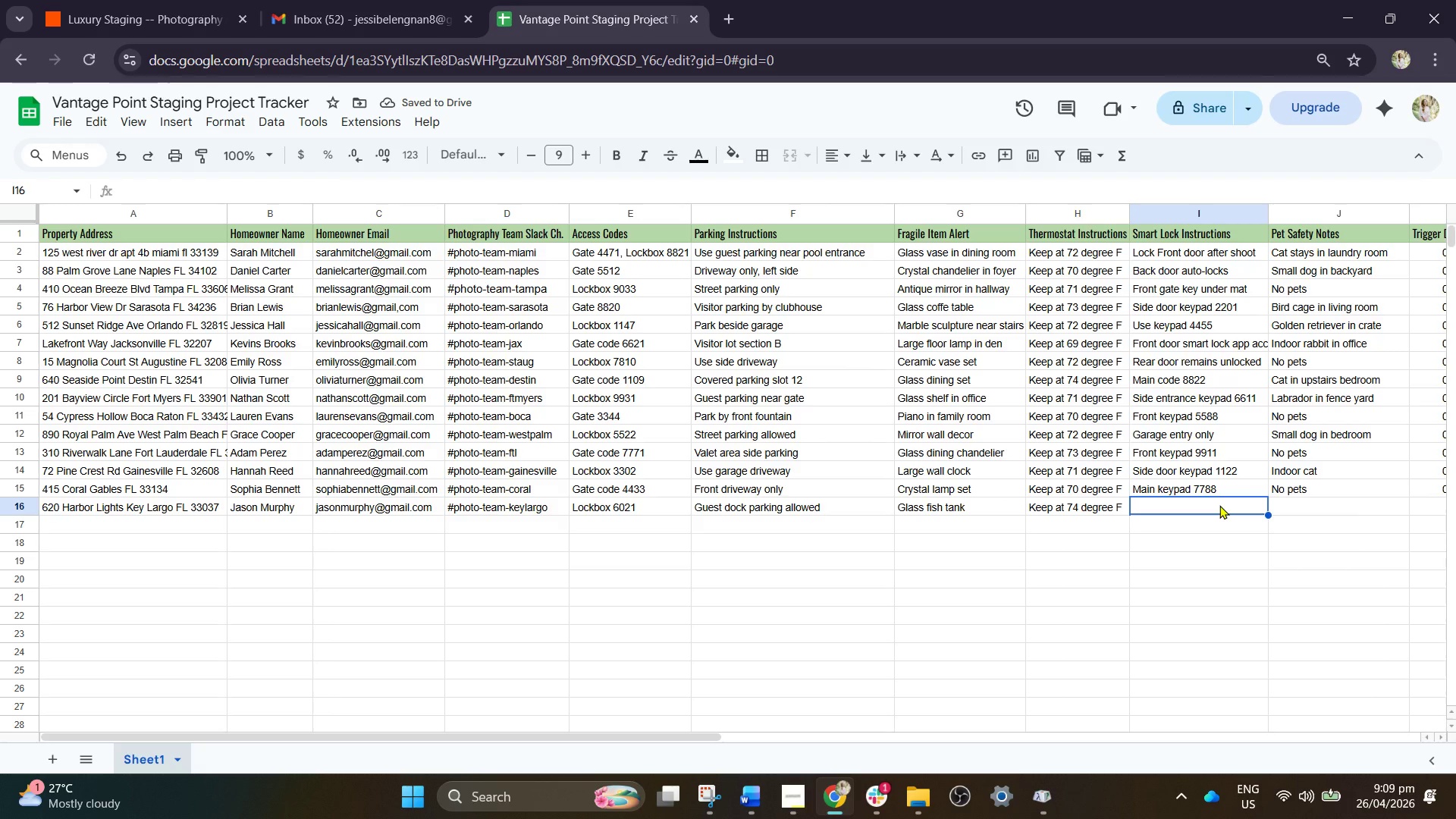 
type(Rear keypad 6)
key(Backspace)
type(5533)
 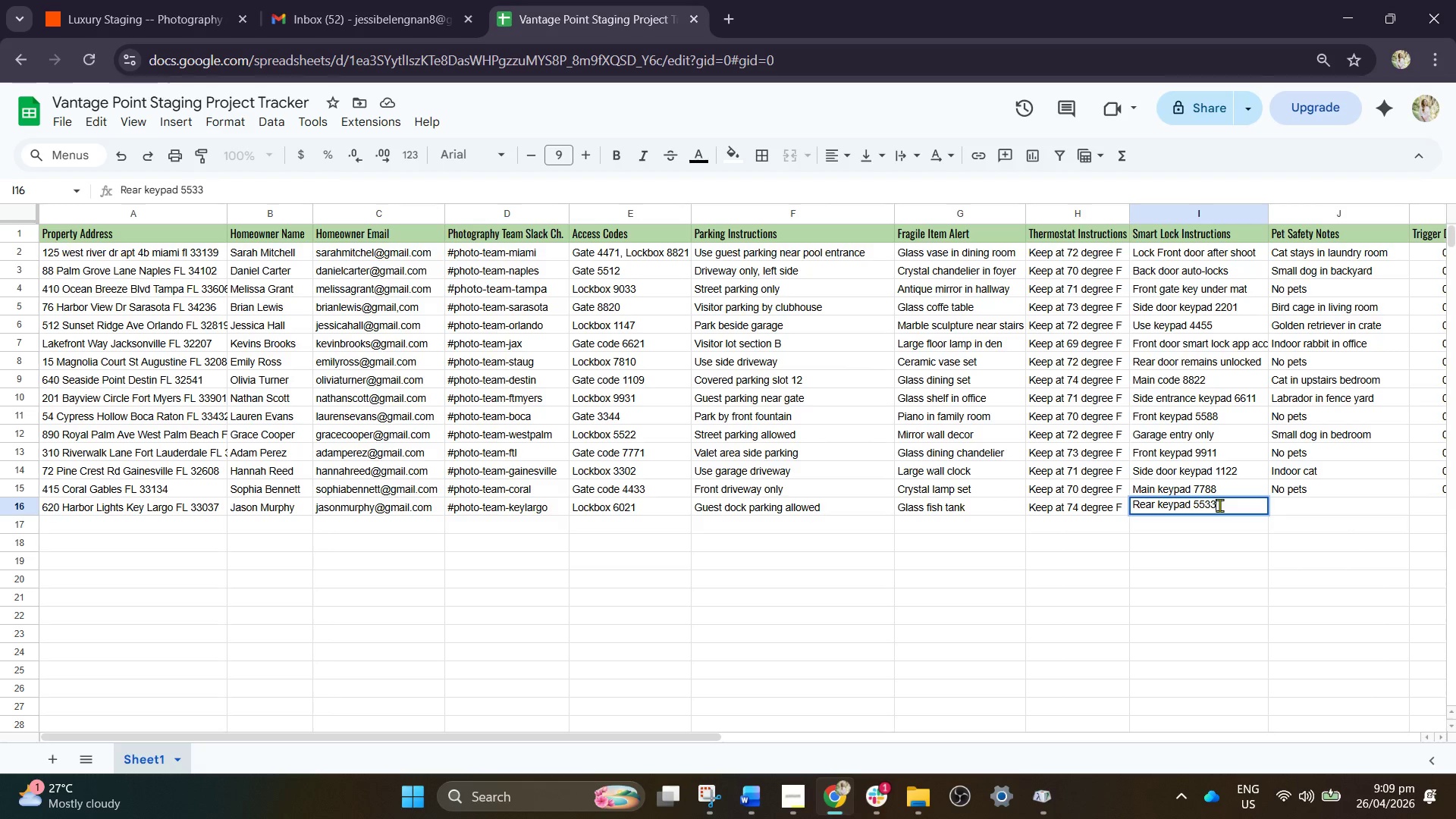 
key(ArrowRight)
 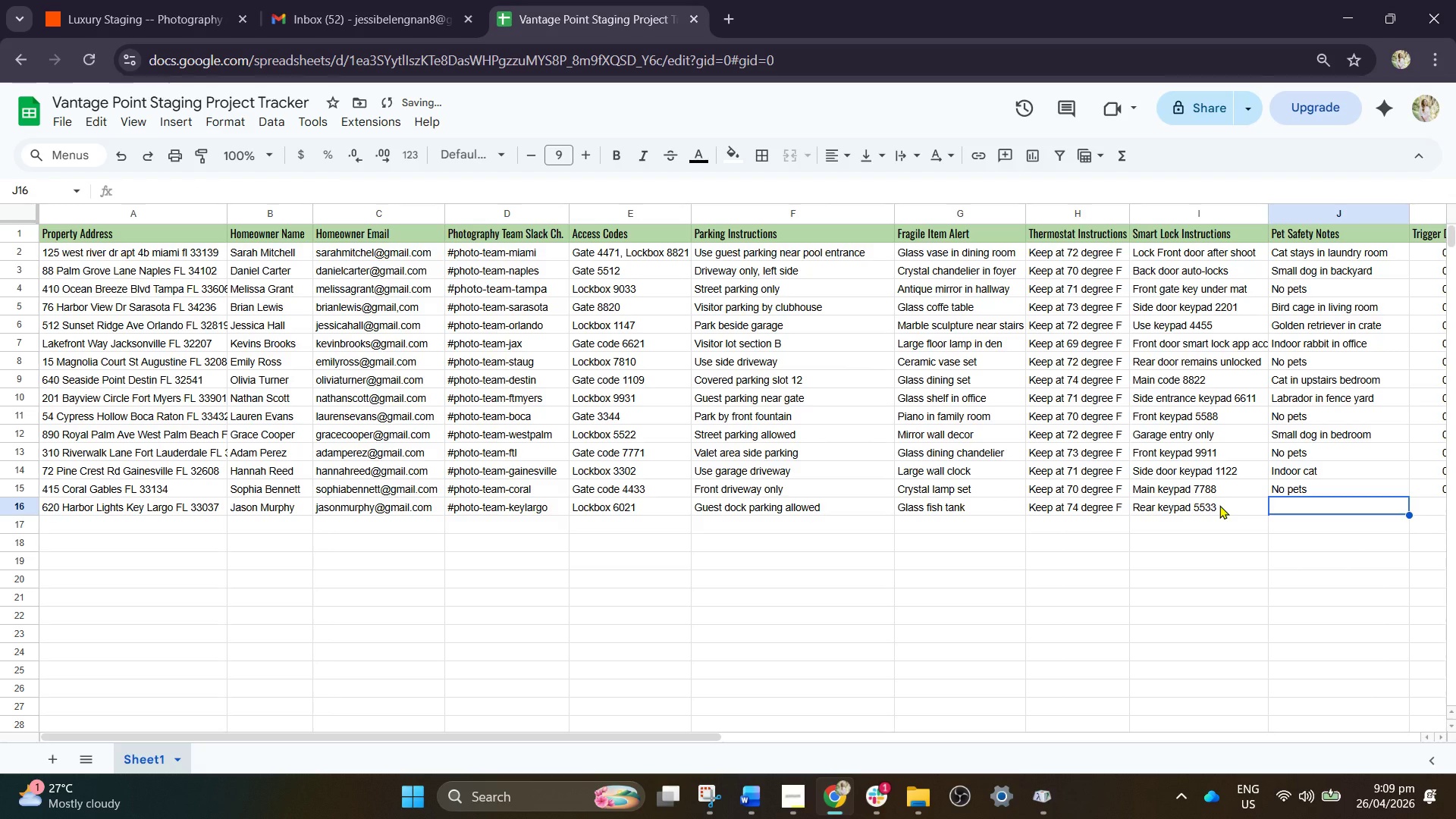 
type(Parrot in sunroom)
 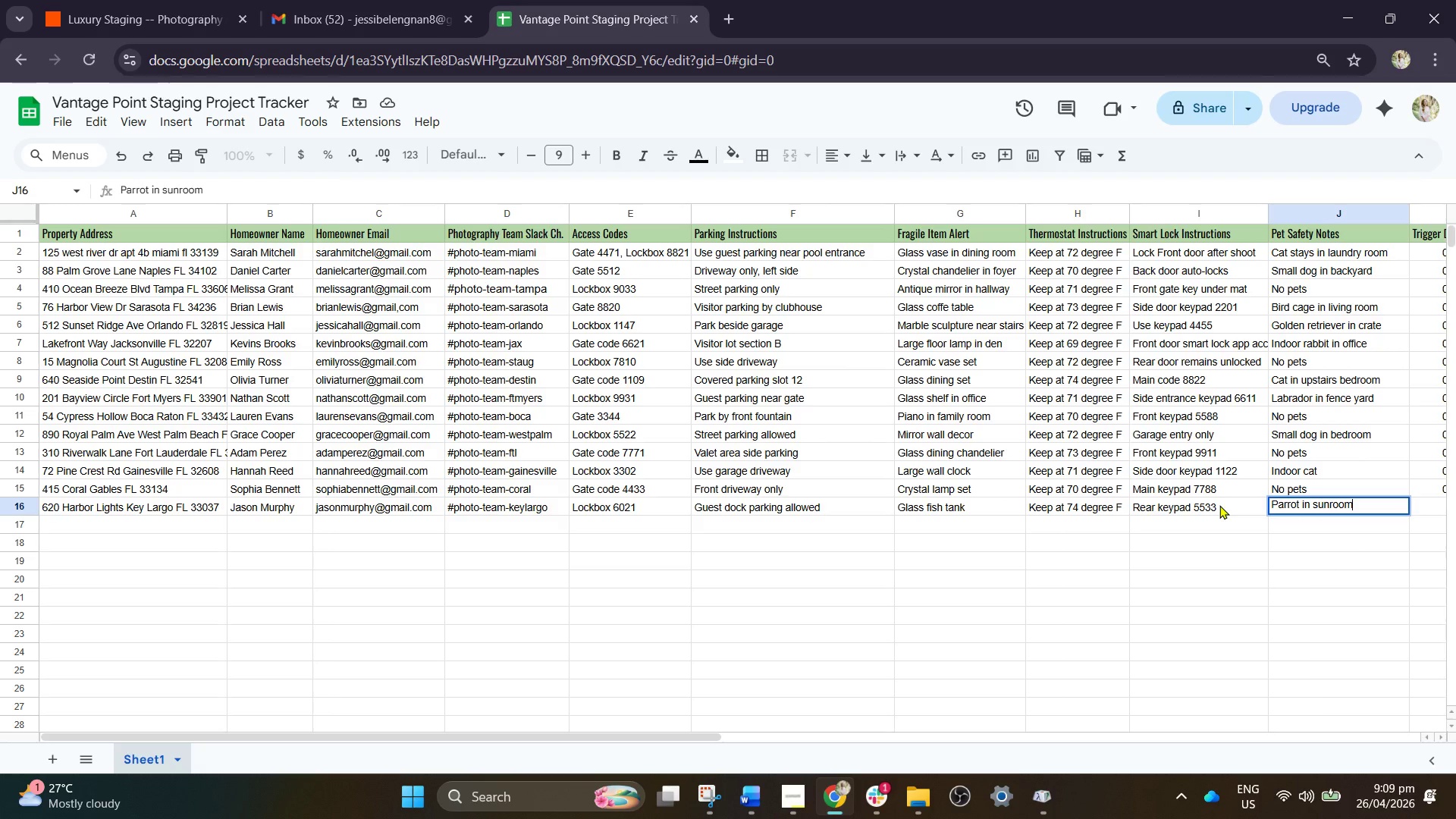 
wait(7.53)
 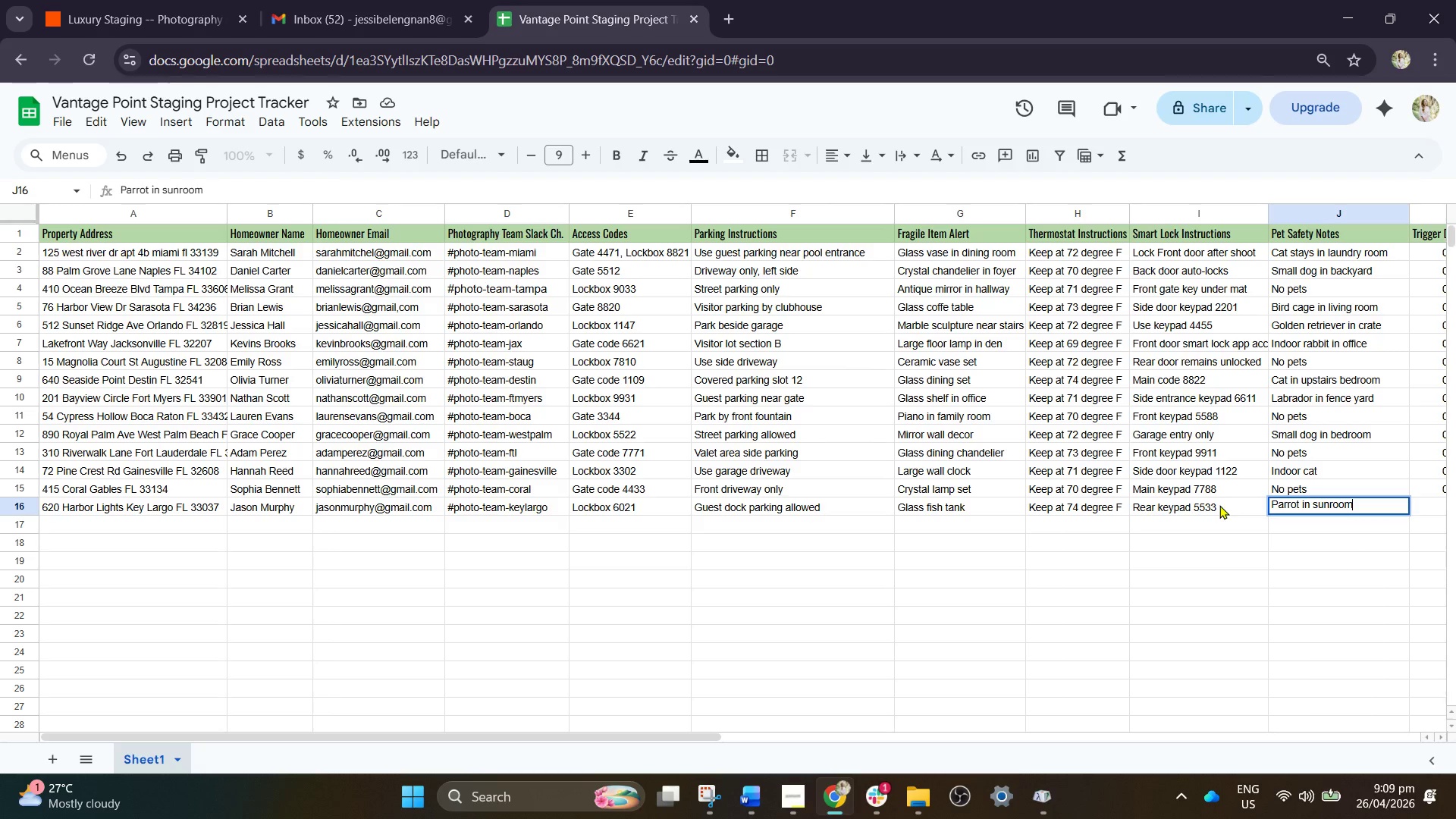 
key(ArrowRight)
 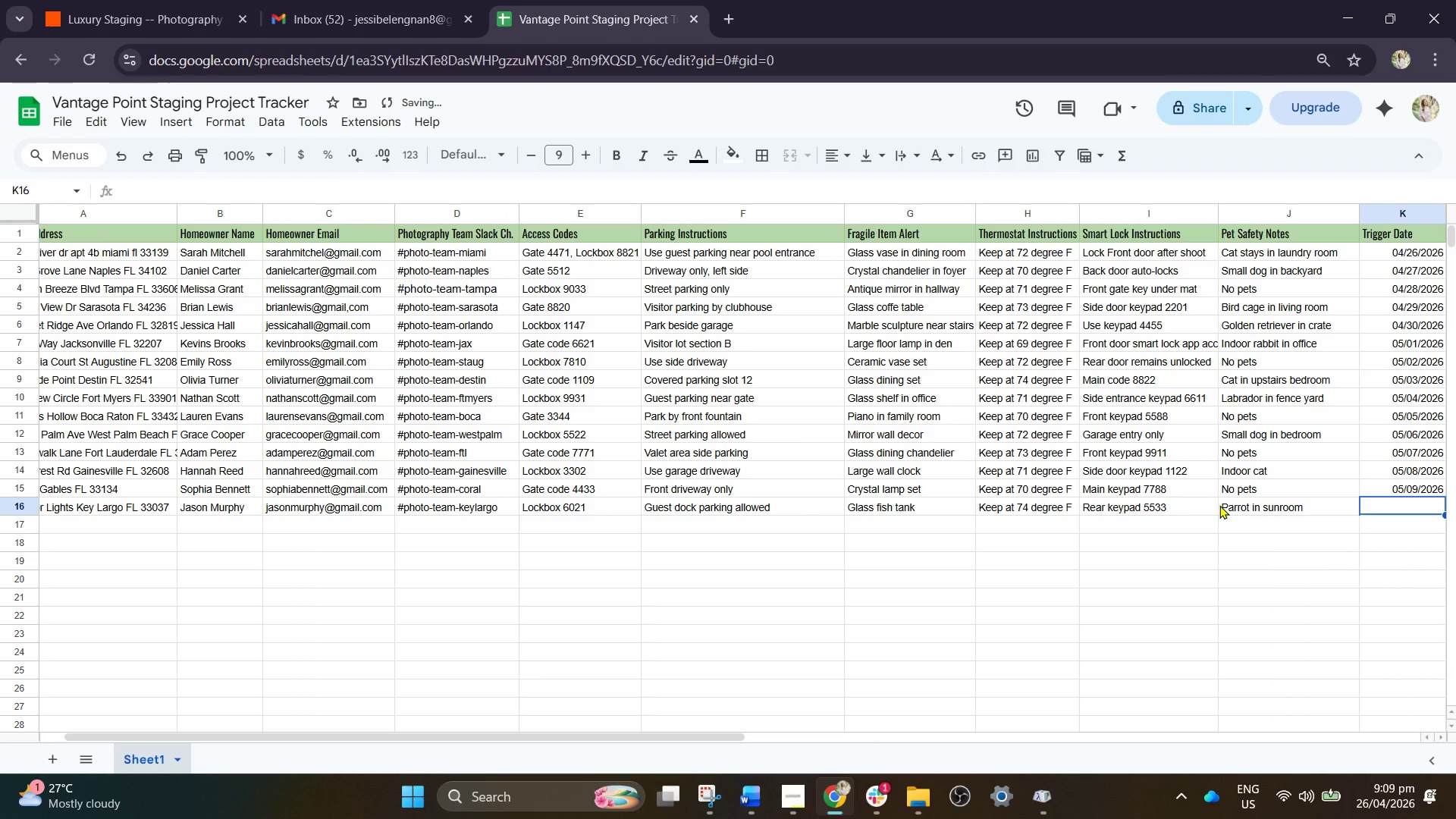 
key(ArrowUp)
 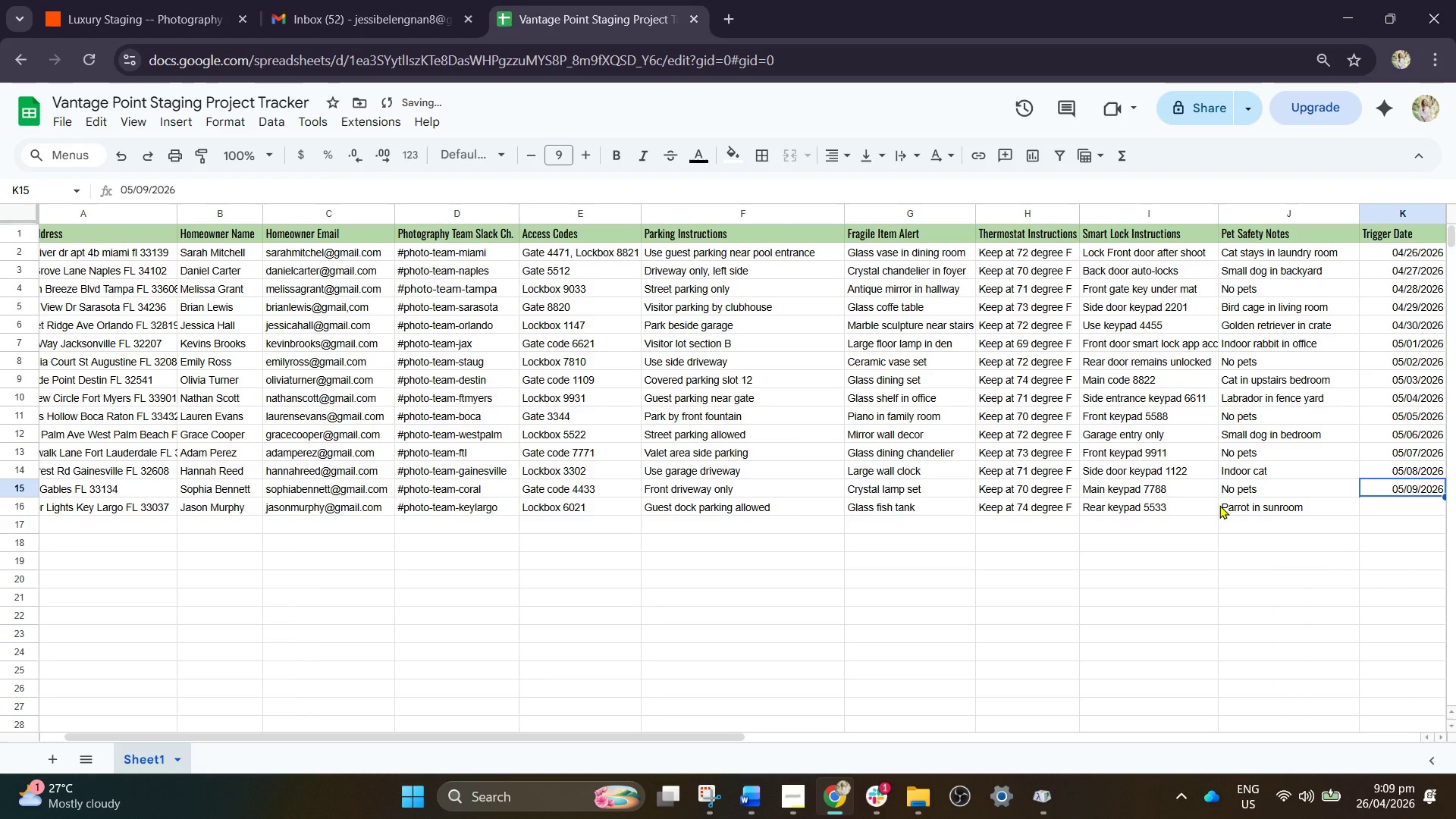 
key(Control+C)
 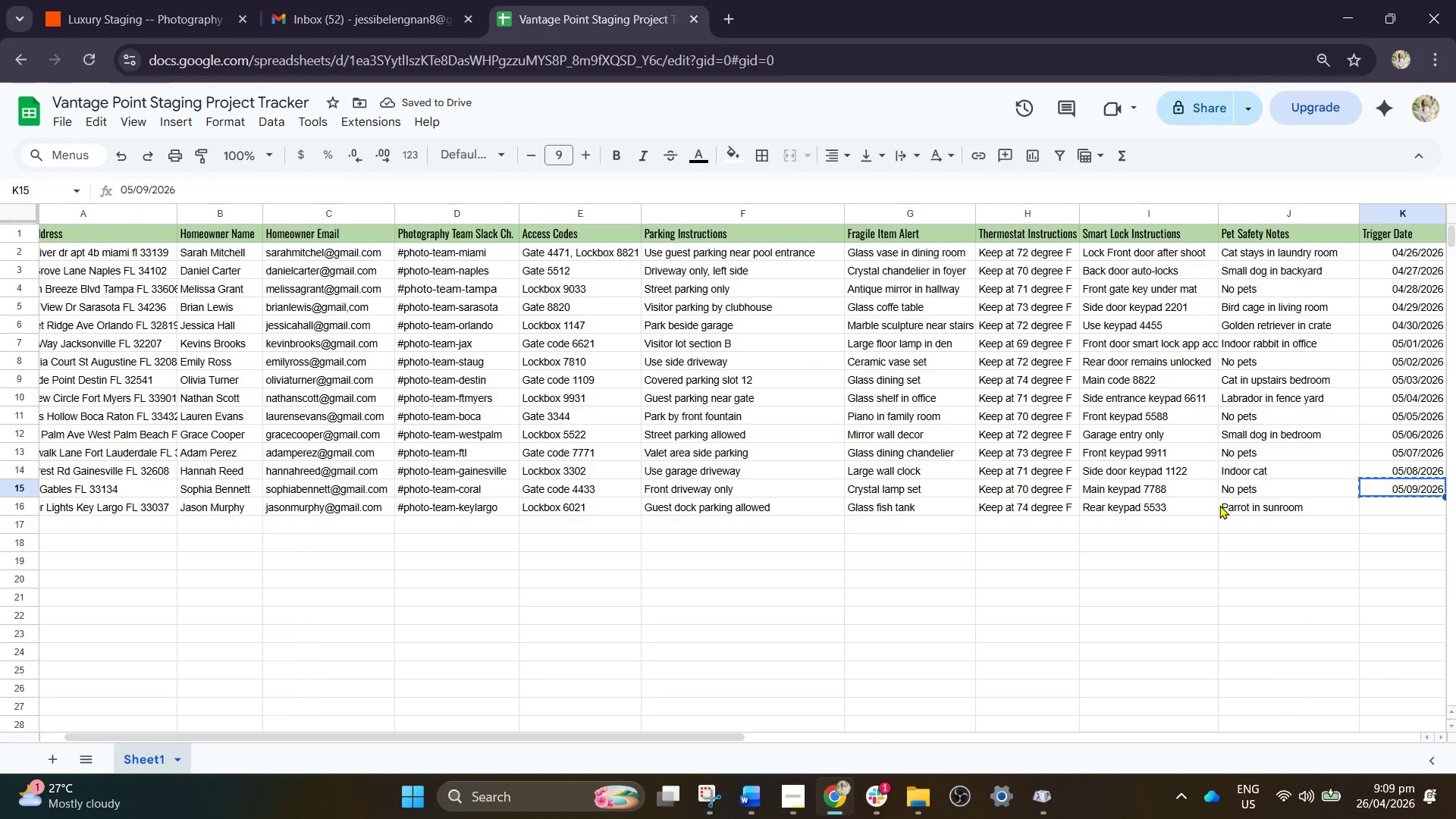 
key(ArrowDown)
 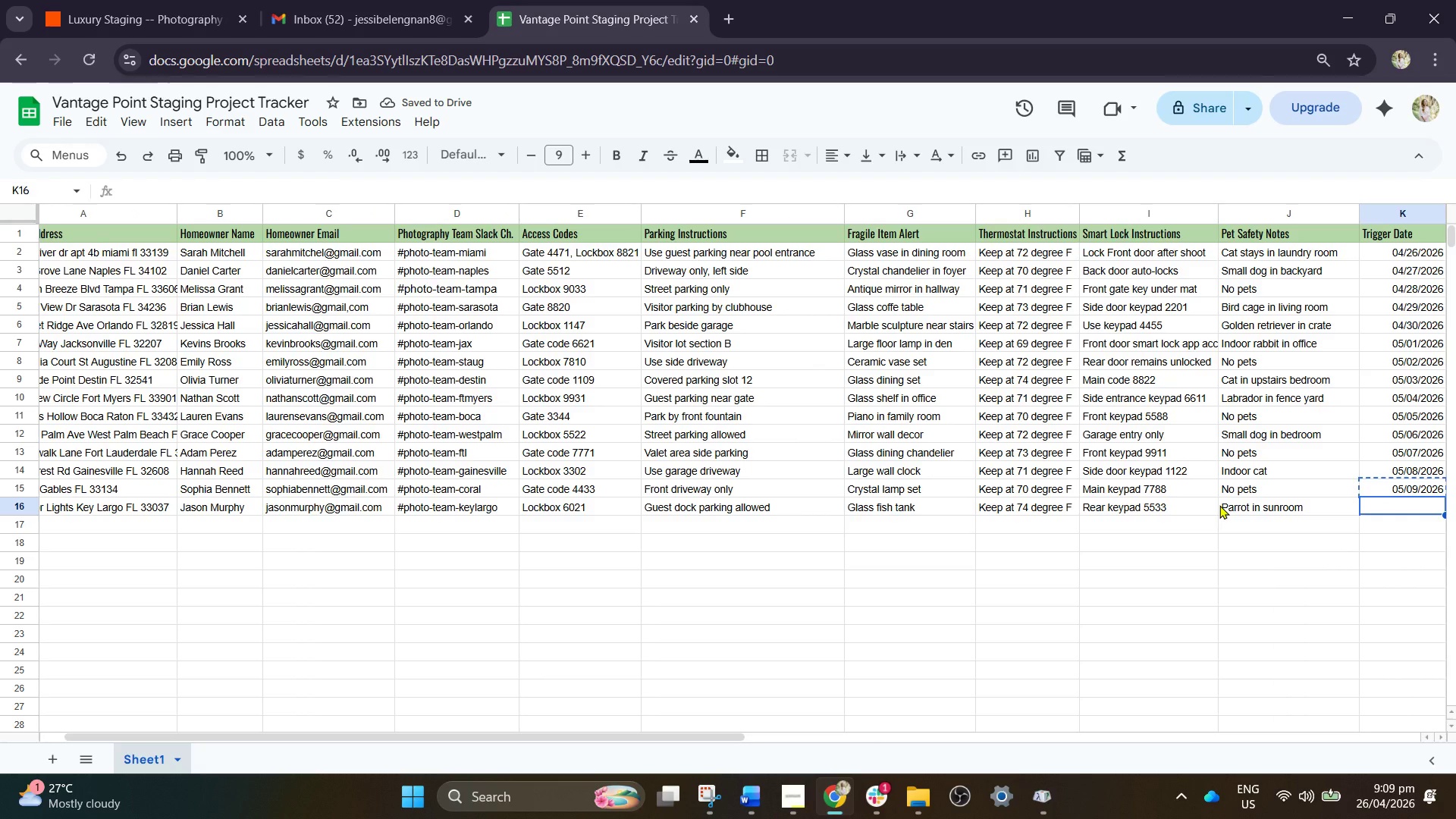 
key(Control+V)
 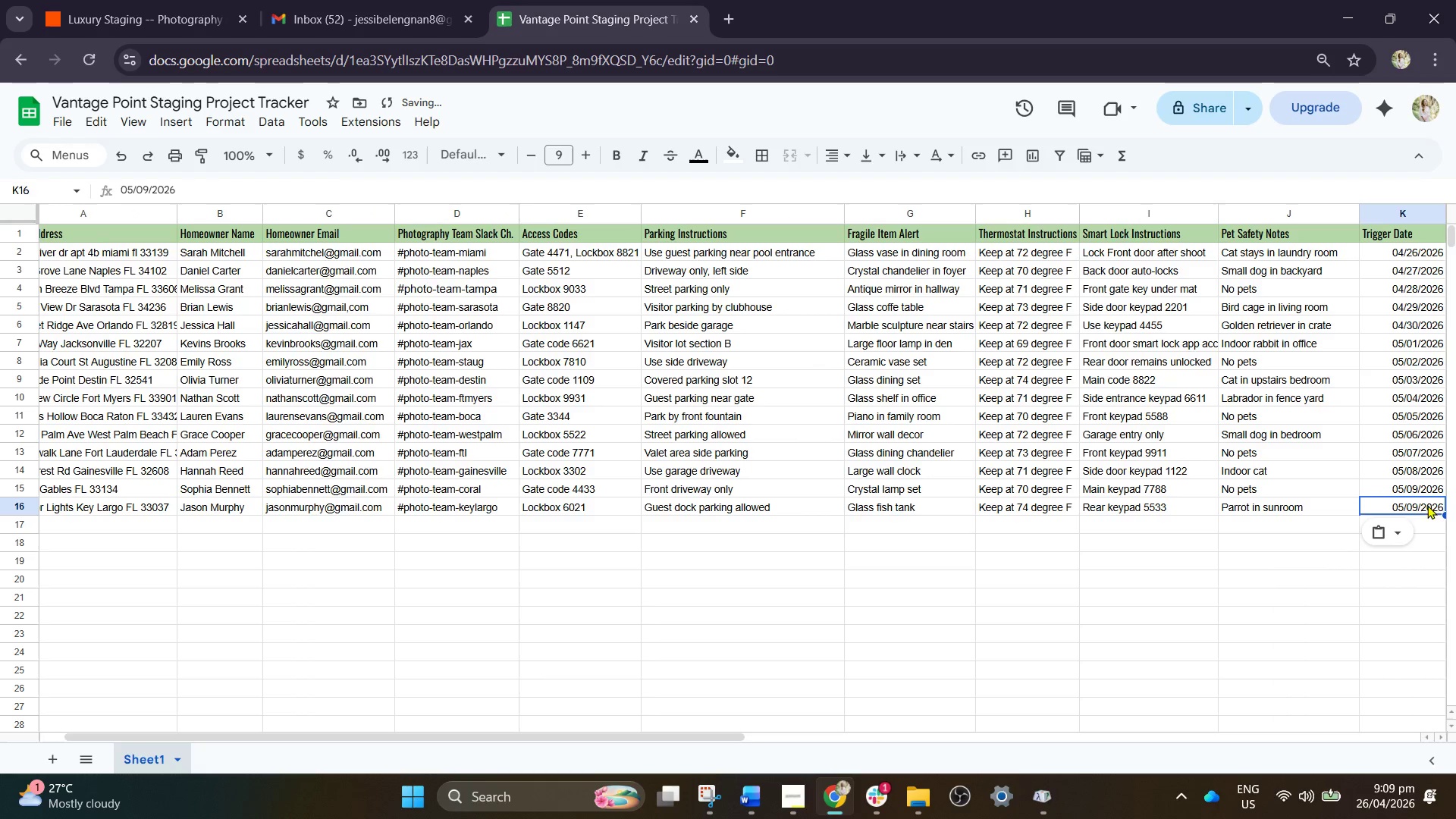 
double_click([1420, 507])
 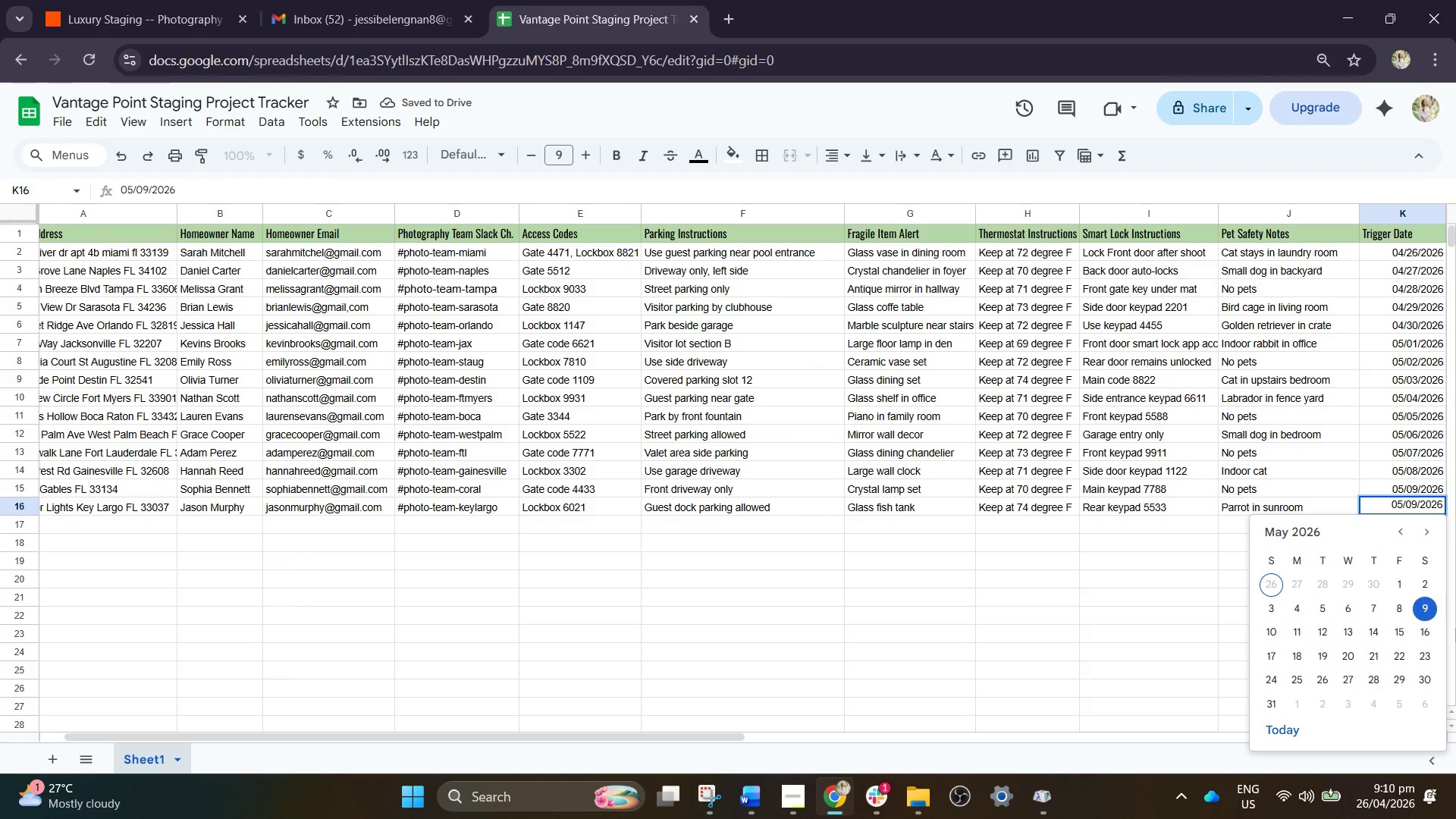 
key(ArrowLeft)
 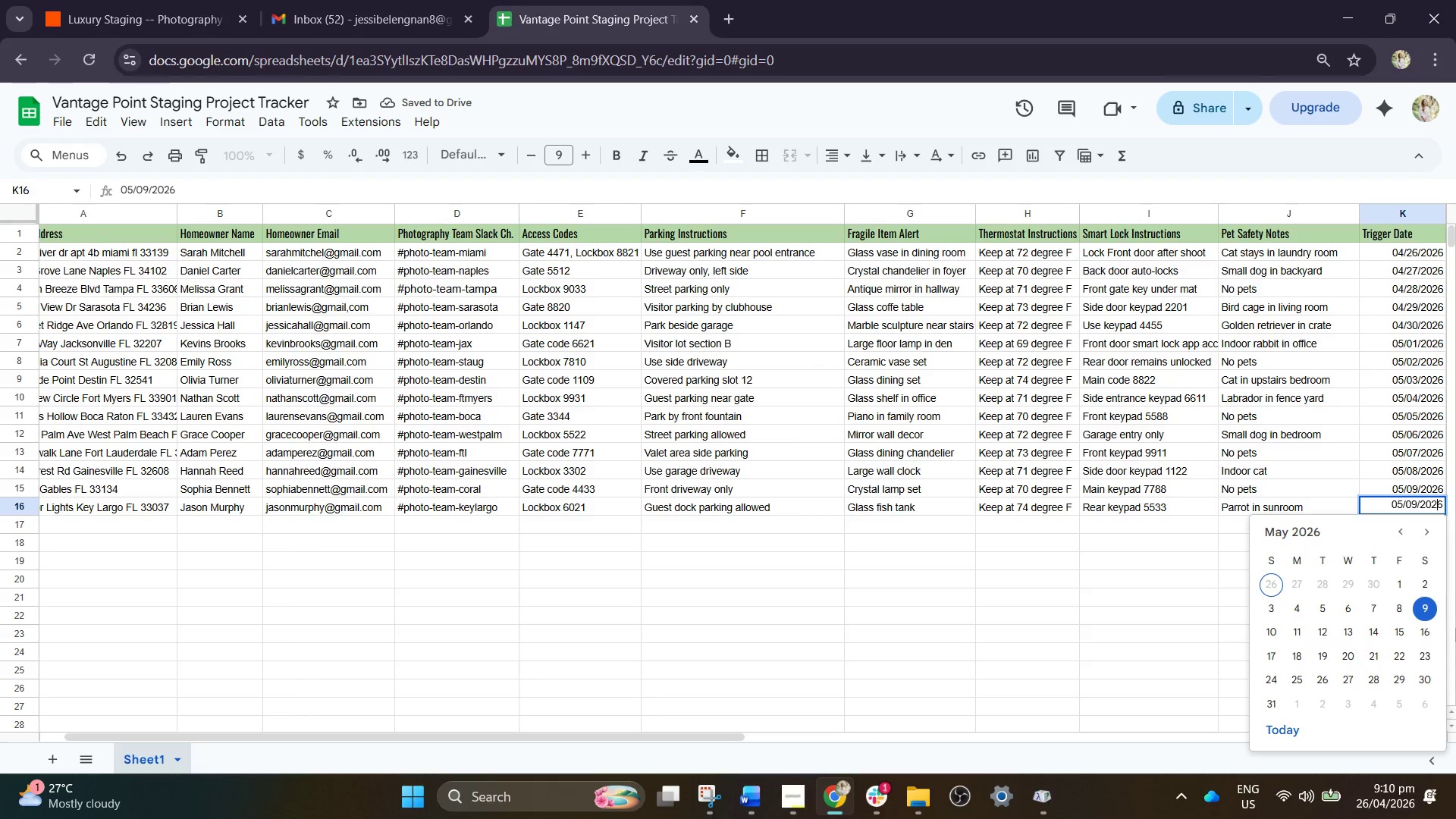 
key(ArrowLeft)
 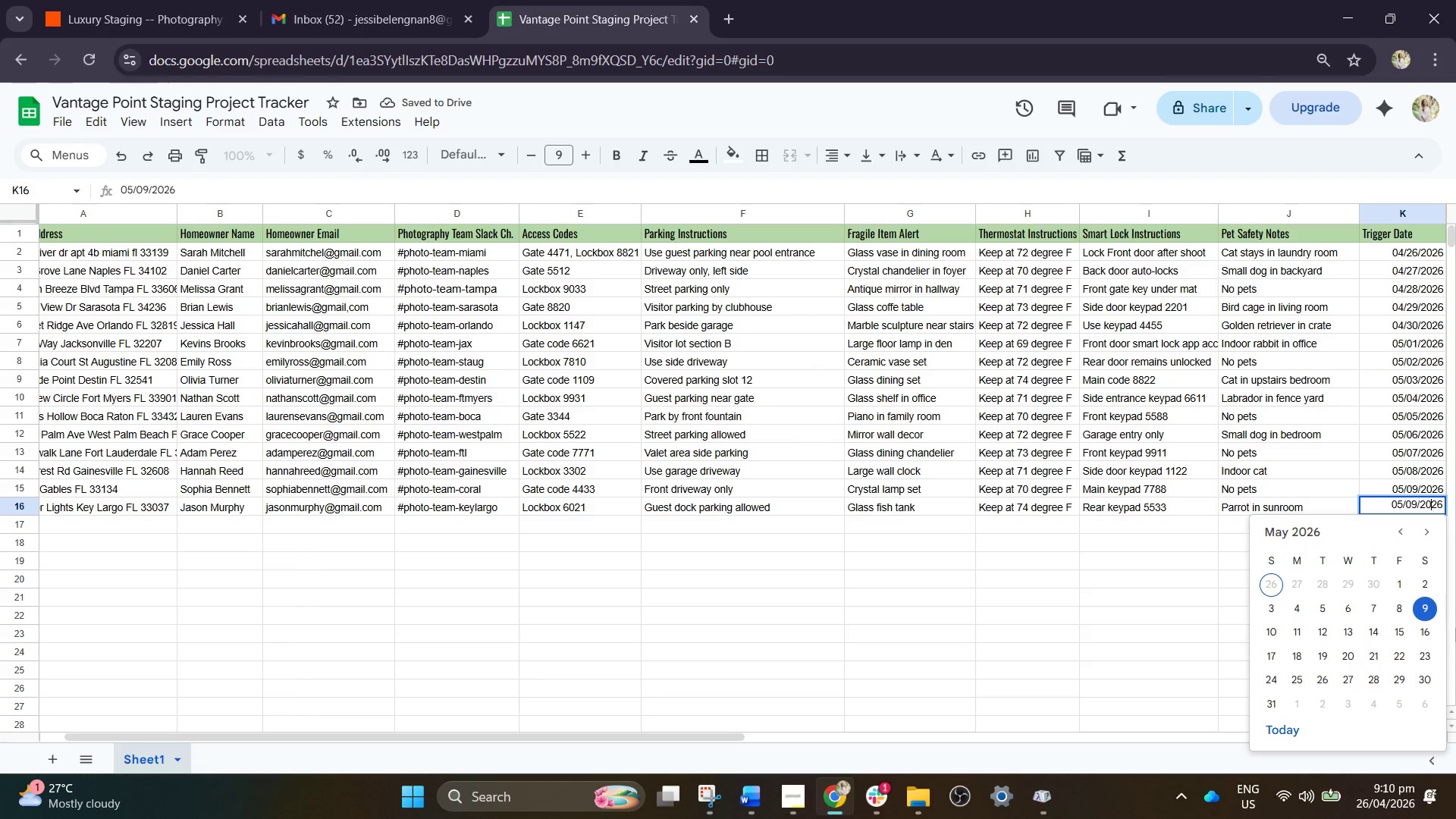 
key(ArrowLeft)
 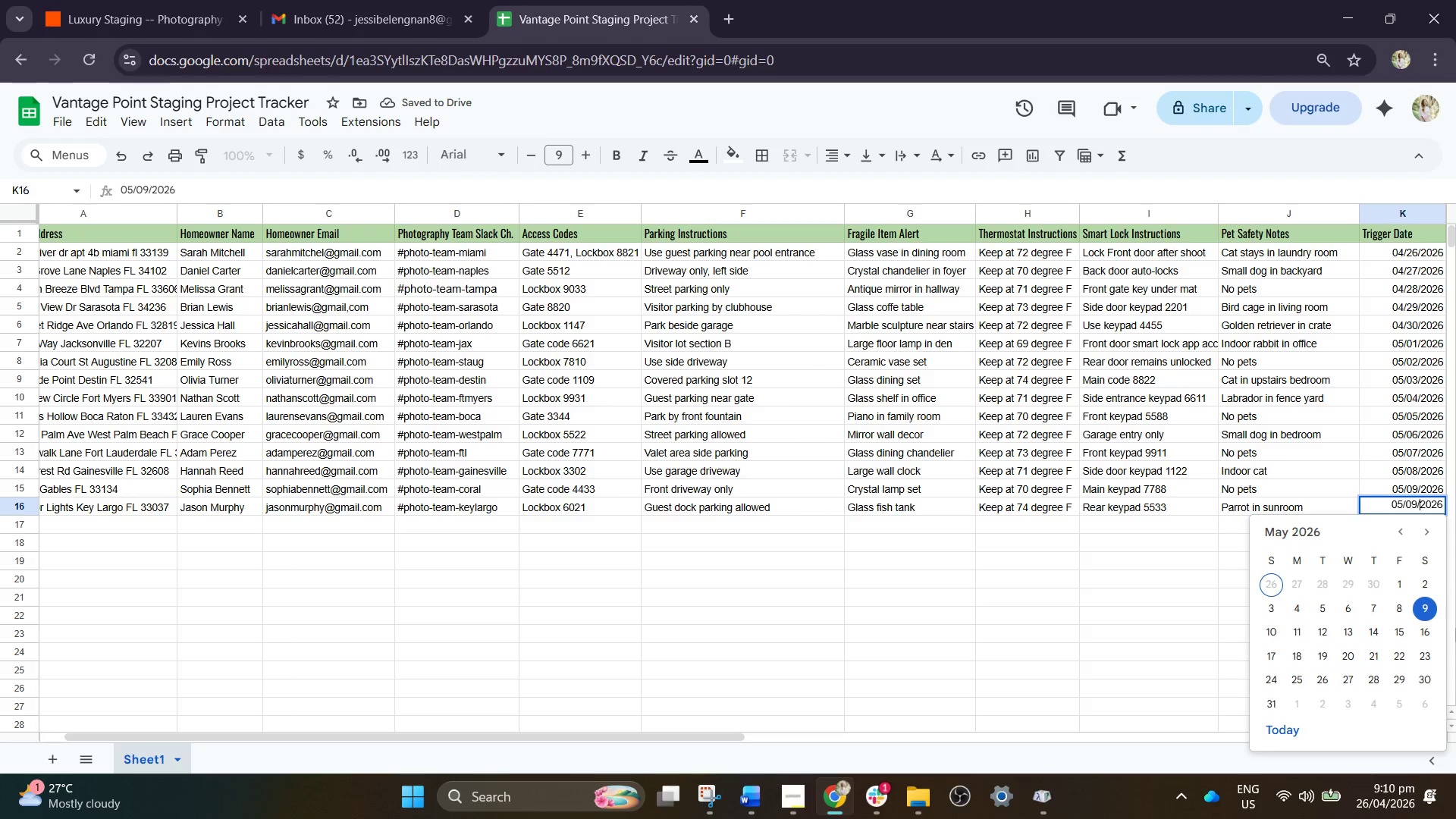 
key(ArrowLeft)
 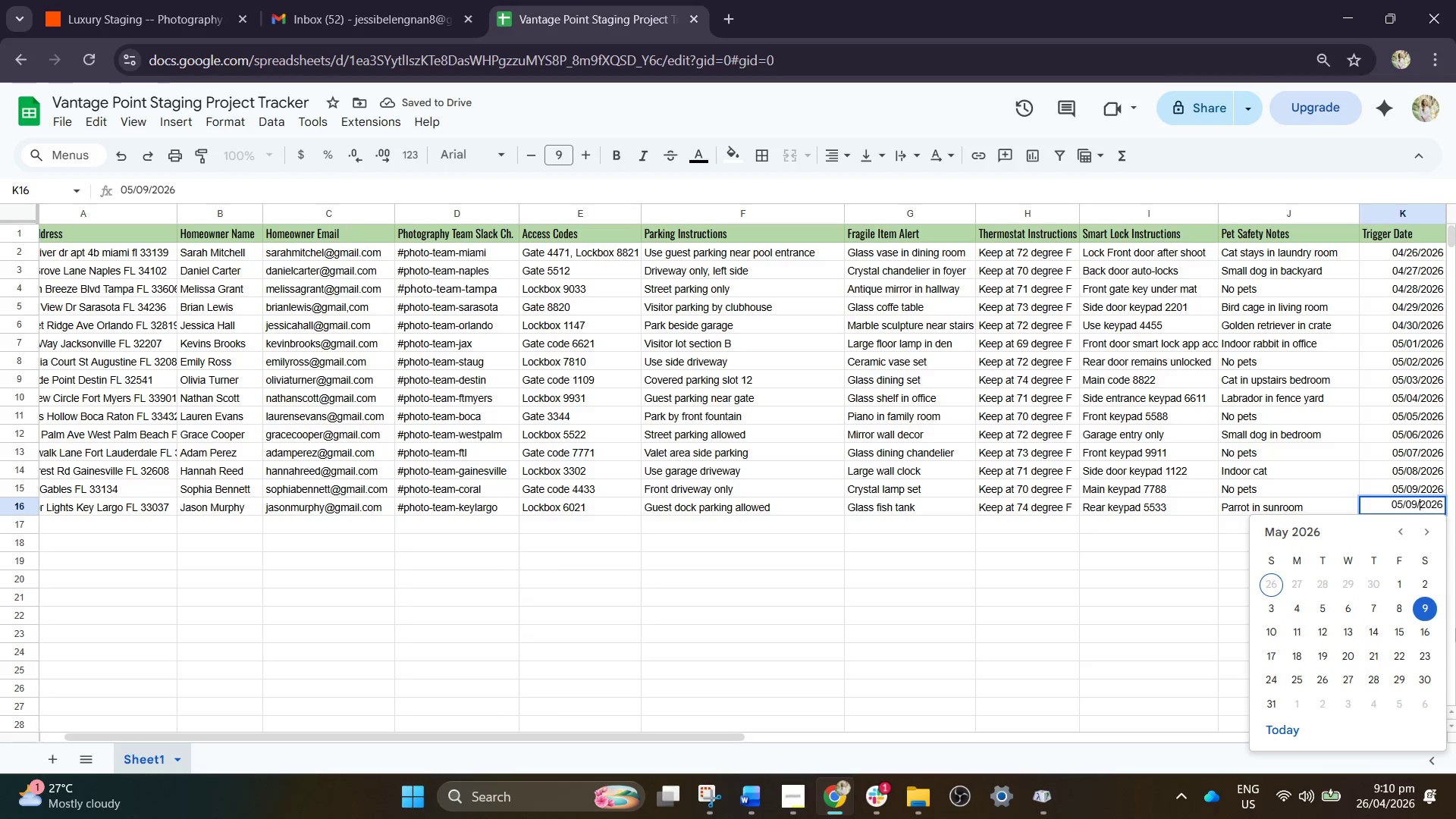 
key(ArrowLeft)
 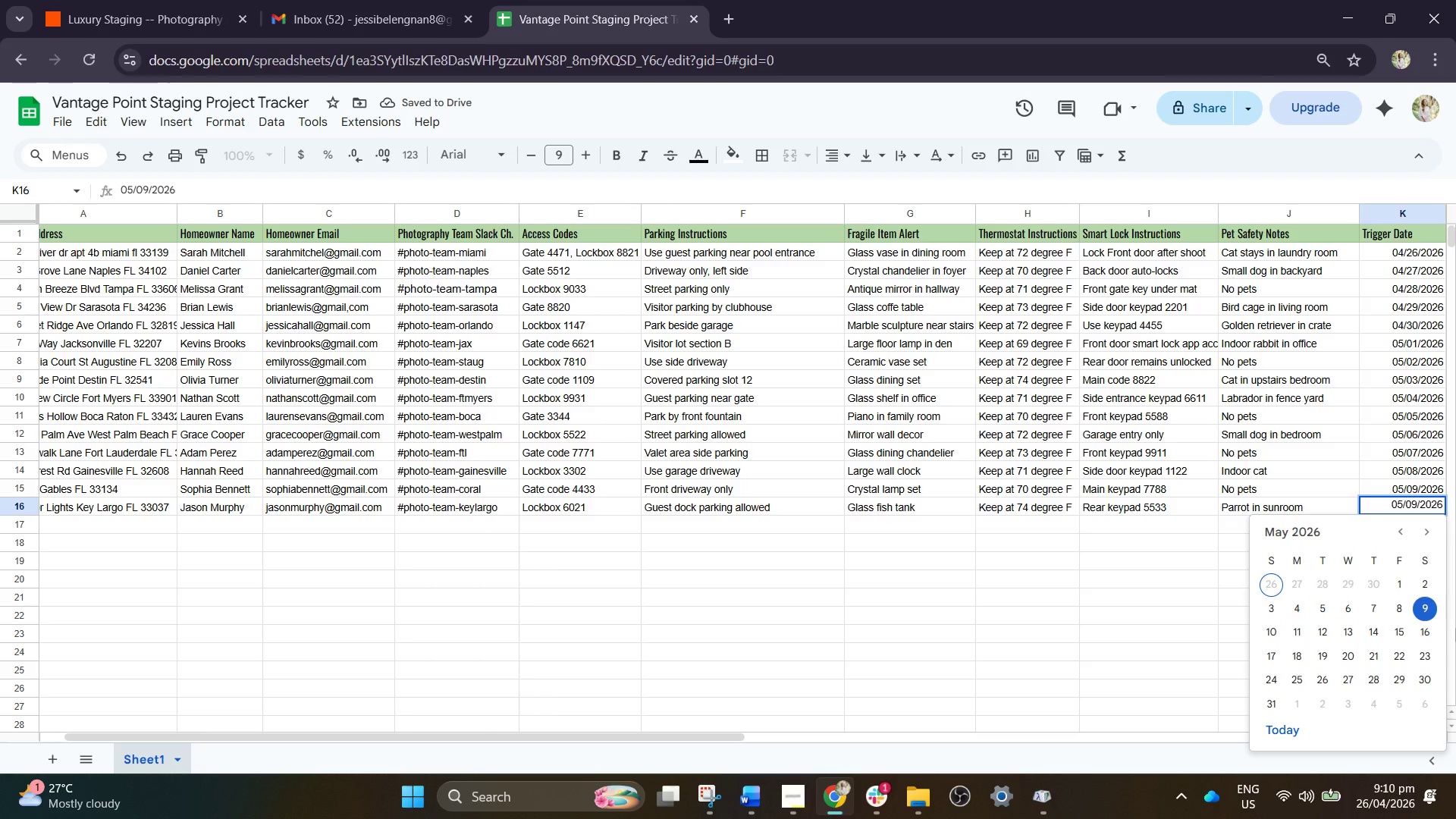 
key(Backspace)
key(Backspace)
type(12)
key(Backspace)
type(0)
 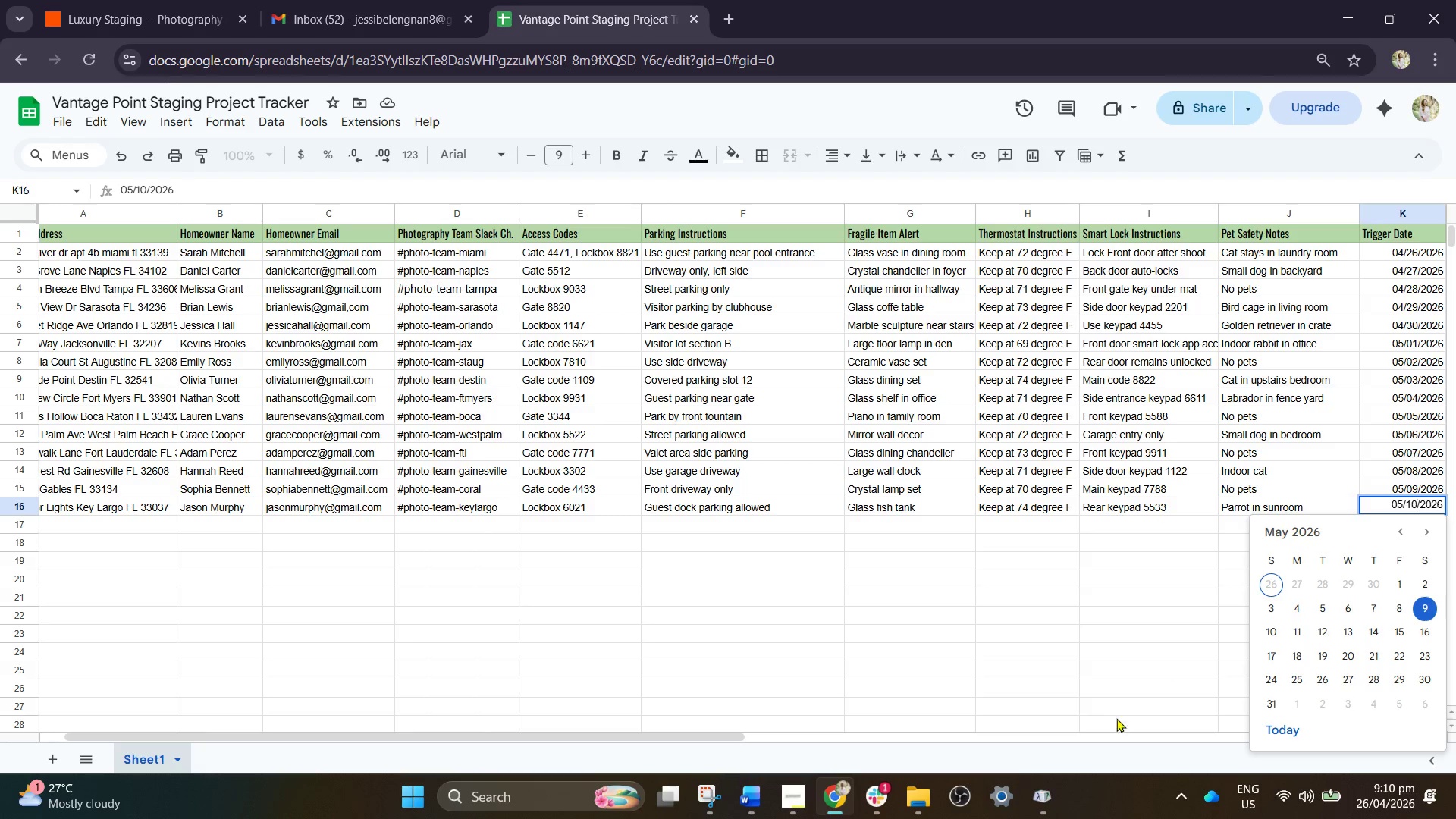 
left_click([1313, 500])
 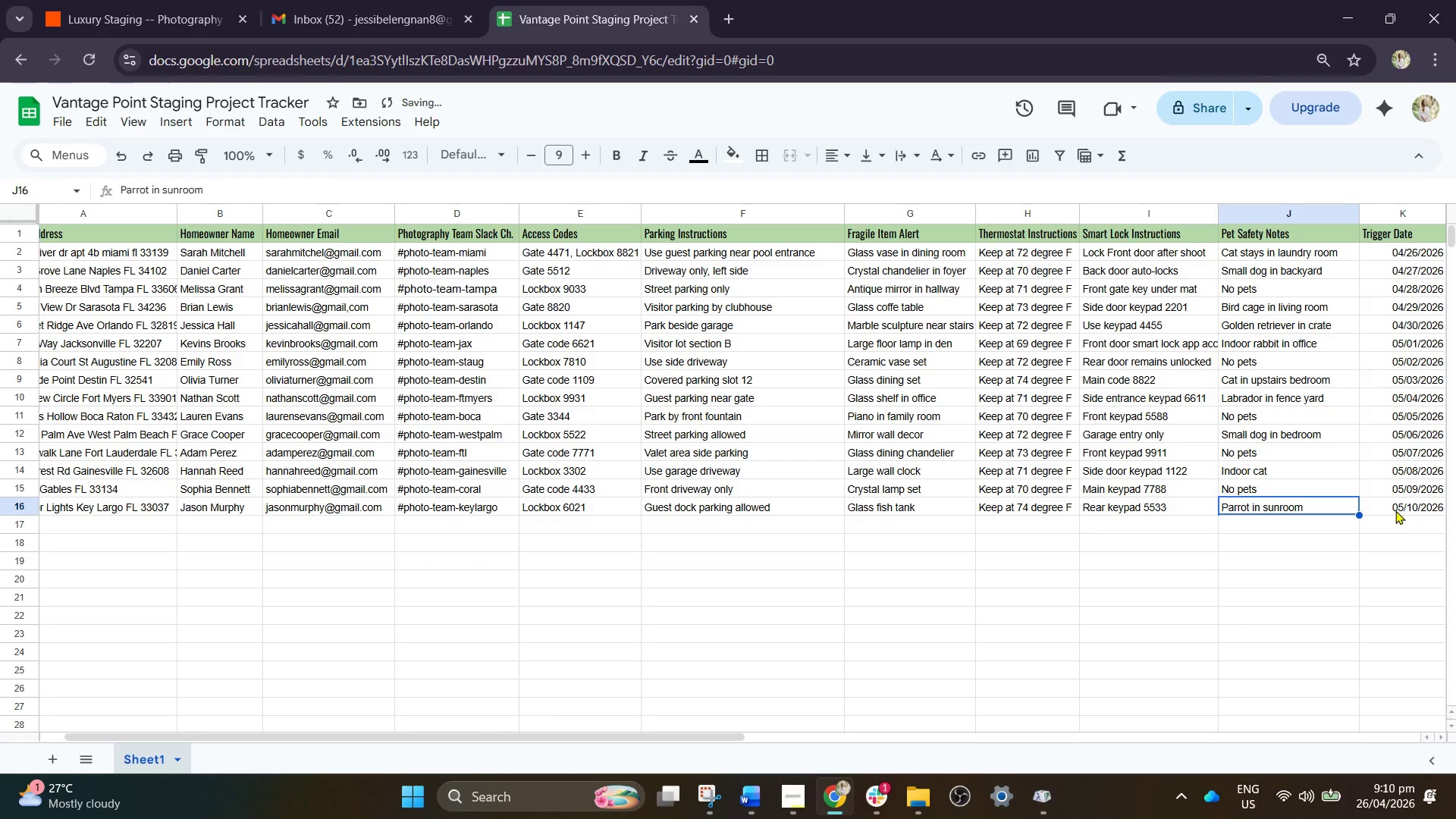 
left_click([1398, 510])
 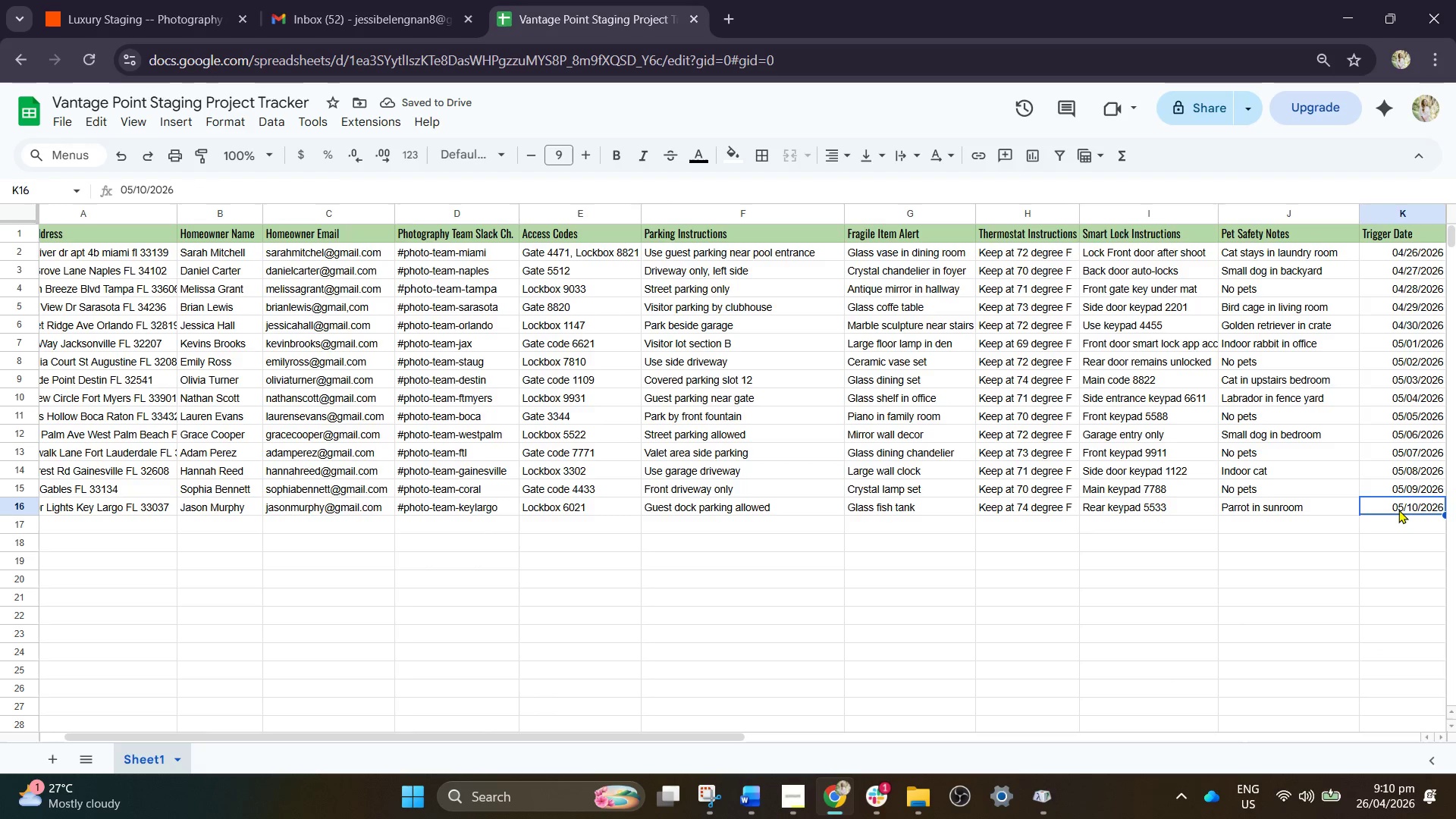 
hold_key(key=ControlLeft, duration=1.06)
 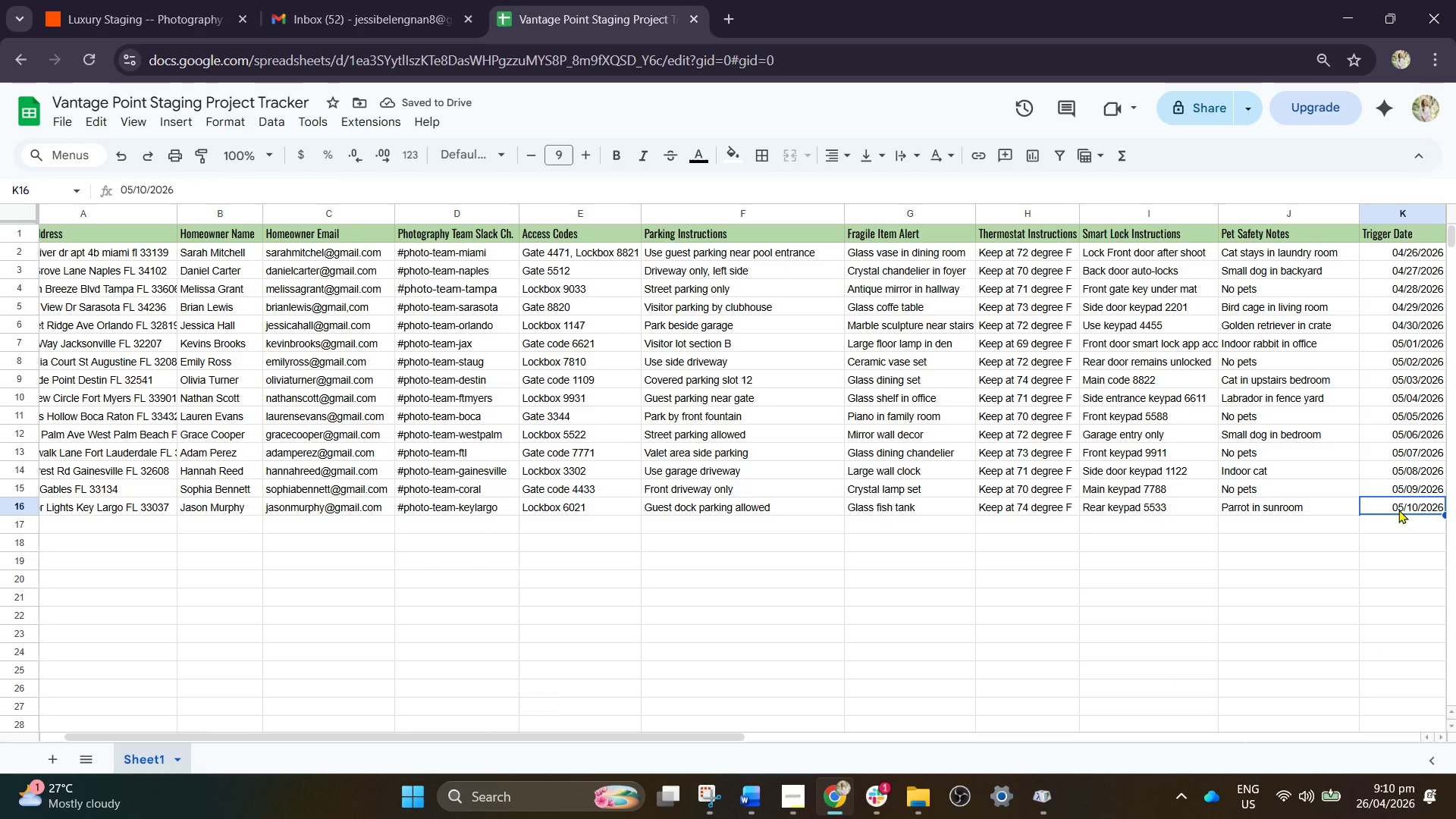 
key(ArrowRight)
 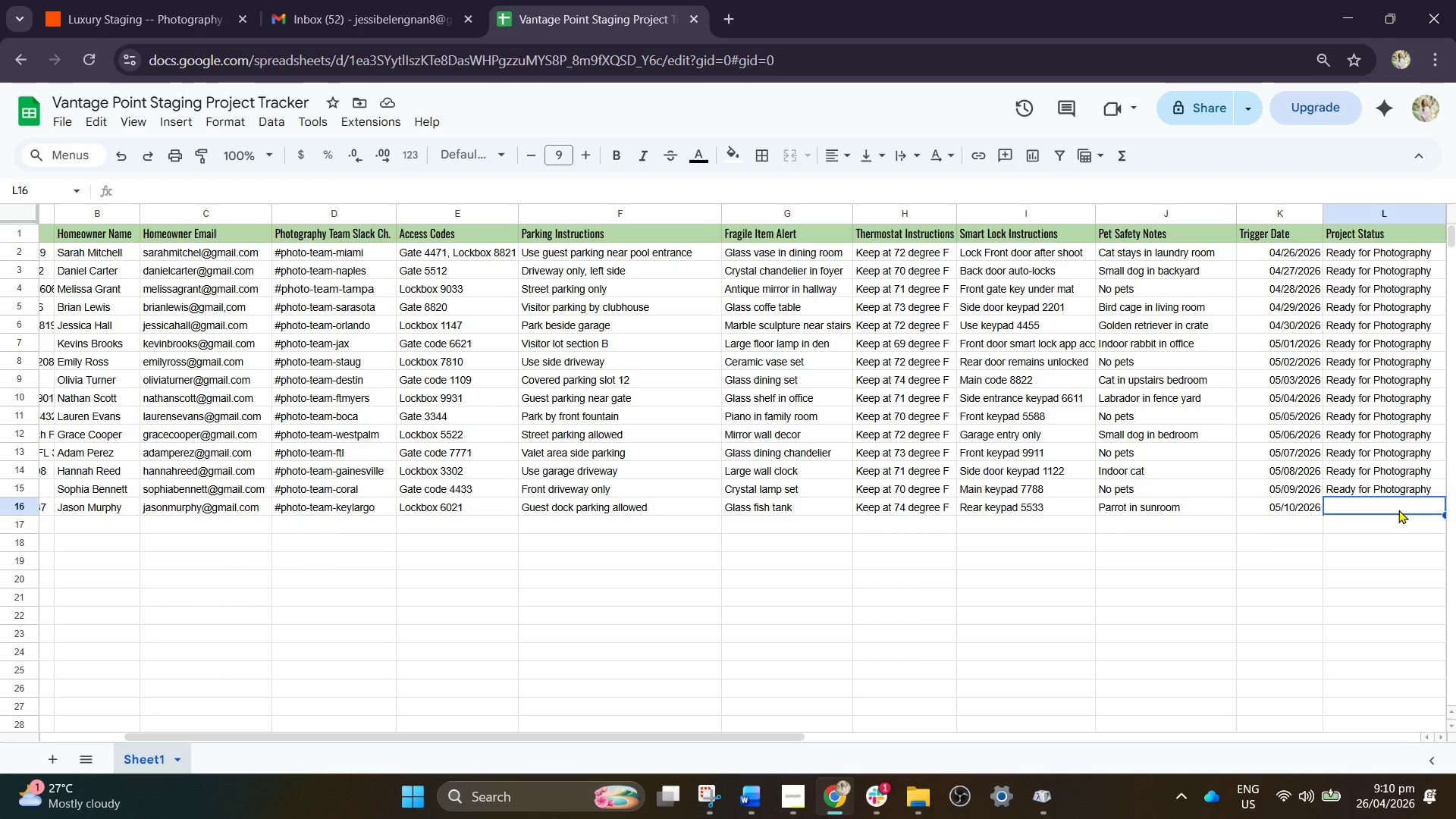 
key(ArrowUp)
 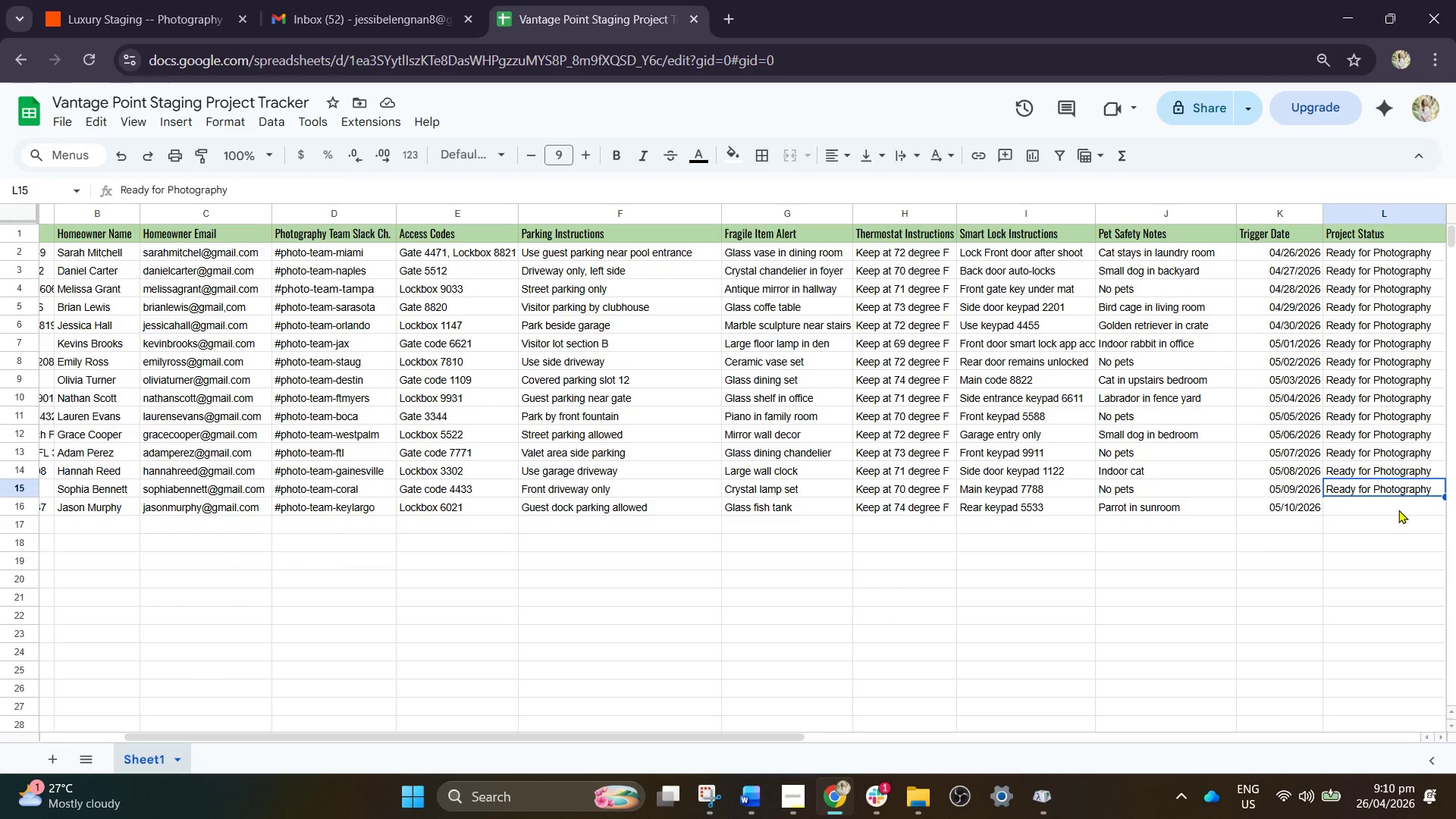 
key(Control+C)
 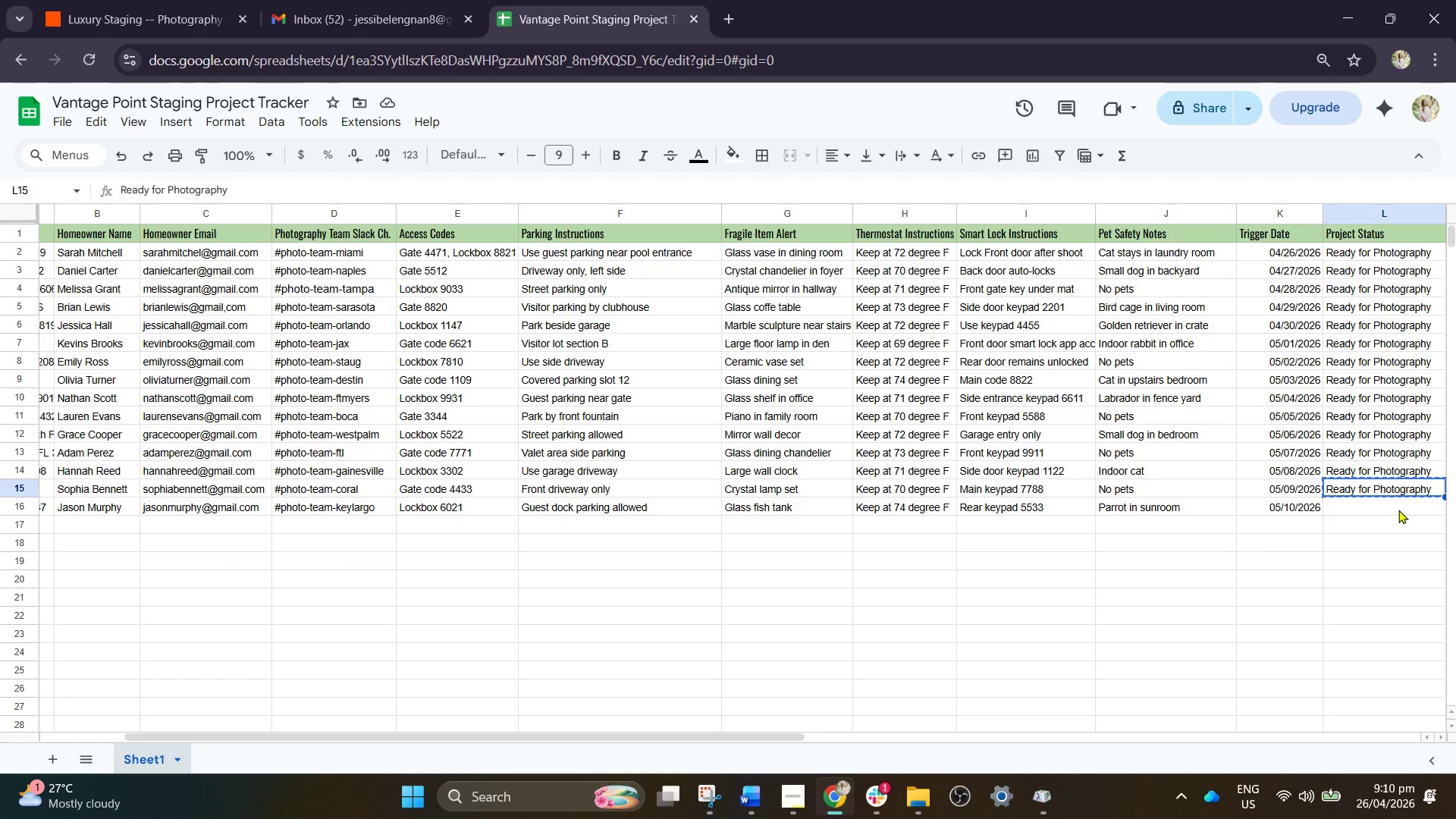 
key(ArrowDown)
 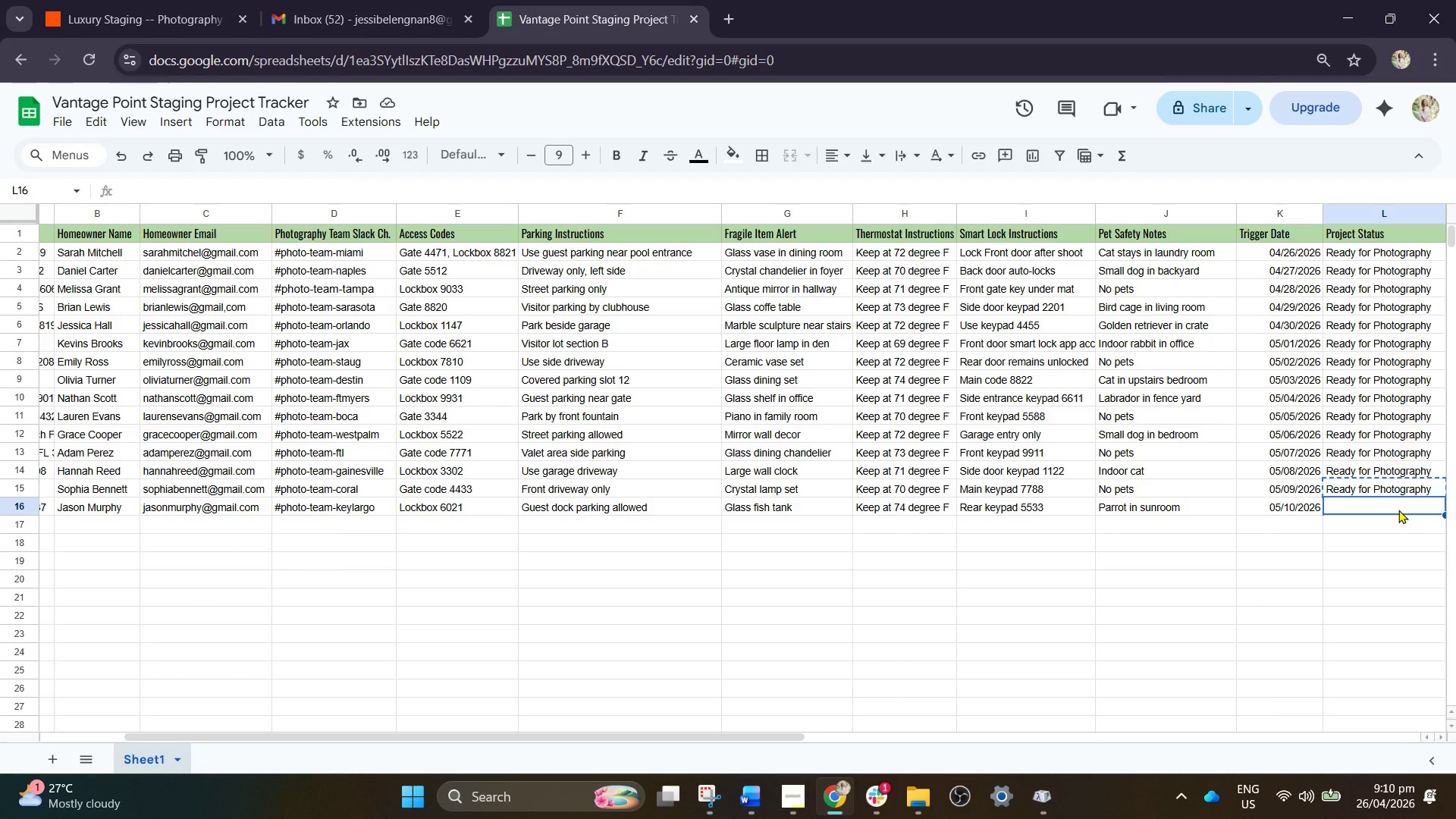 
key(Control+V)
 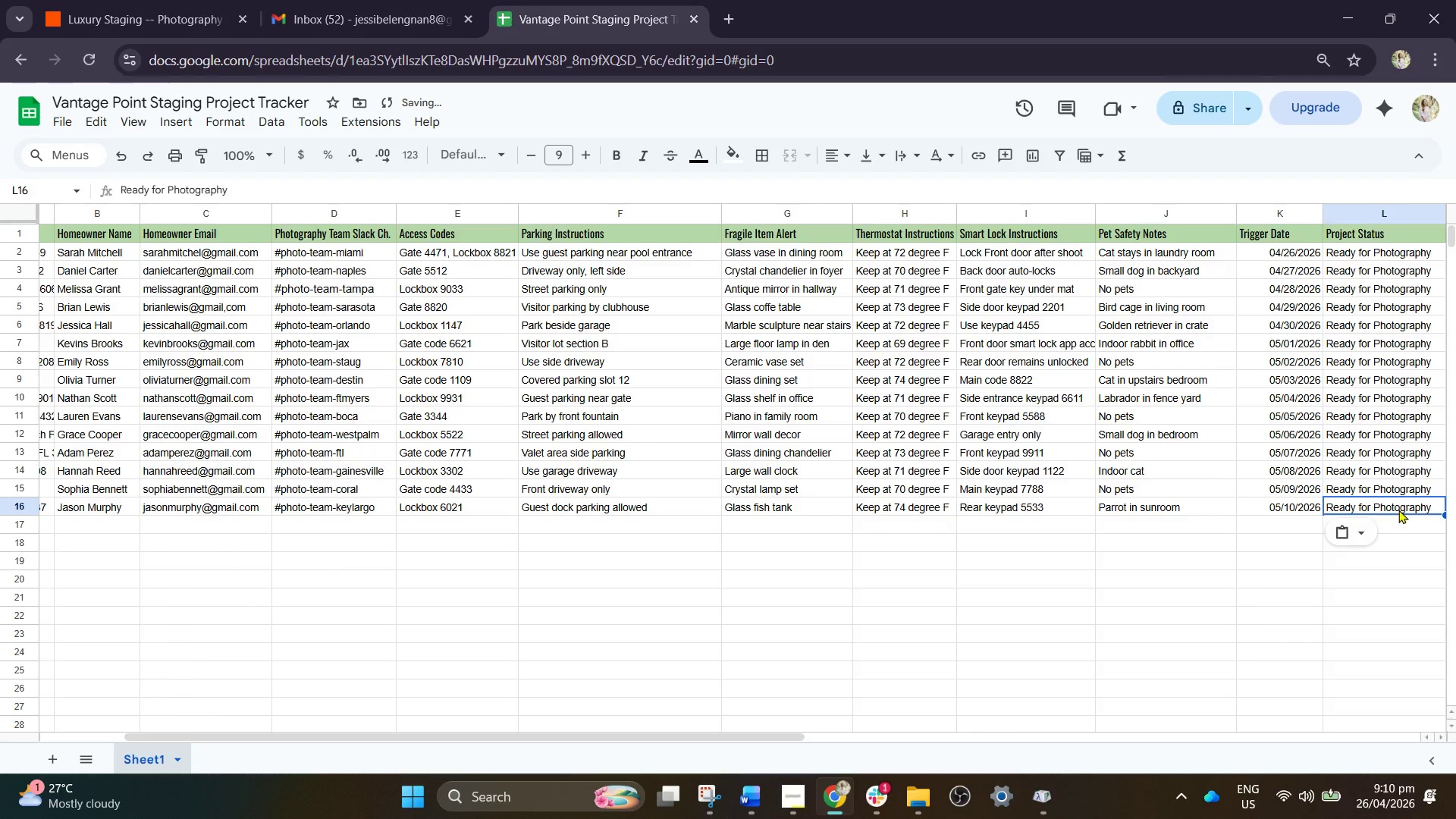 
key(ArrowRight)
 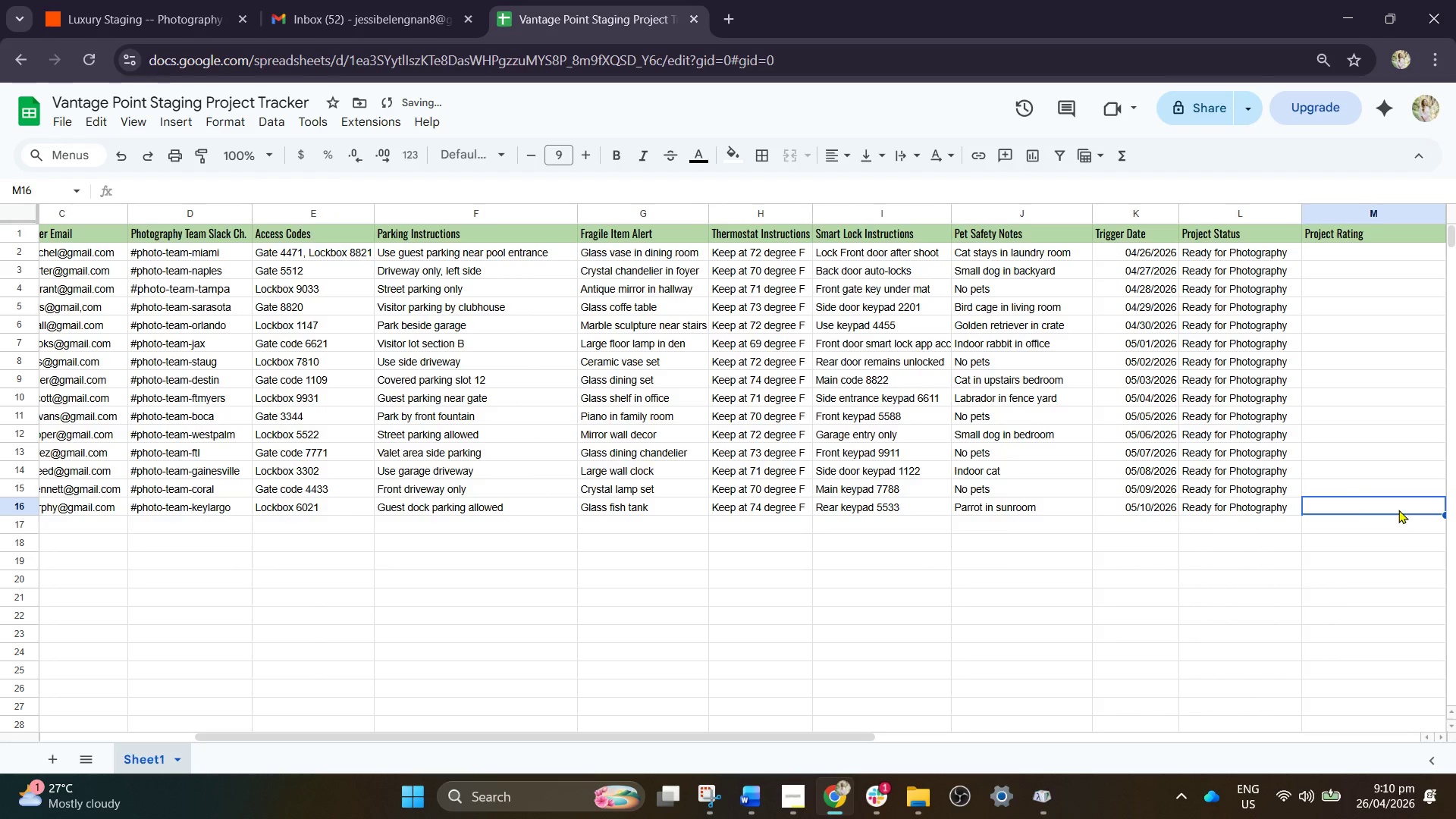 
key(ArrowRight)
 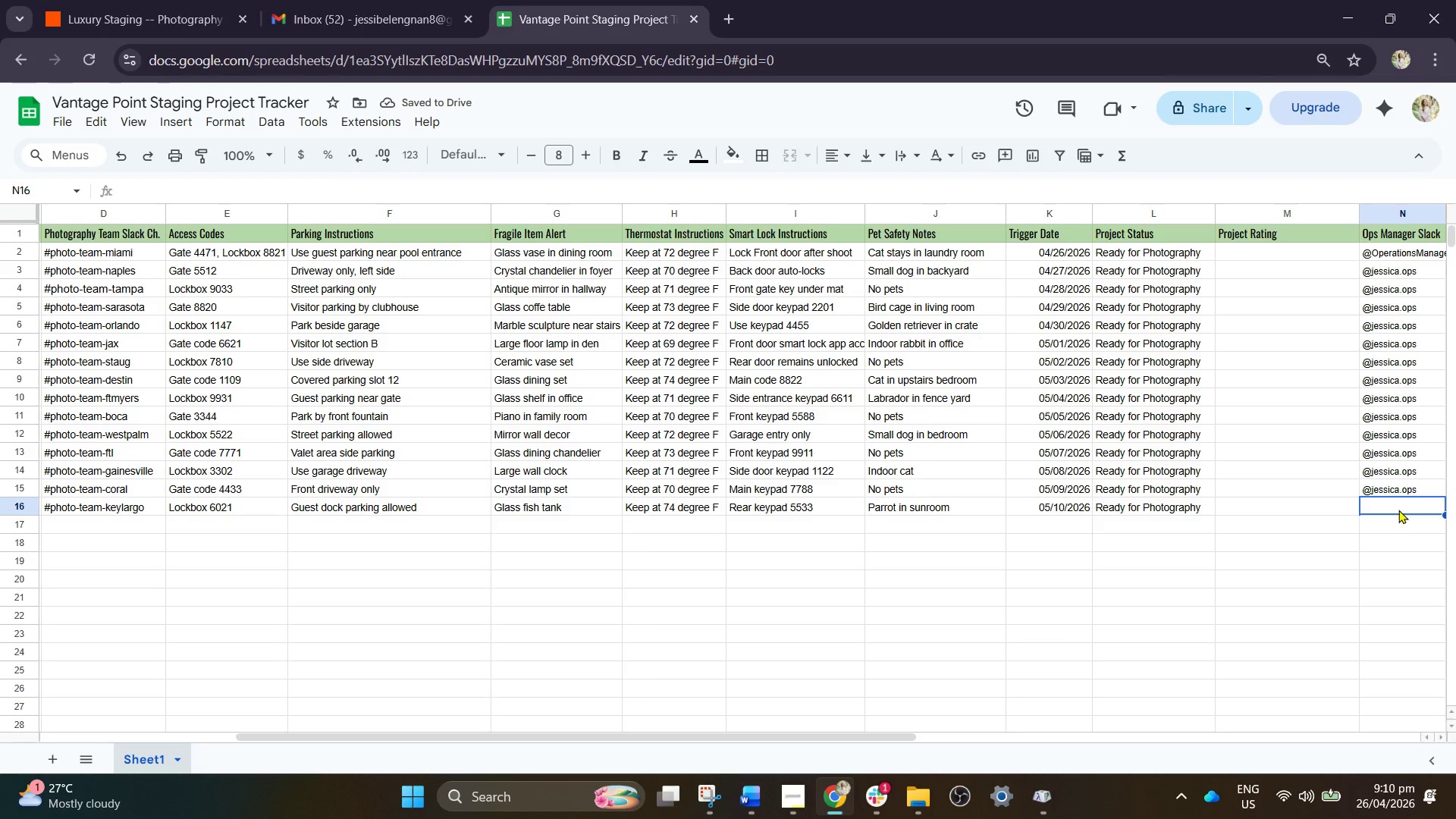 
key(ArrowUp)
 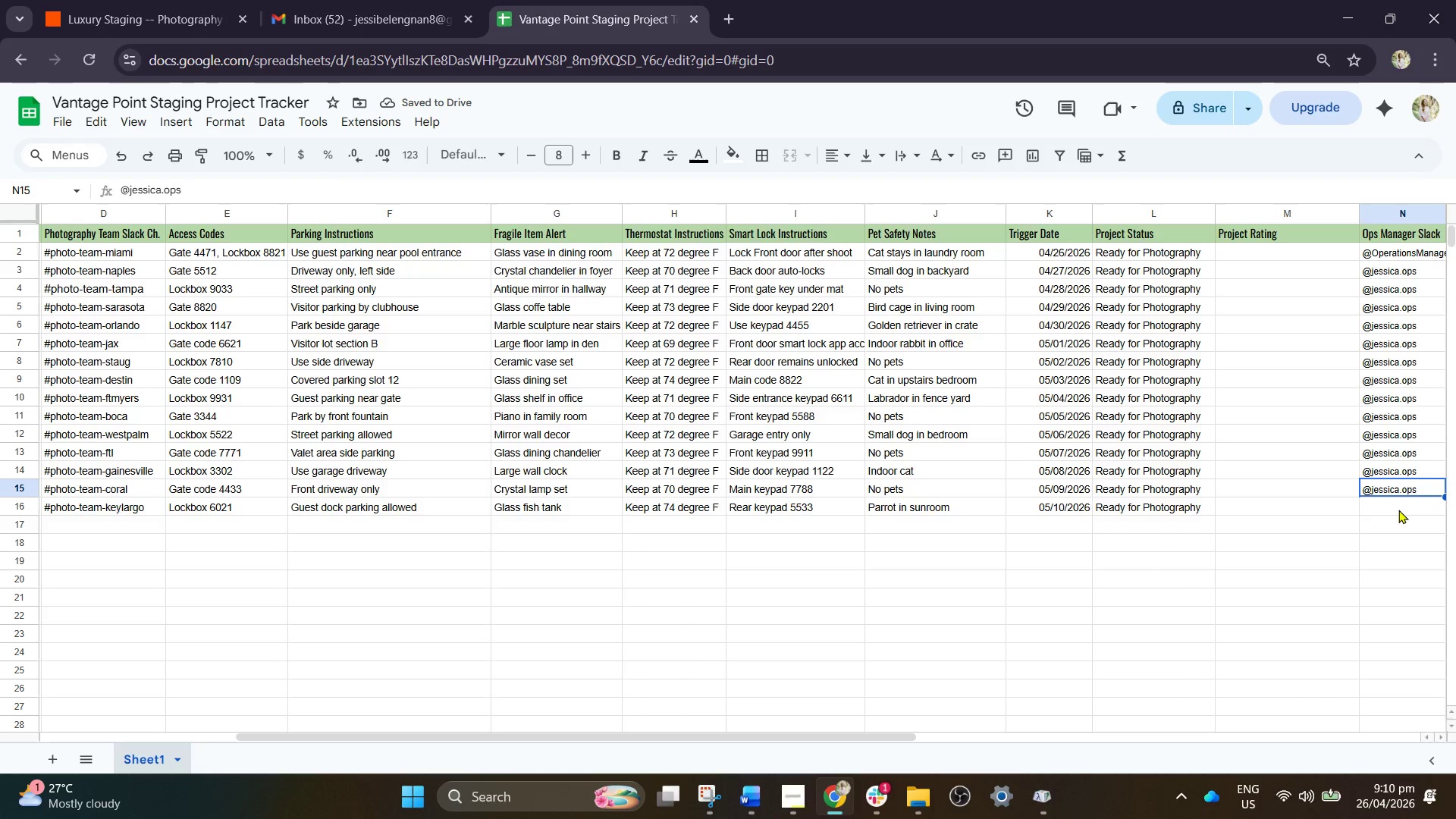 
key(Control+C)
 